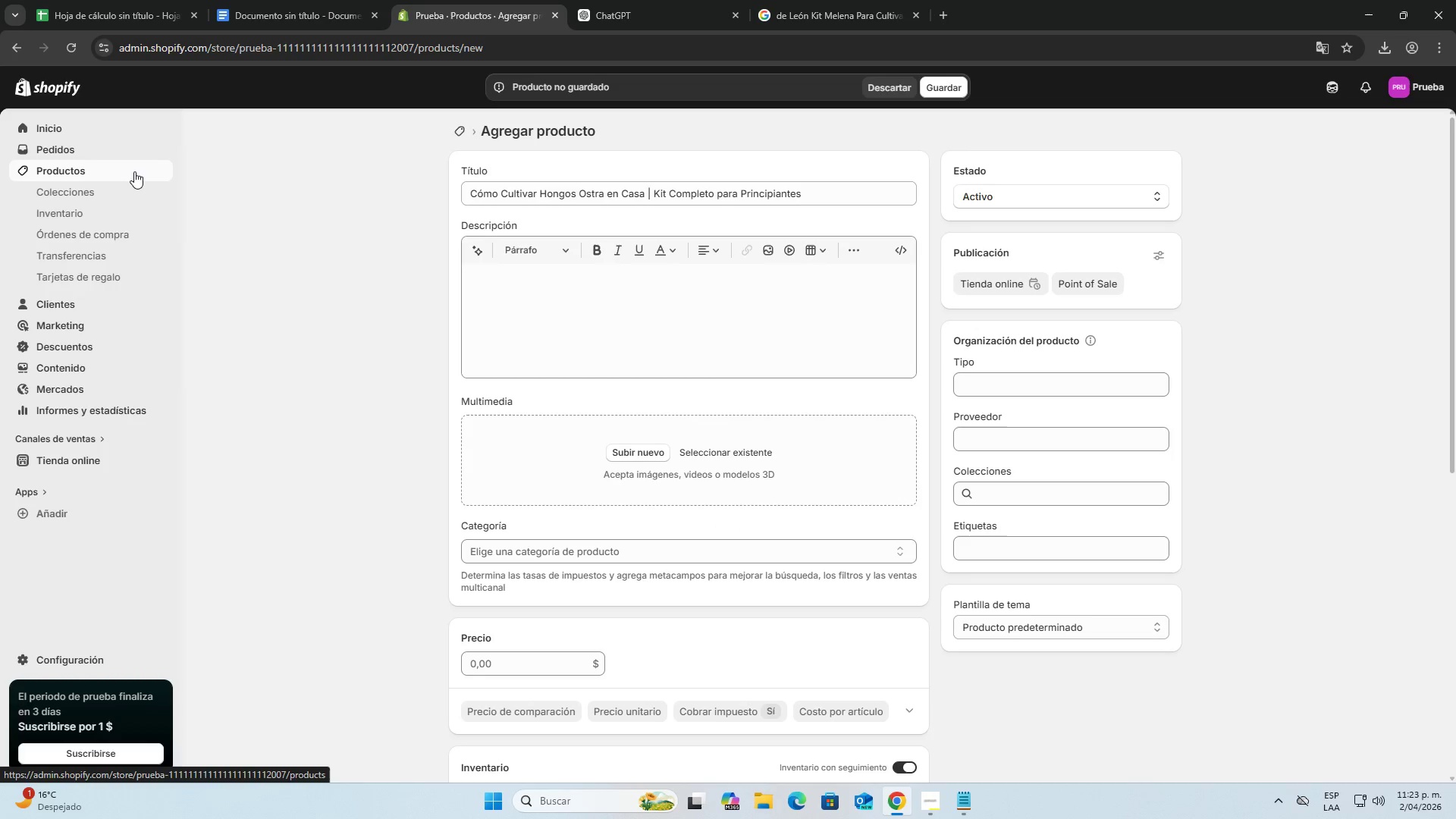 
left_click([134, 171])
 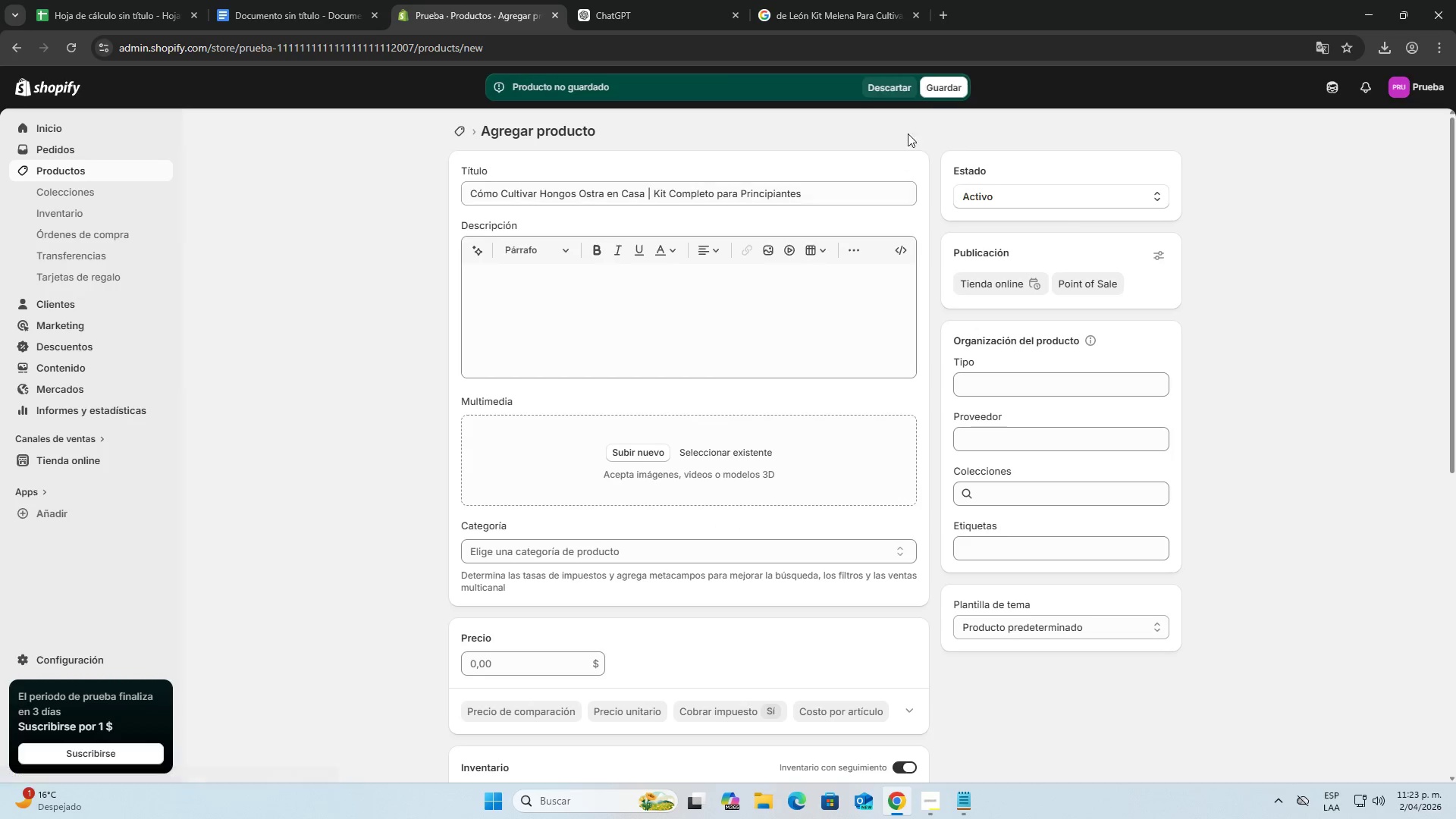 
left_click([876, 78])
 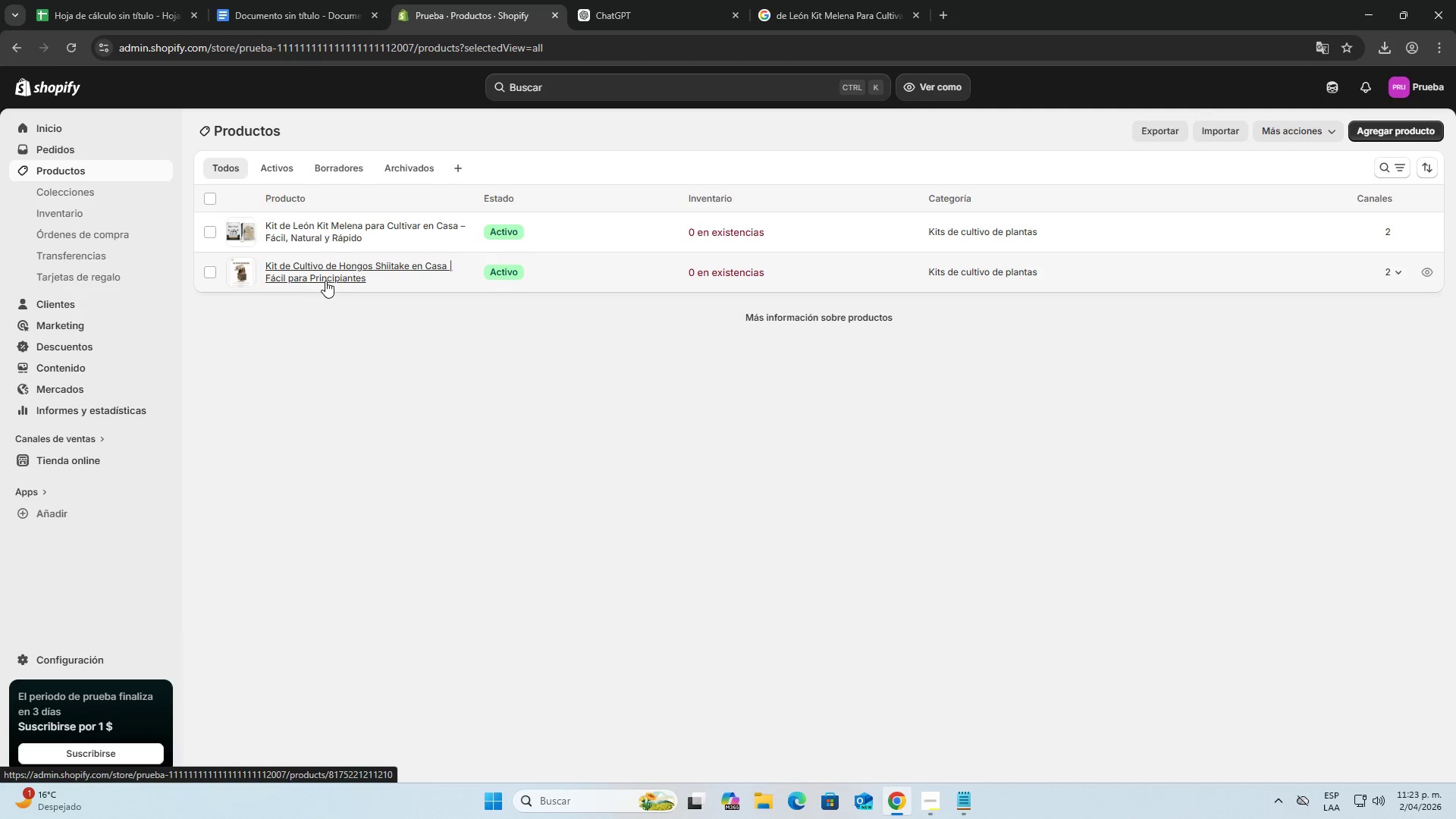 
left_click([375, 275])
 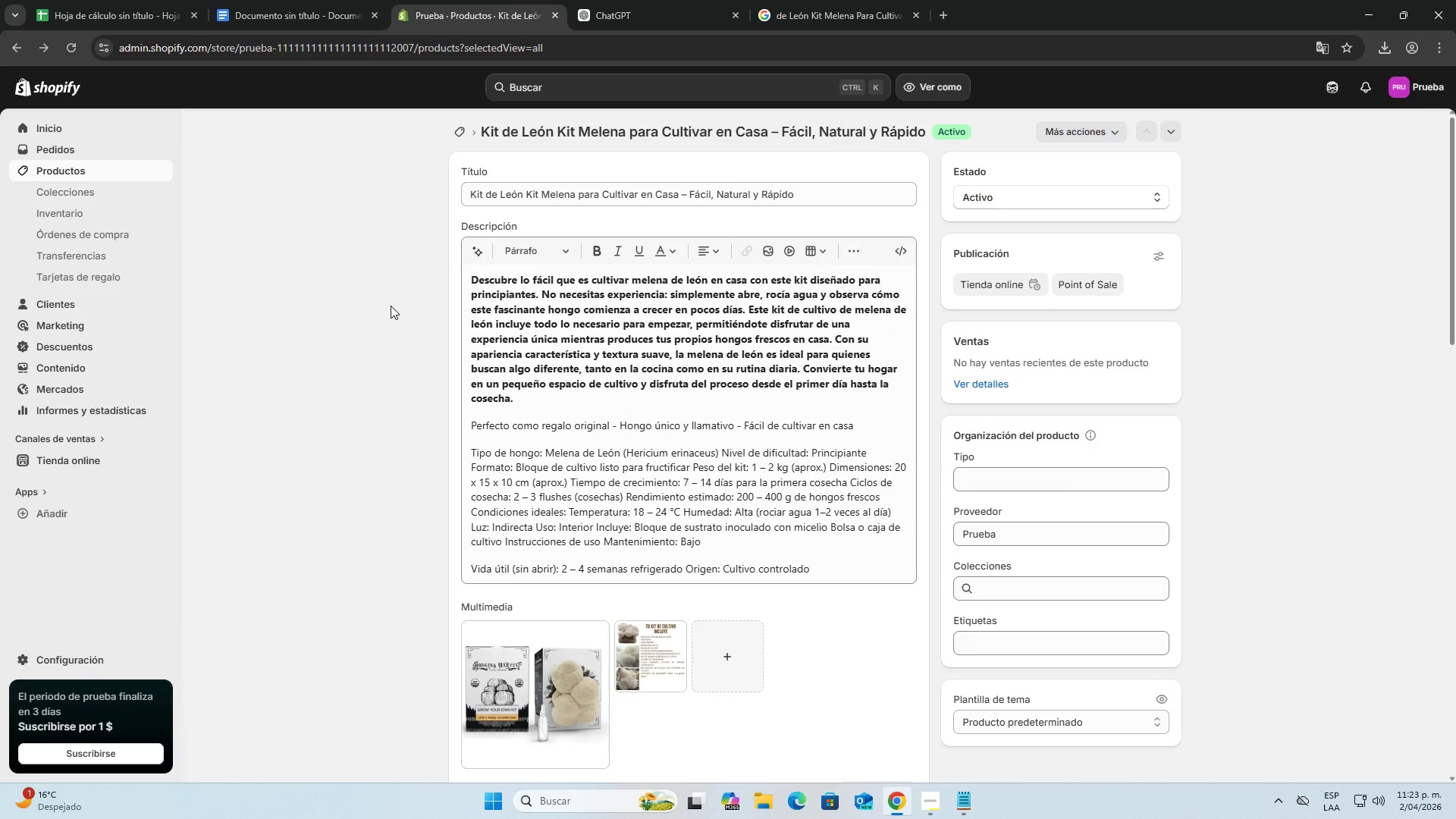 
wait(5.72)
 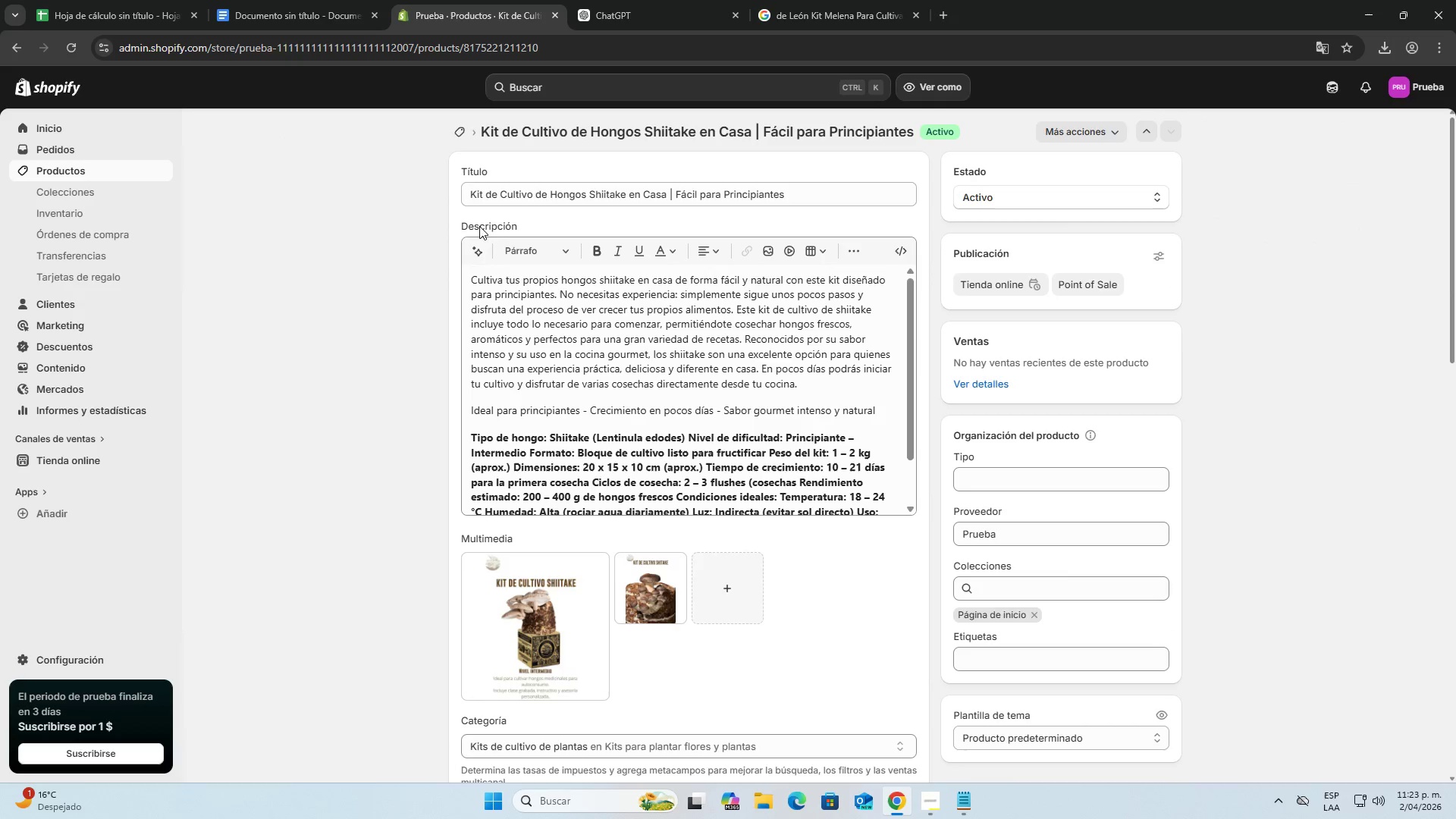 
left_click([1428, 132])
 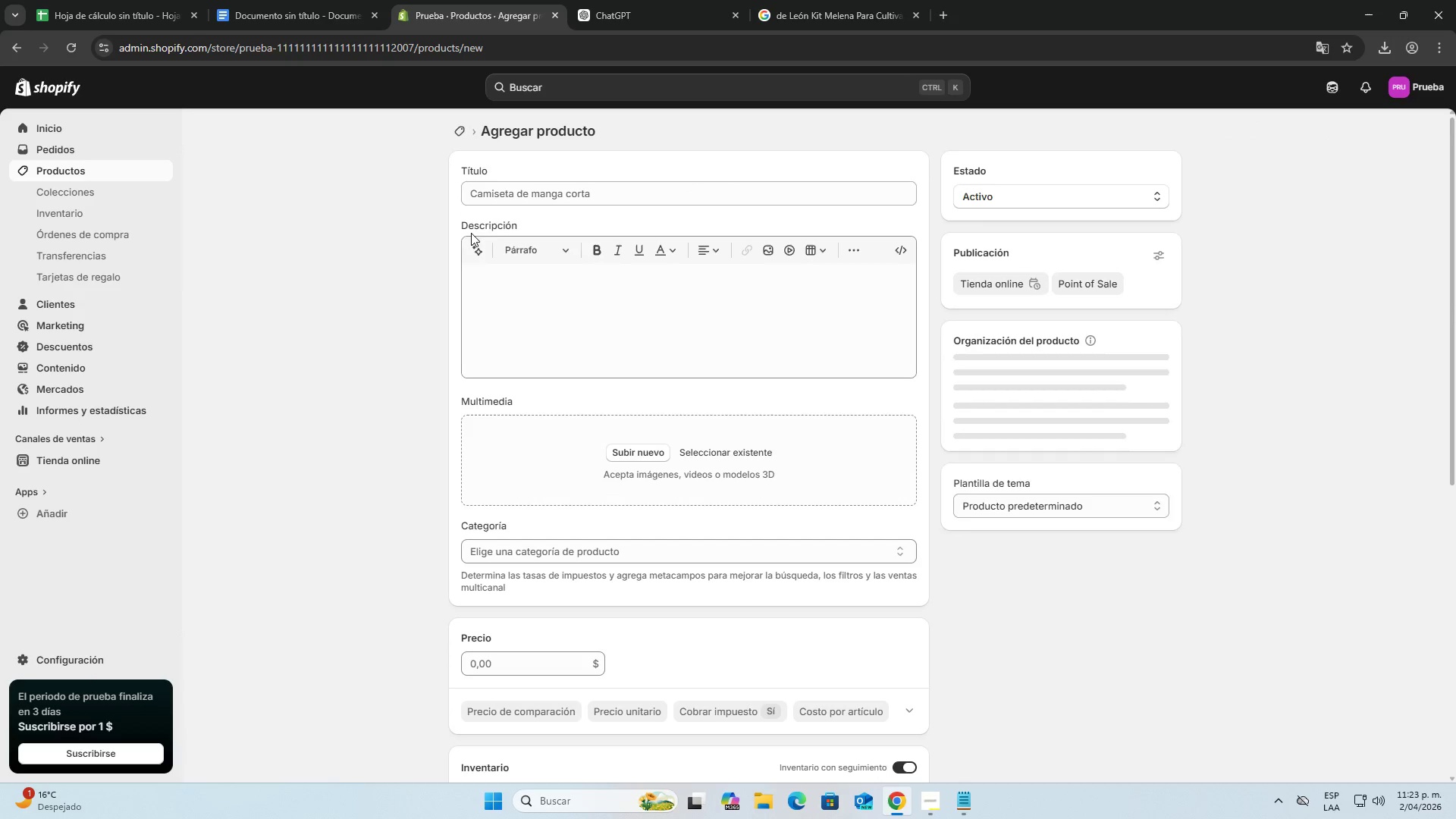 
left_click([518, 199])
 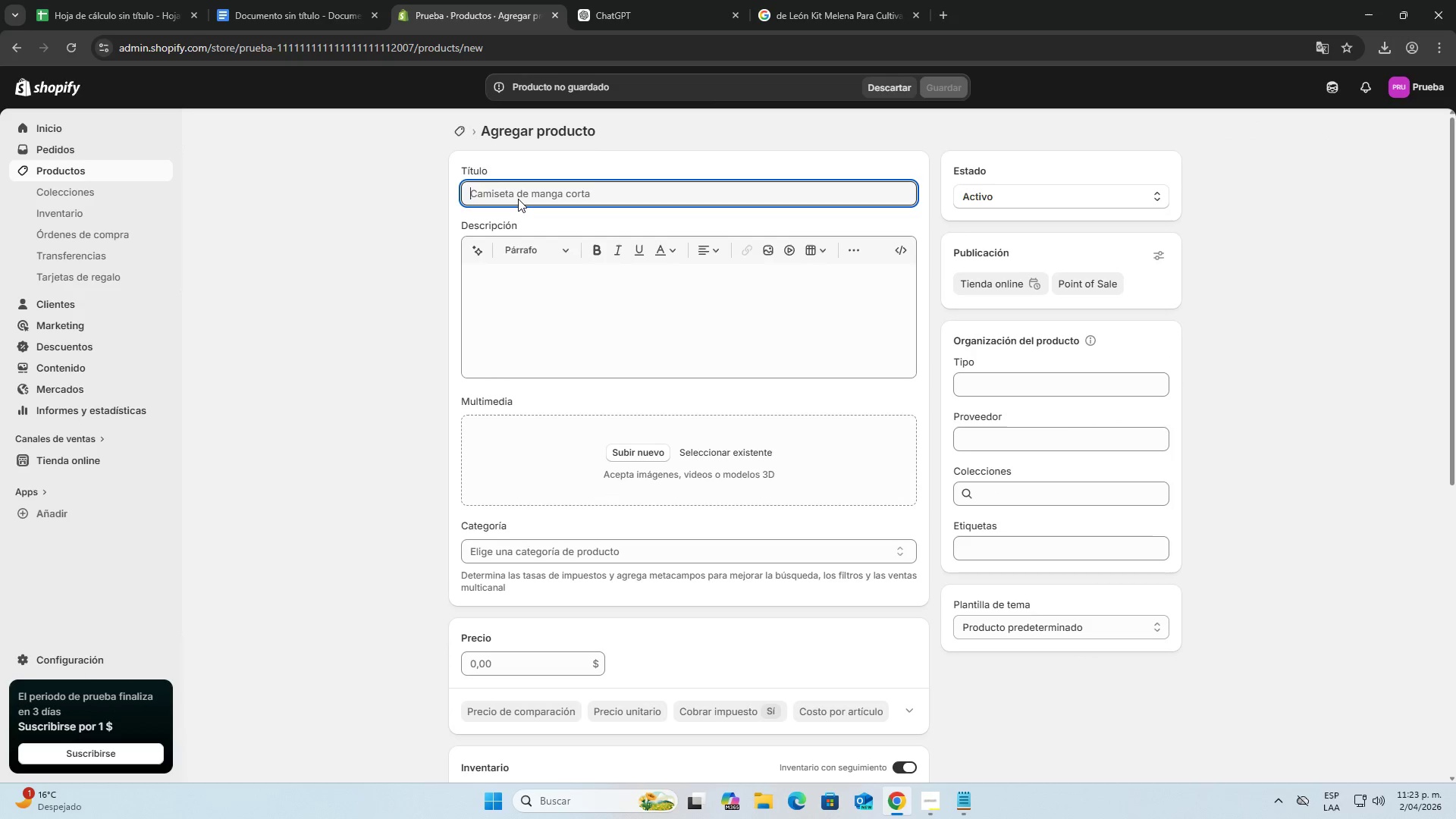 
key(Control+V)
 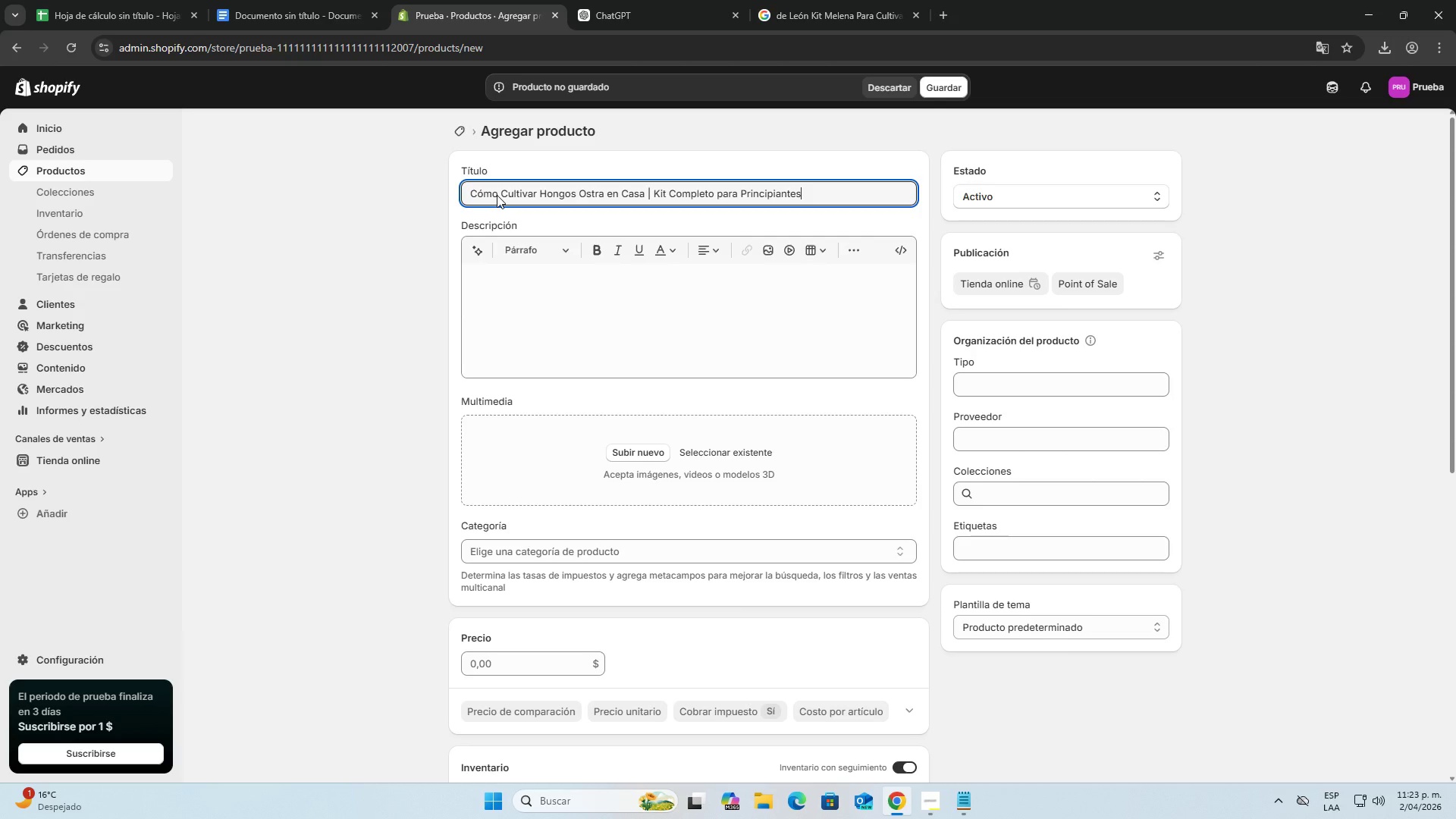 
left_click([497, 195])
 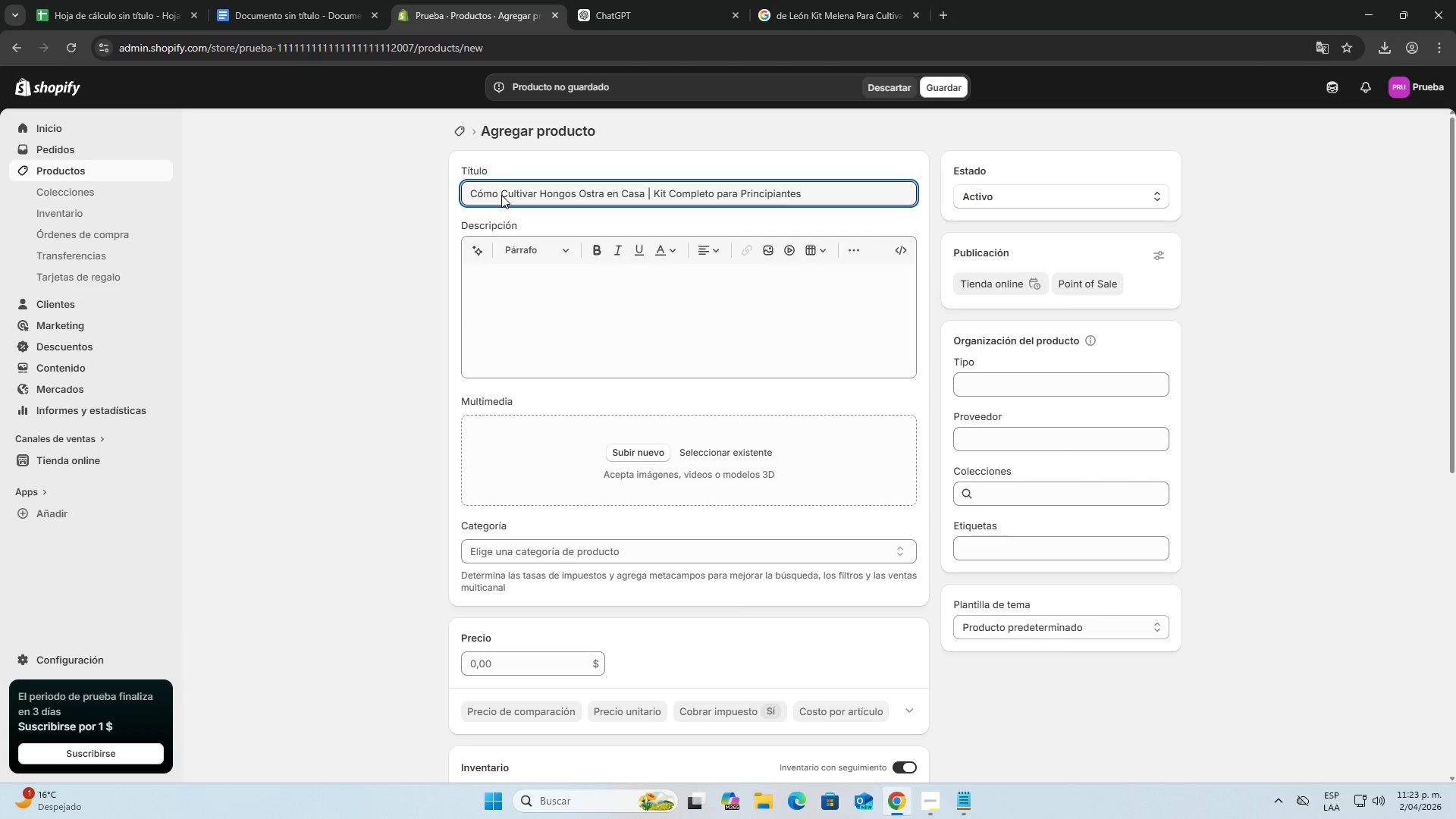 
left_click_drag(start_coordinate=[501, 195], to_coordinate=[465, 196])
 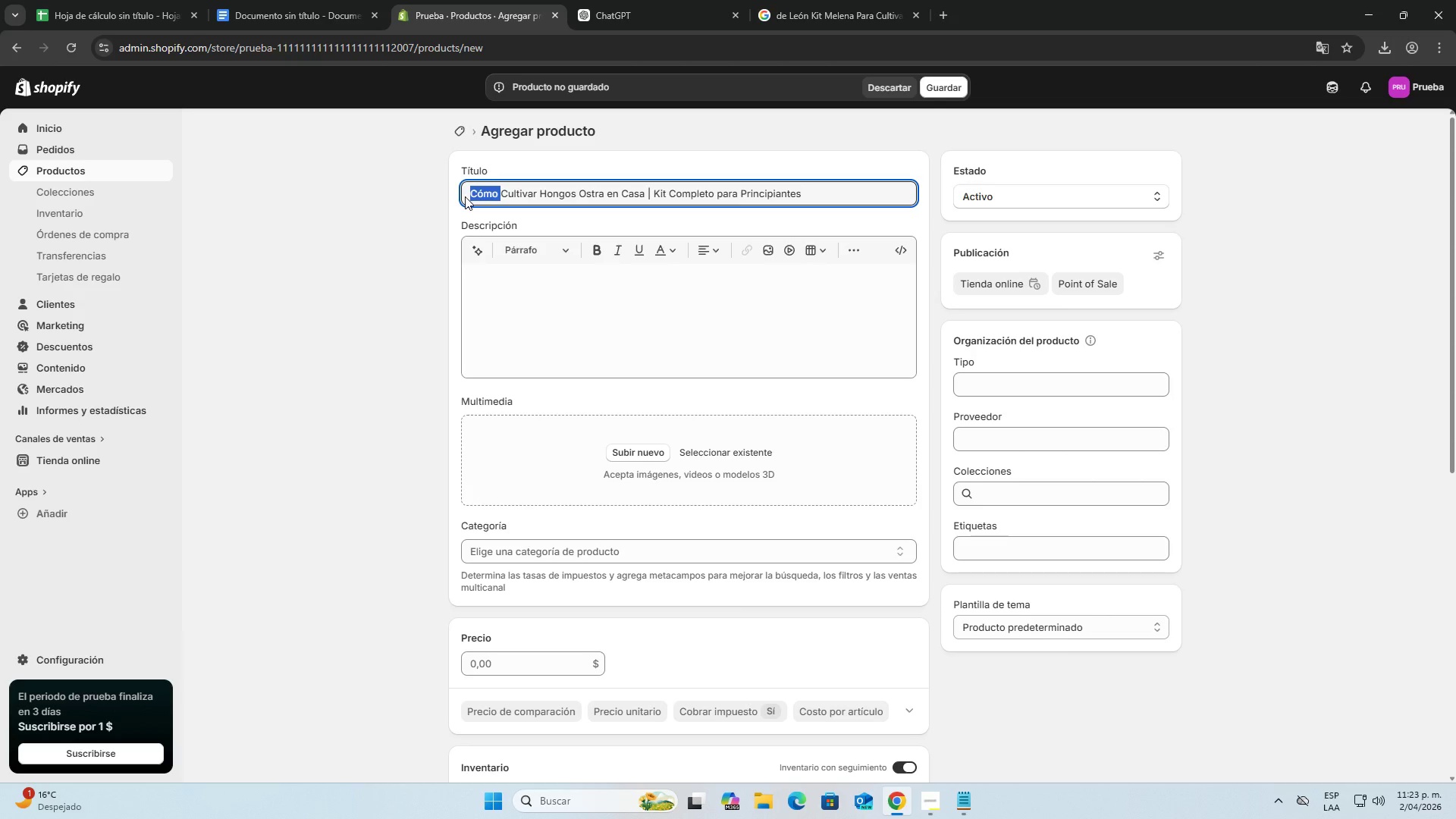 
key(Backspace)
 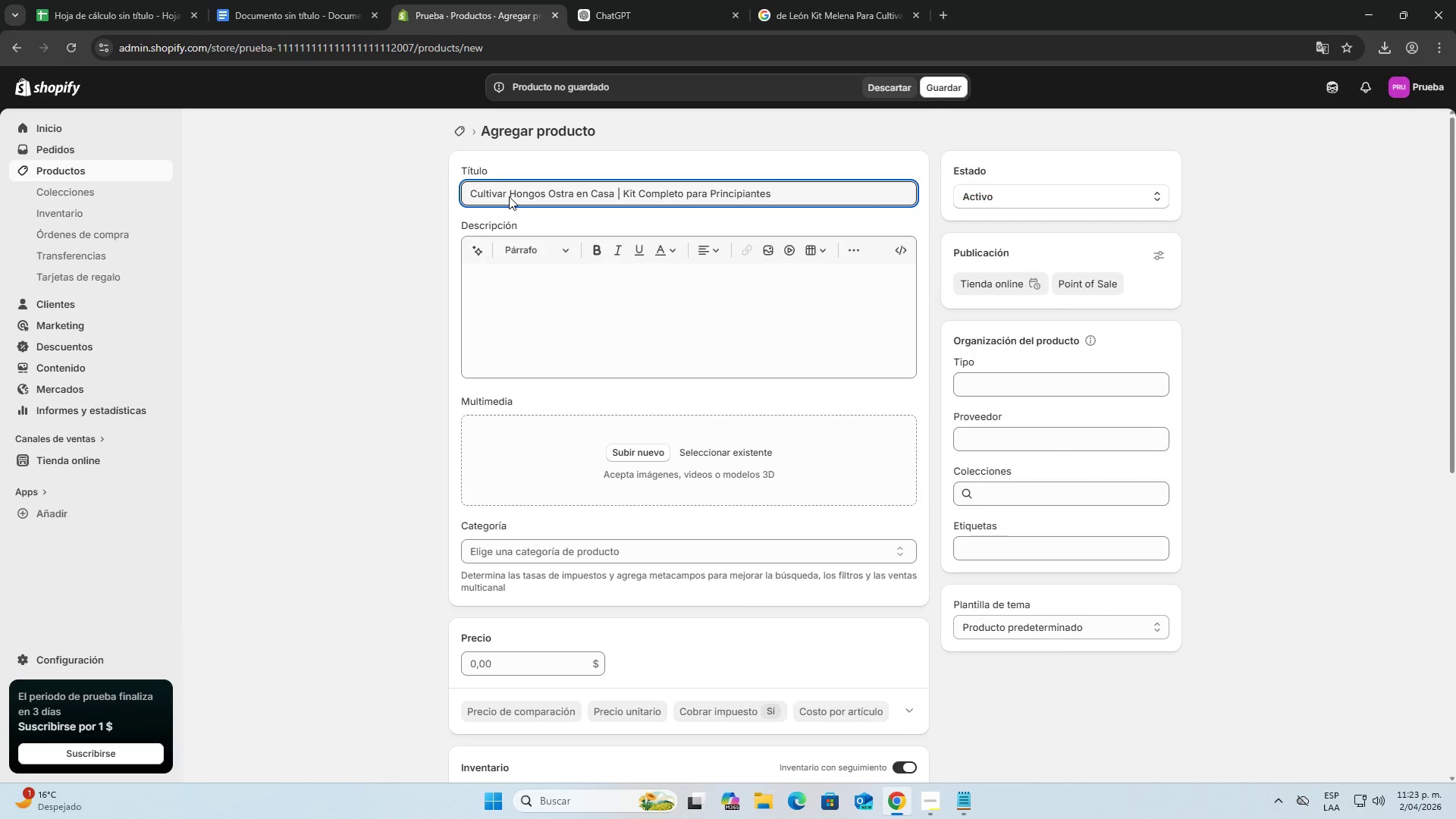 
left_click([509, 196])
 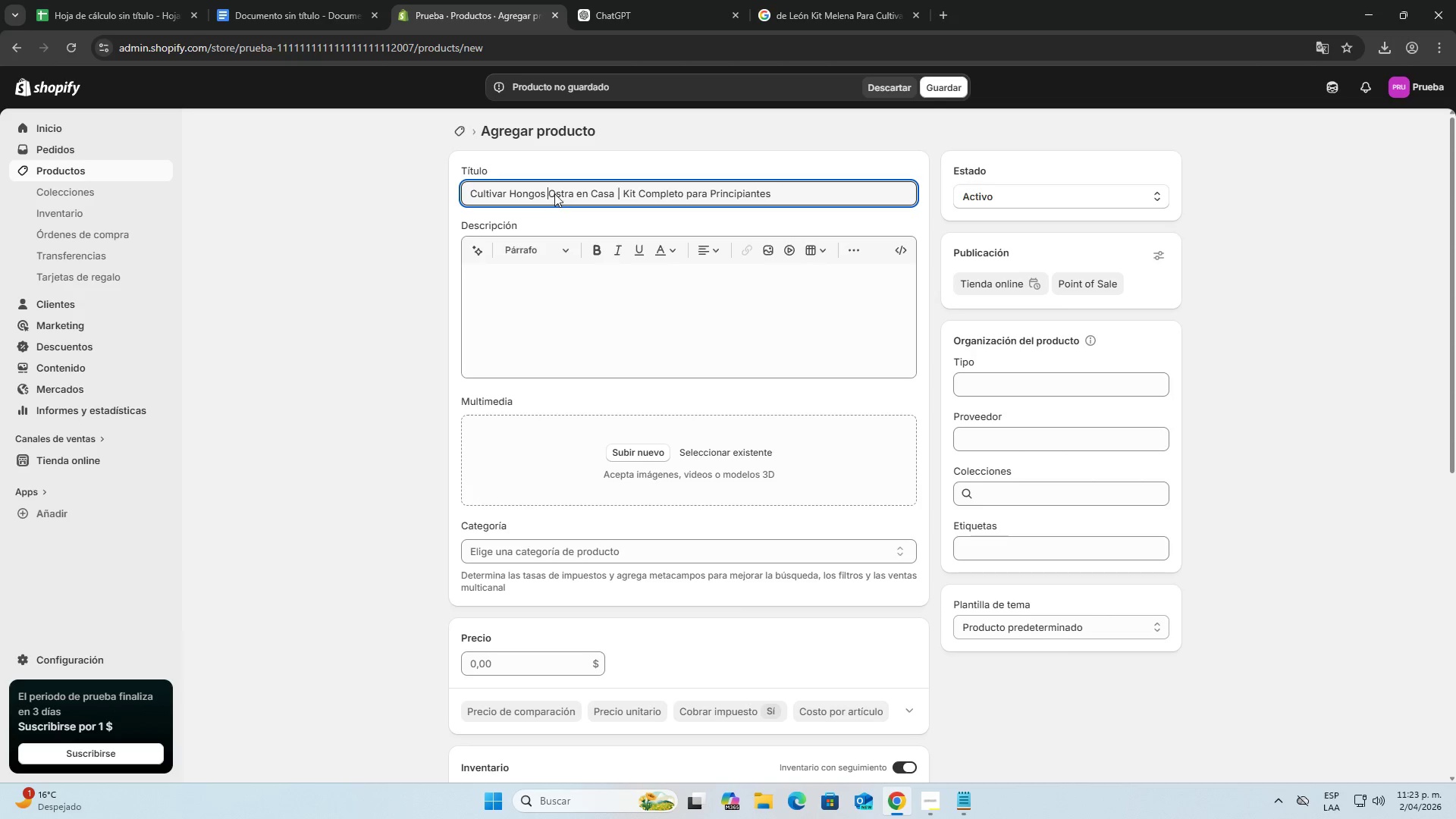 
double_click([577, 193])
 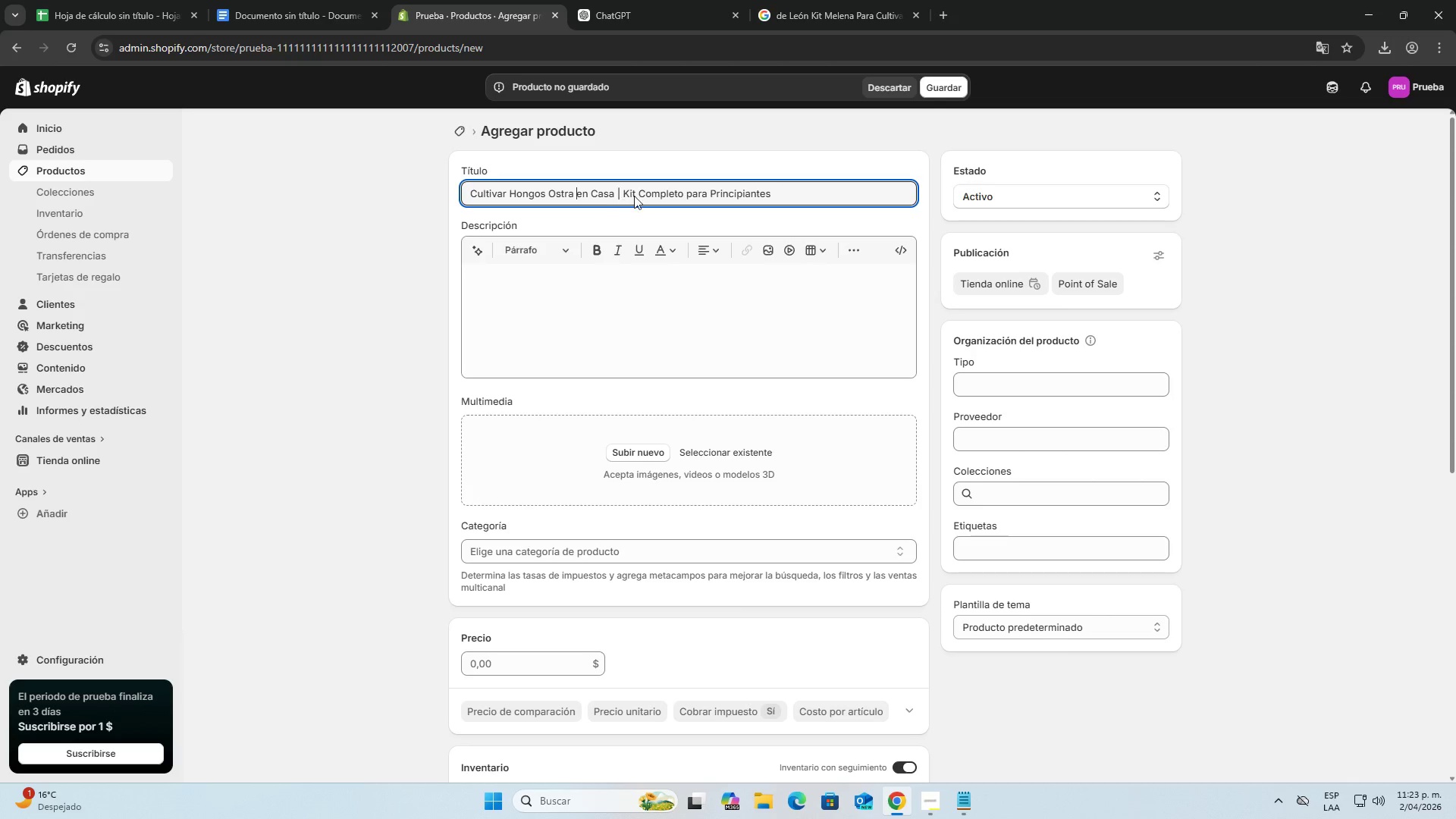 
triple_click([642, 193])
 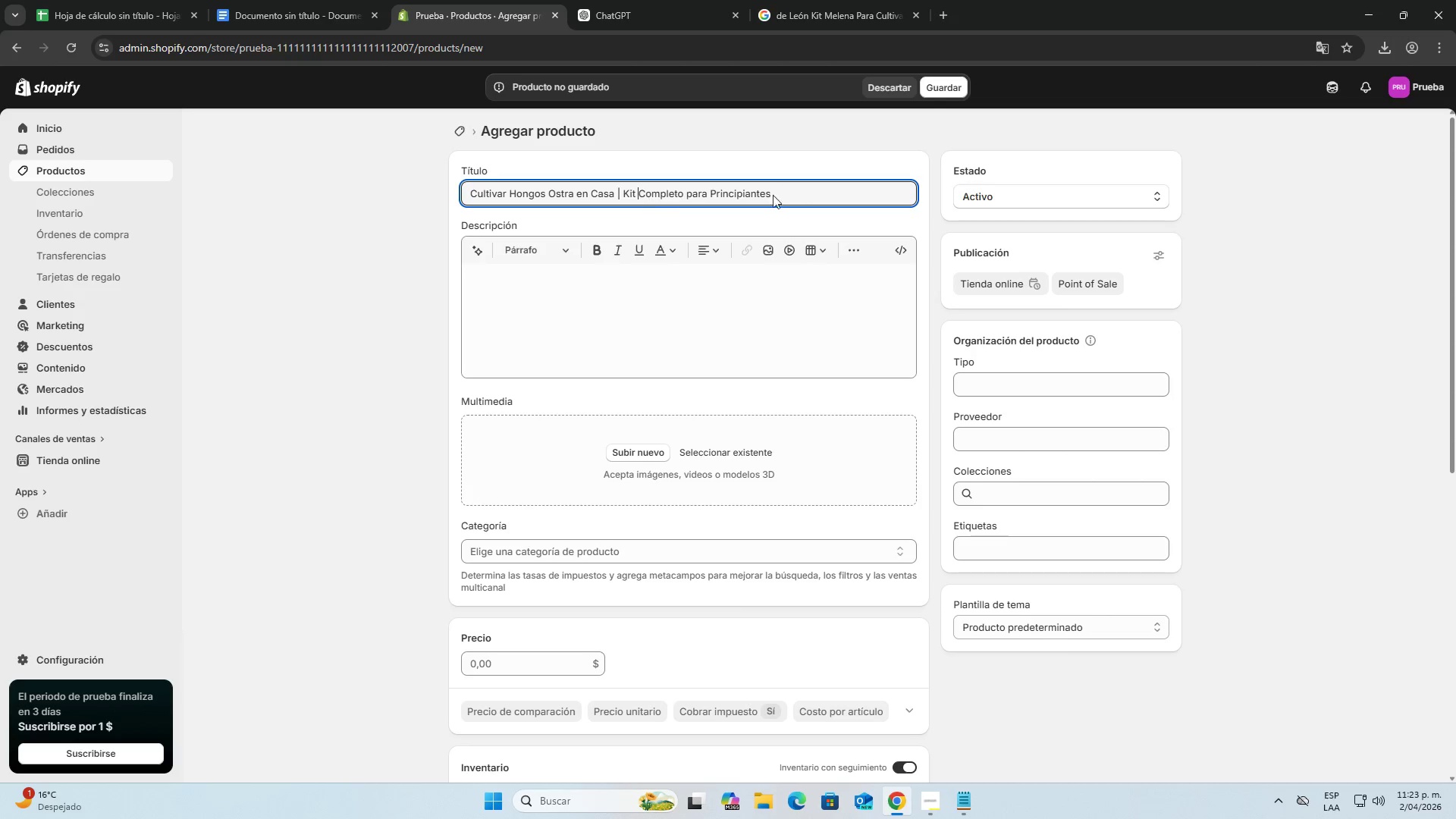 
triple_click([799, 195])
 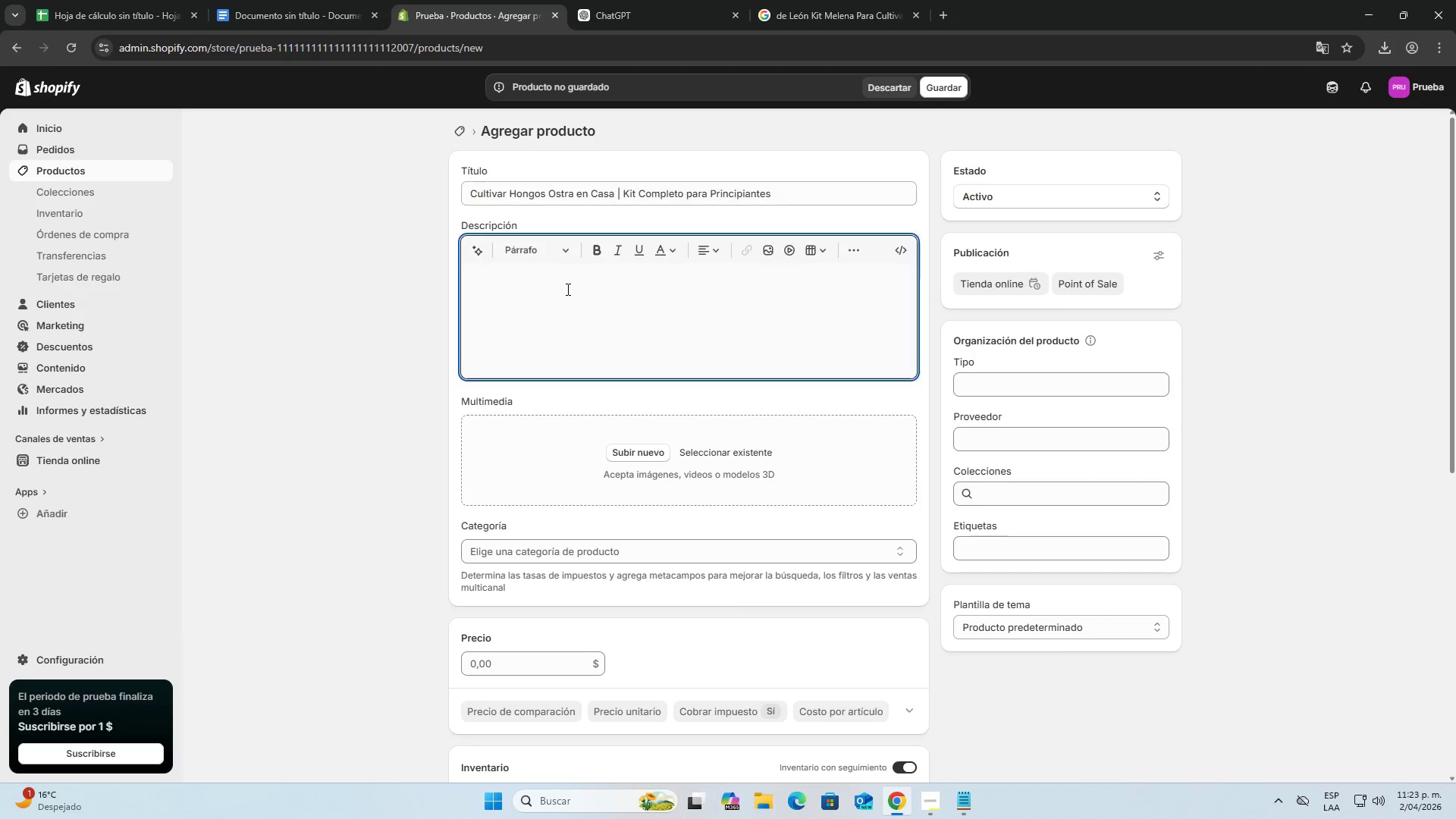 
double_click([237, 0])
 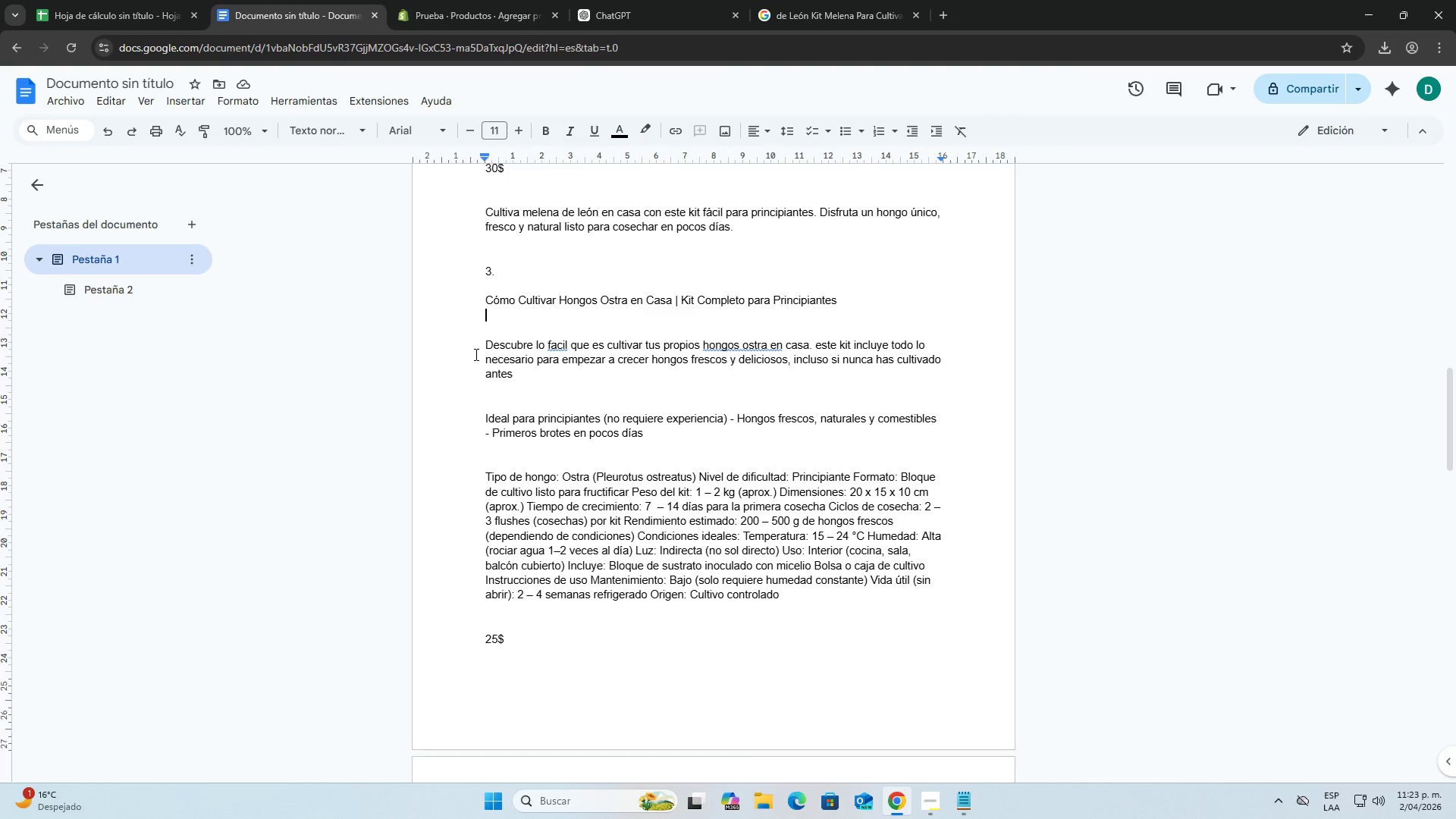 
left_click_drag(start_coordinate=[485, 347], to_coordinate=[802, 591])
 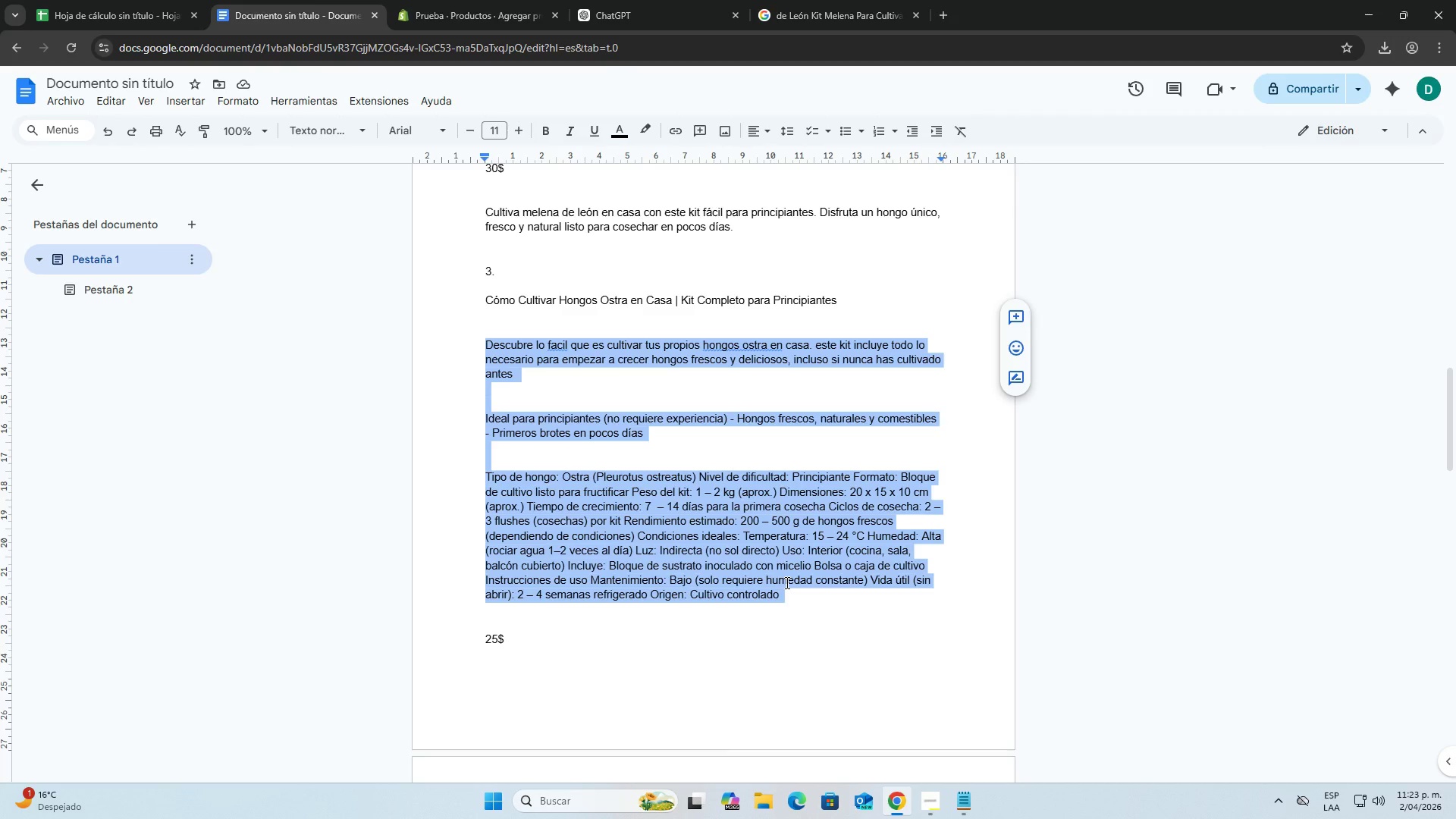 
key(Control+ControlLeft)
 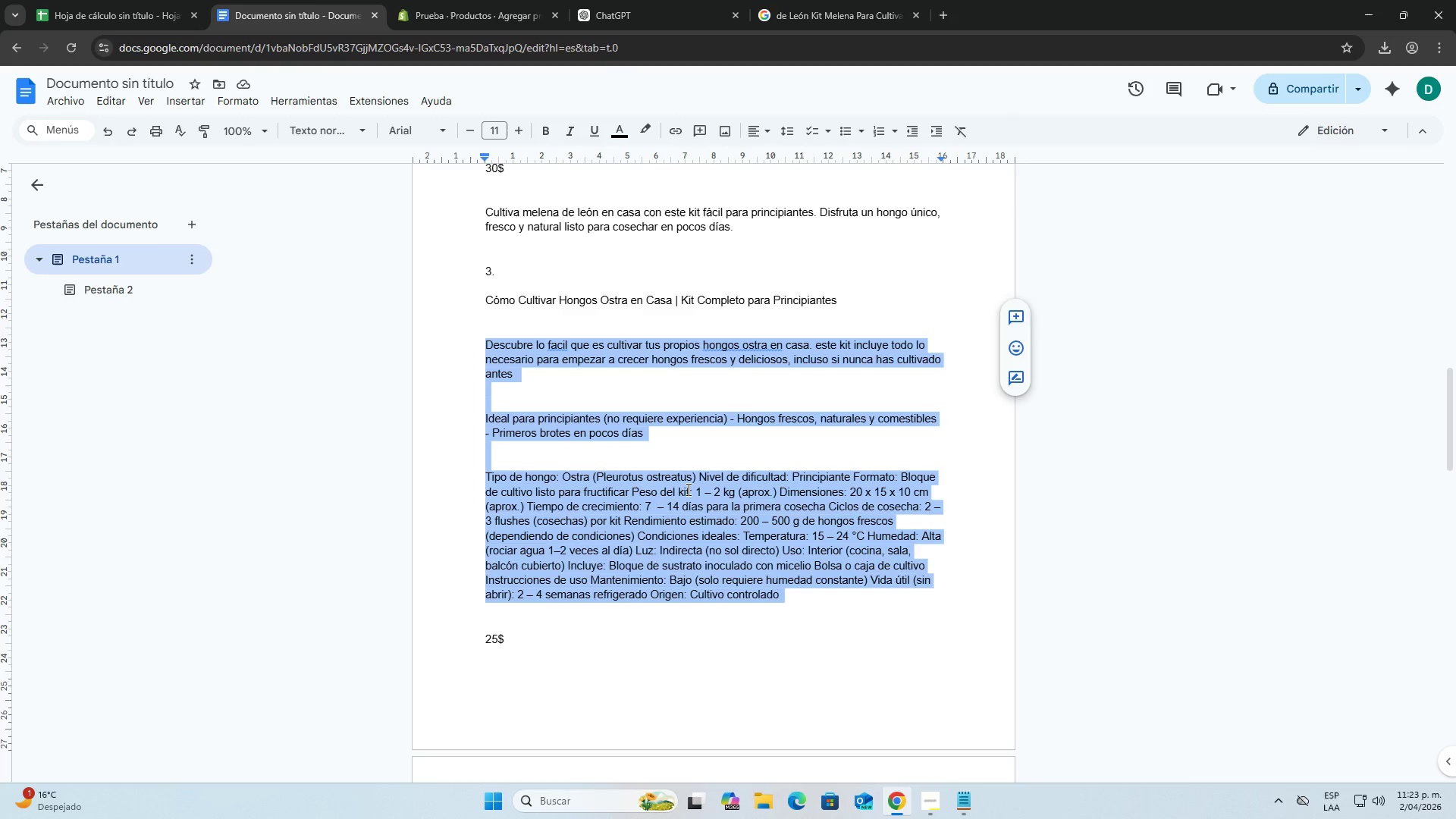 
key(Control+C)
 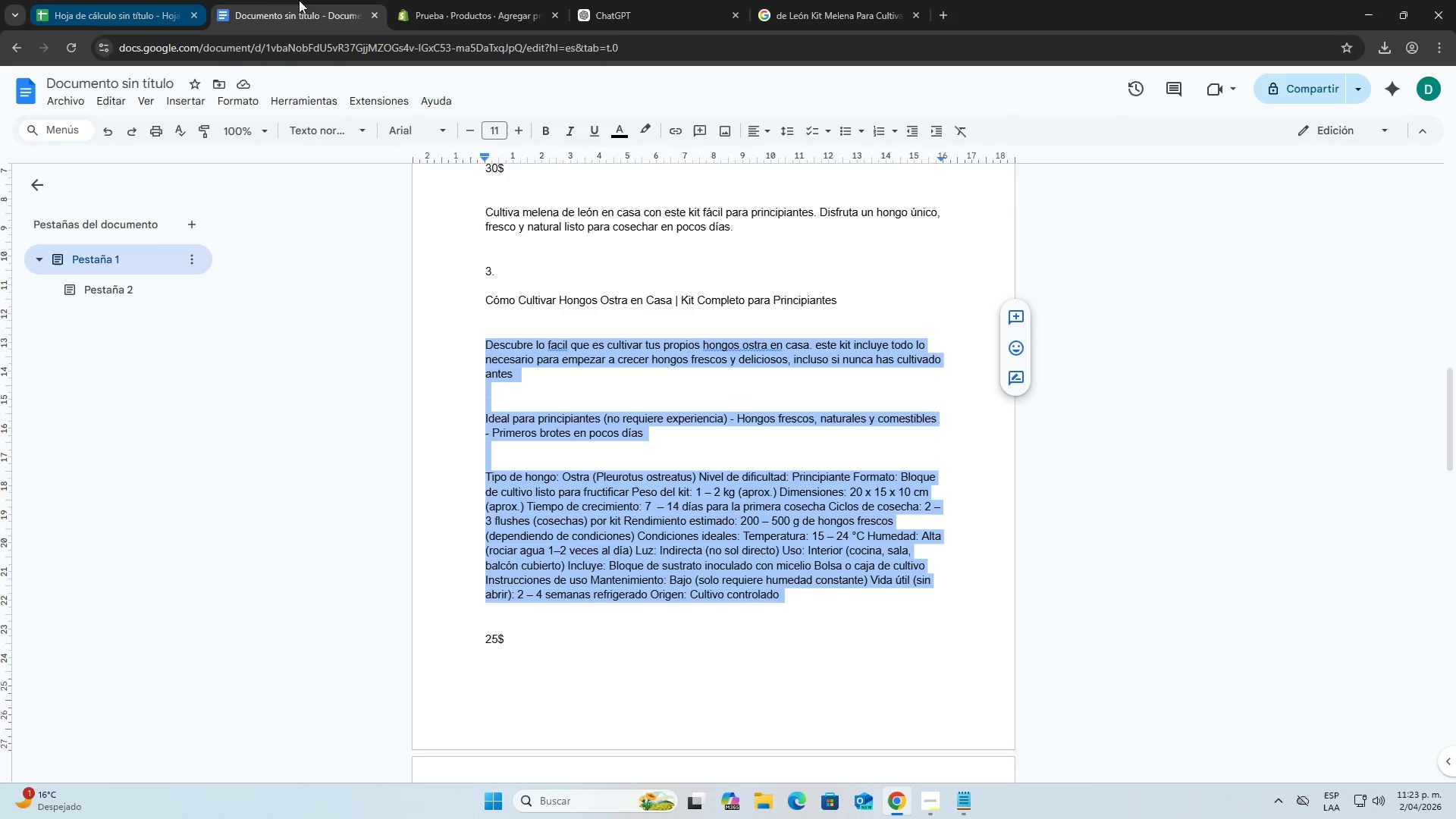 
left_click([460, 0])
 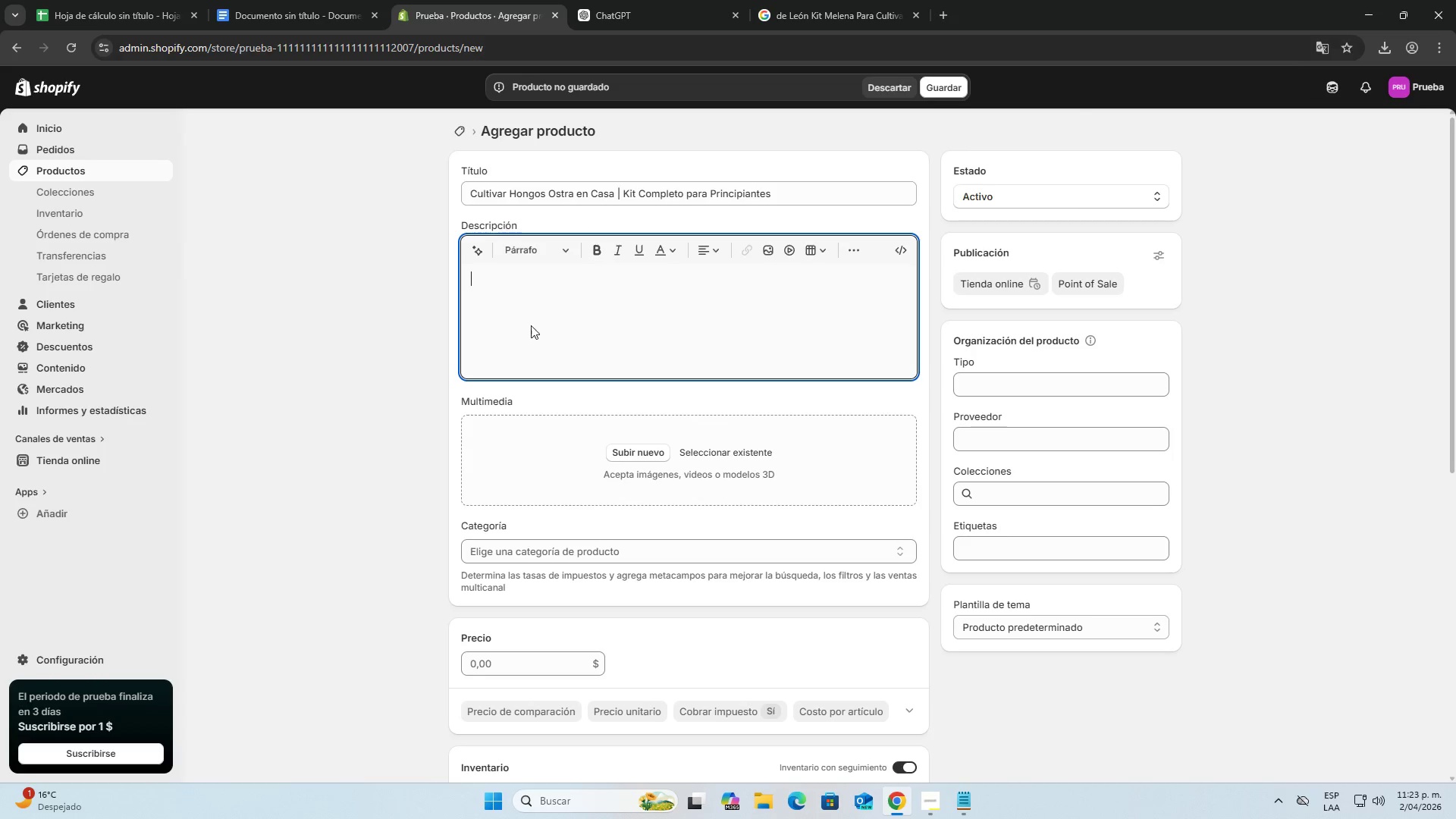 
key(Control+ControlLeft)
 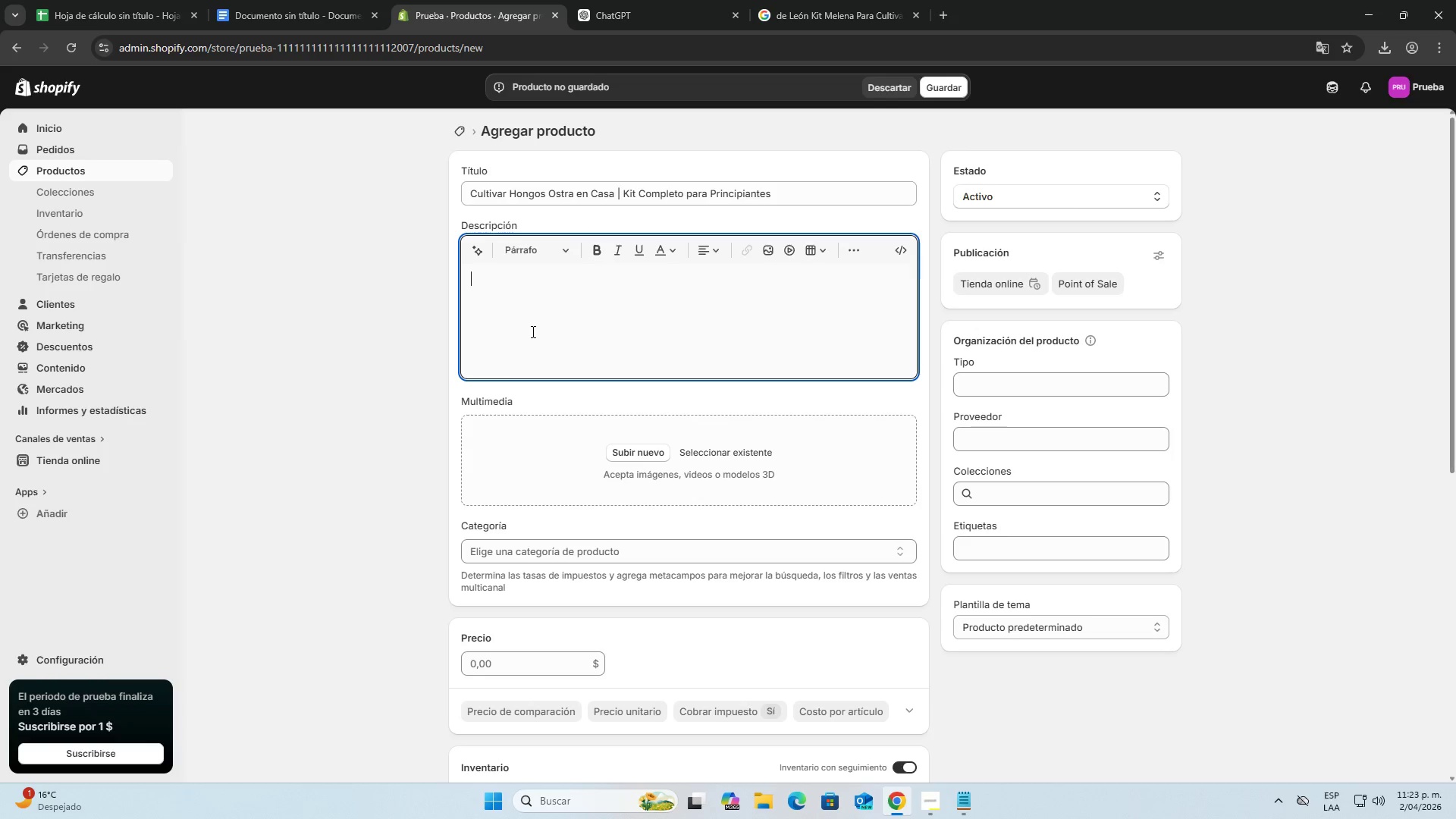 
key(Control+V)
 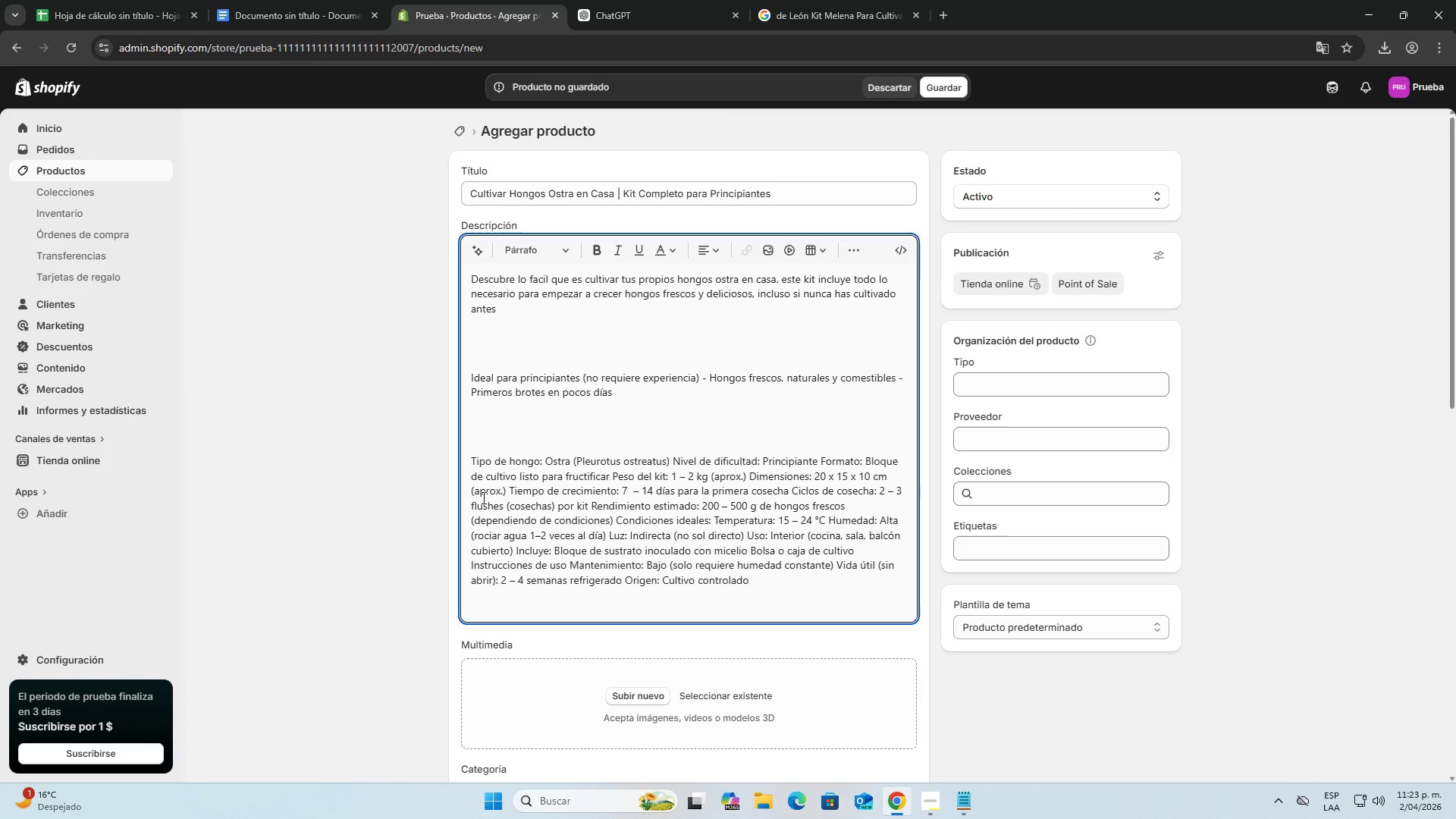 
left_click([469, 463])
 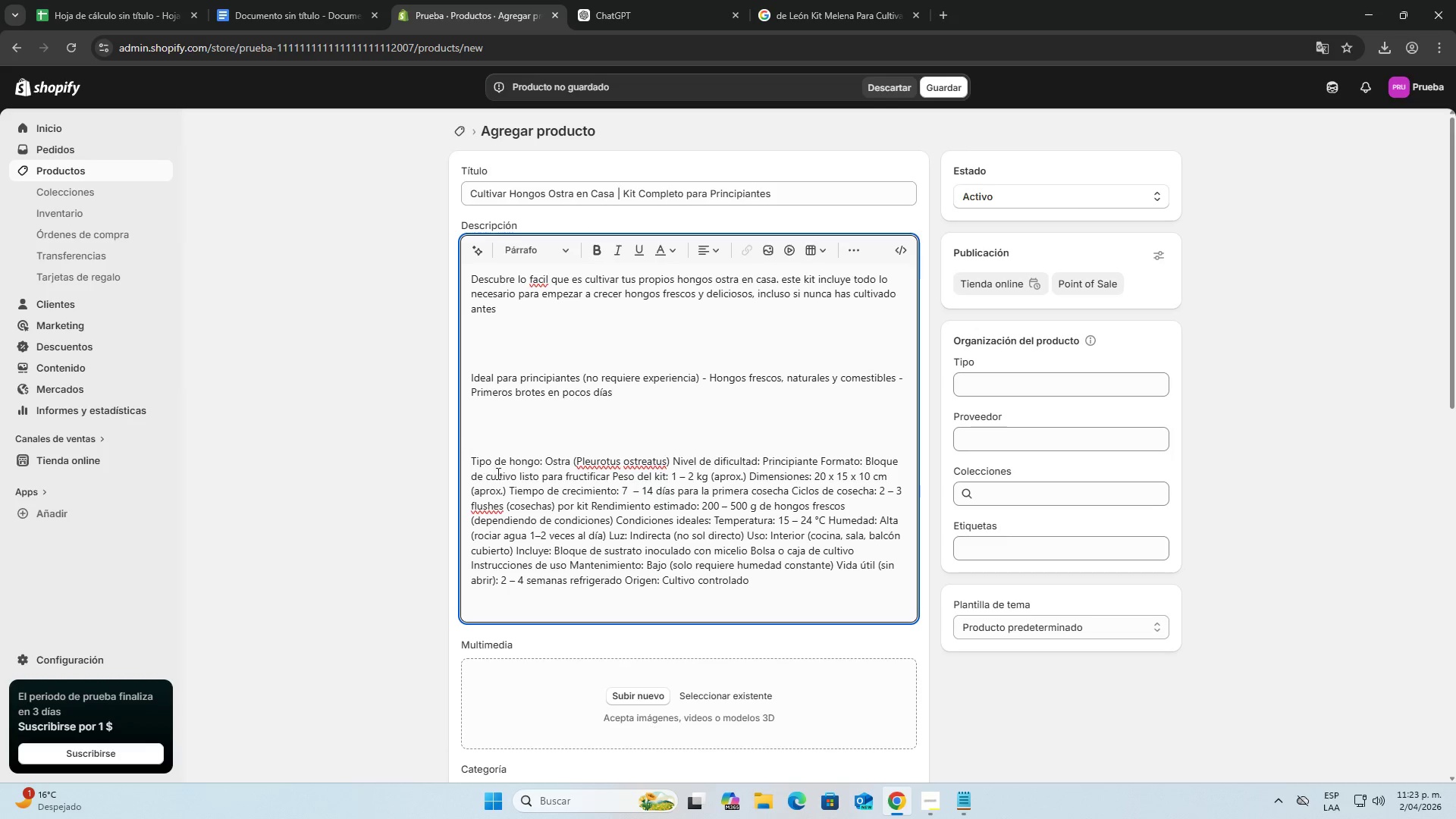 
key(Backspace)
 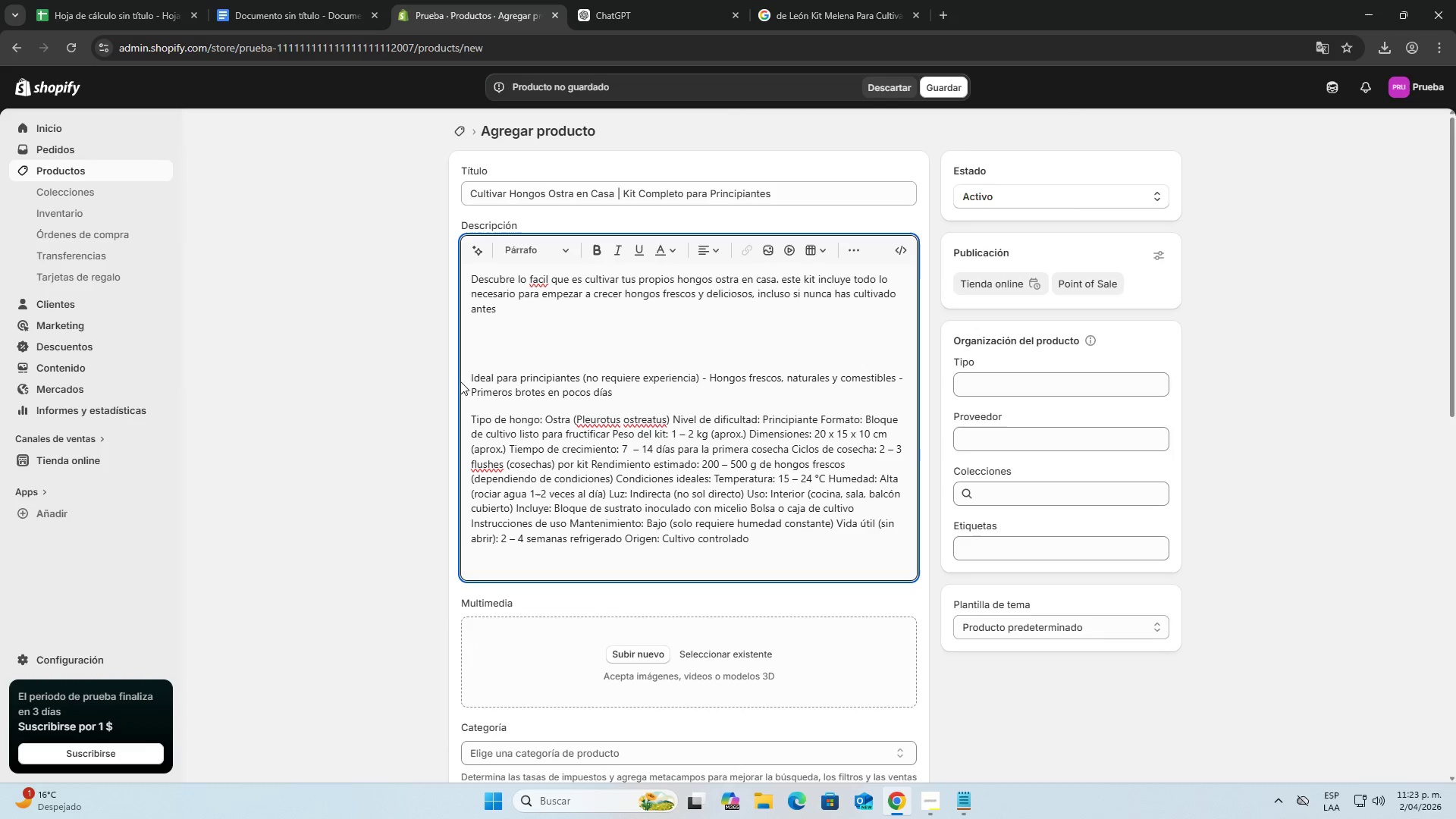 
left_click([466, 378])
 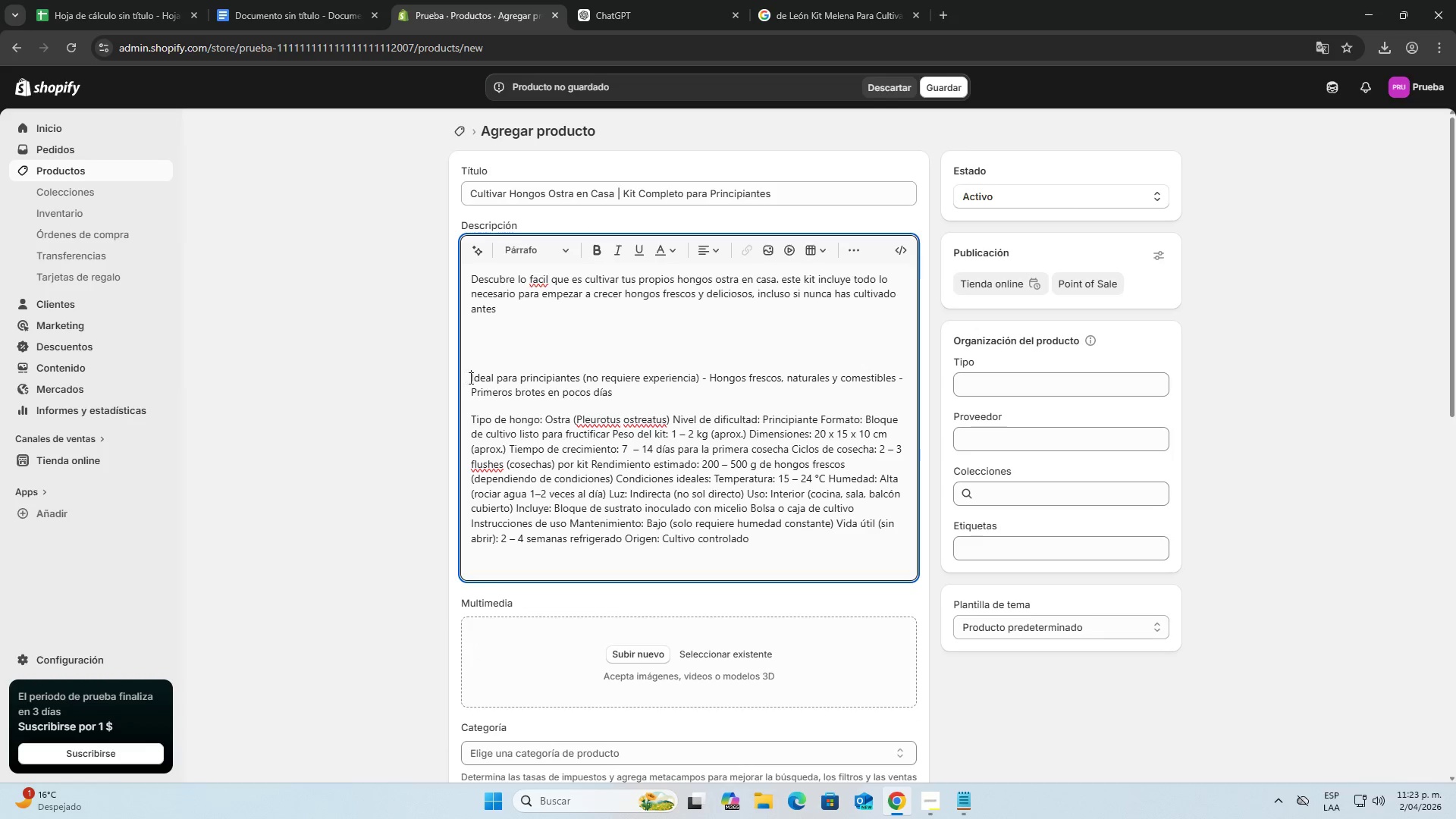 
key(Backspace)
 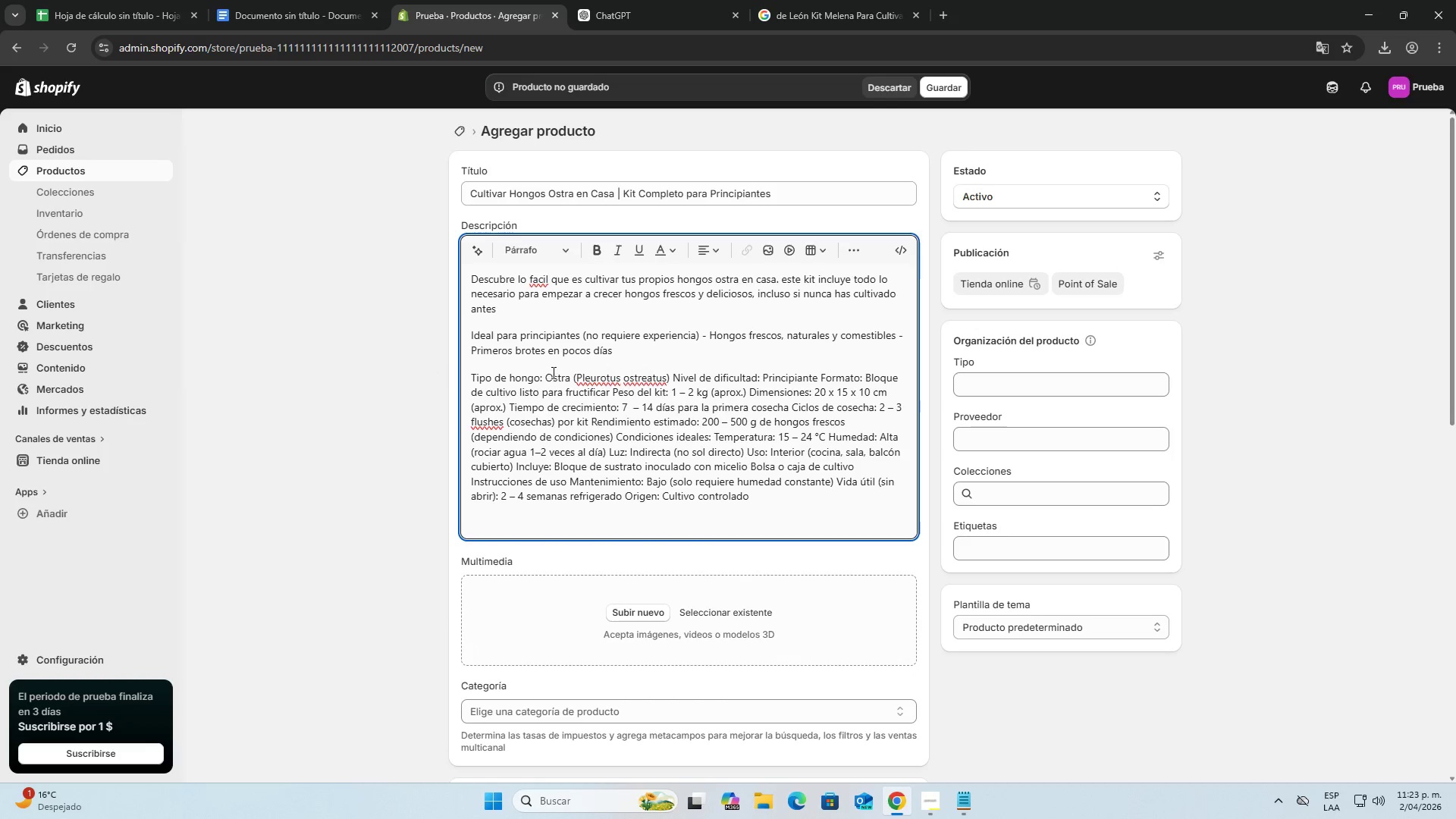 
scroll: coordinate [560, 375], scroll_direction: up, amount: 4.0
 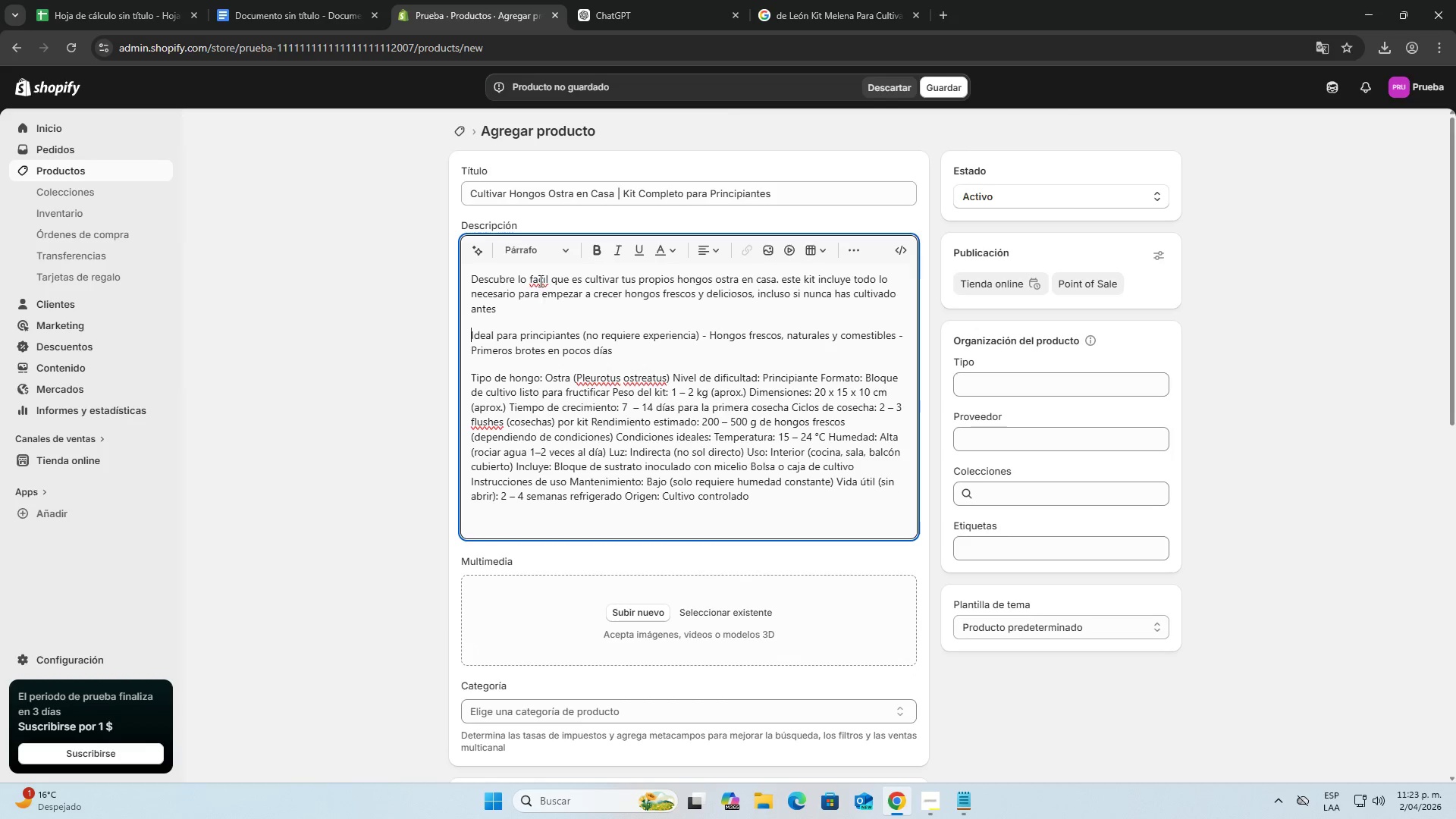 
right_click([538, 276])
 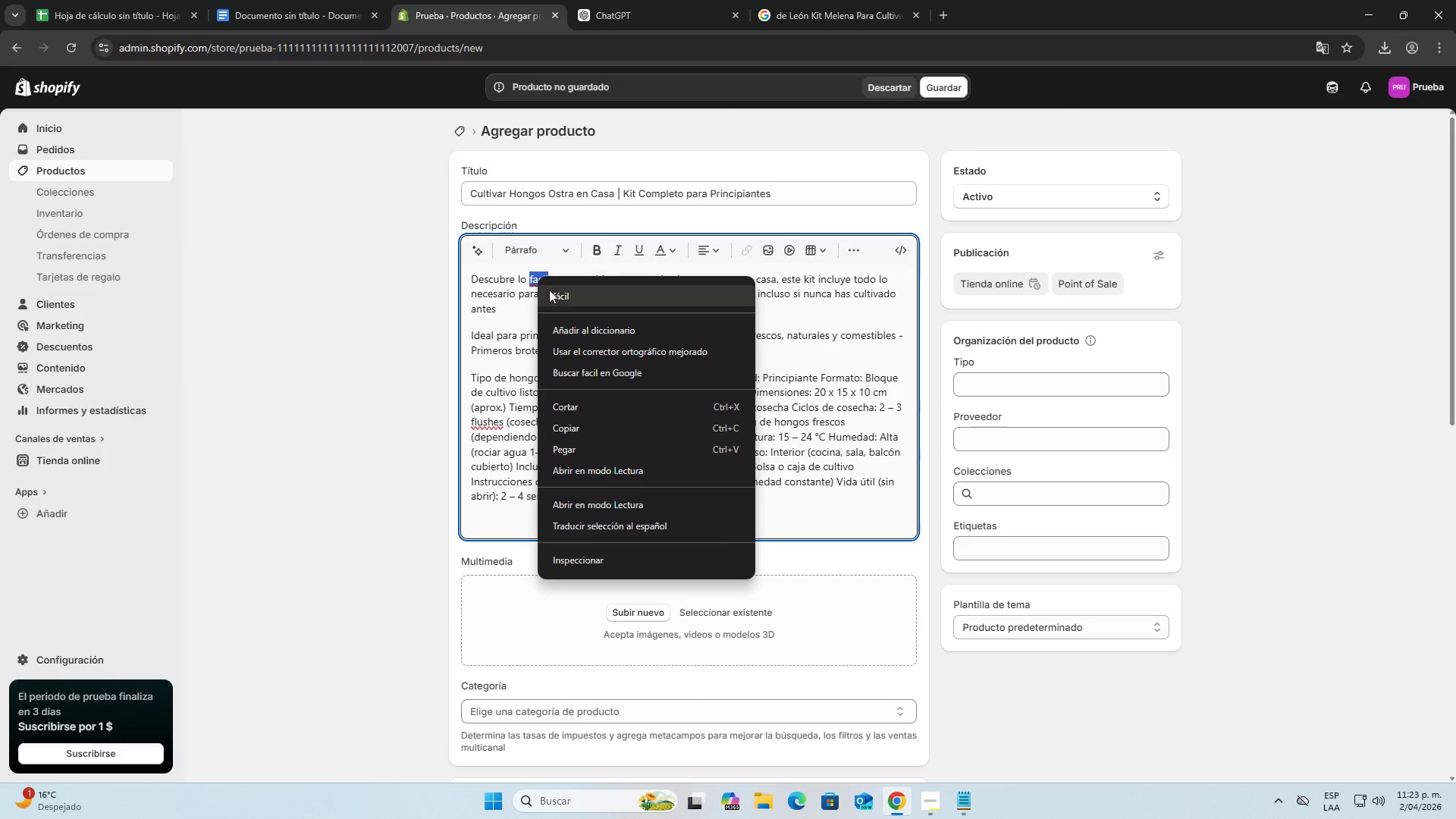 
left_click([562, 300])
 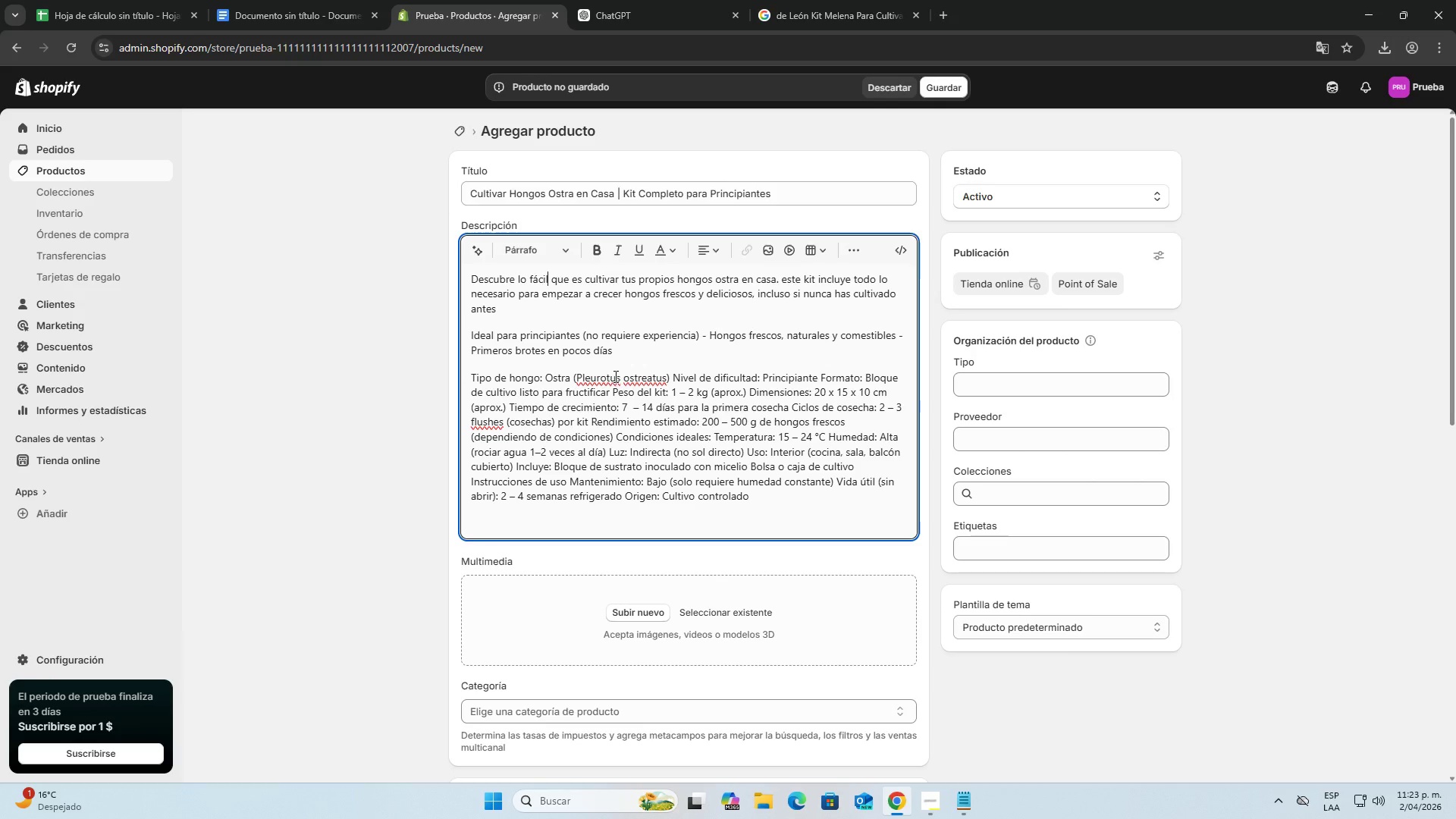 
right_click([614, 377])
 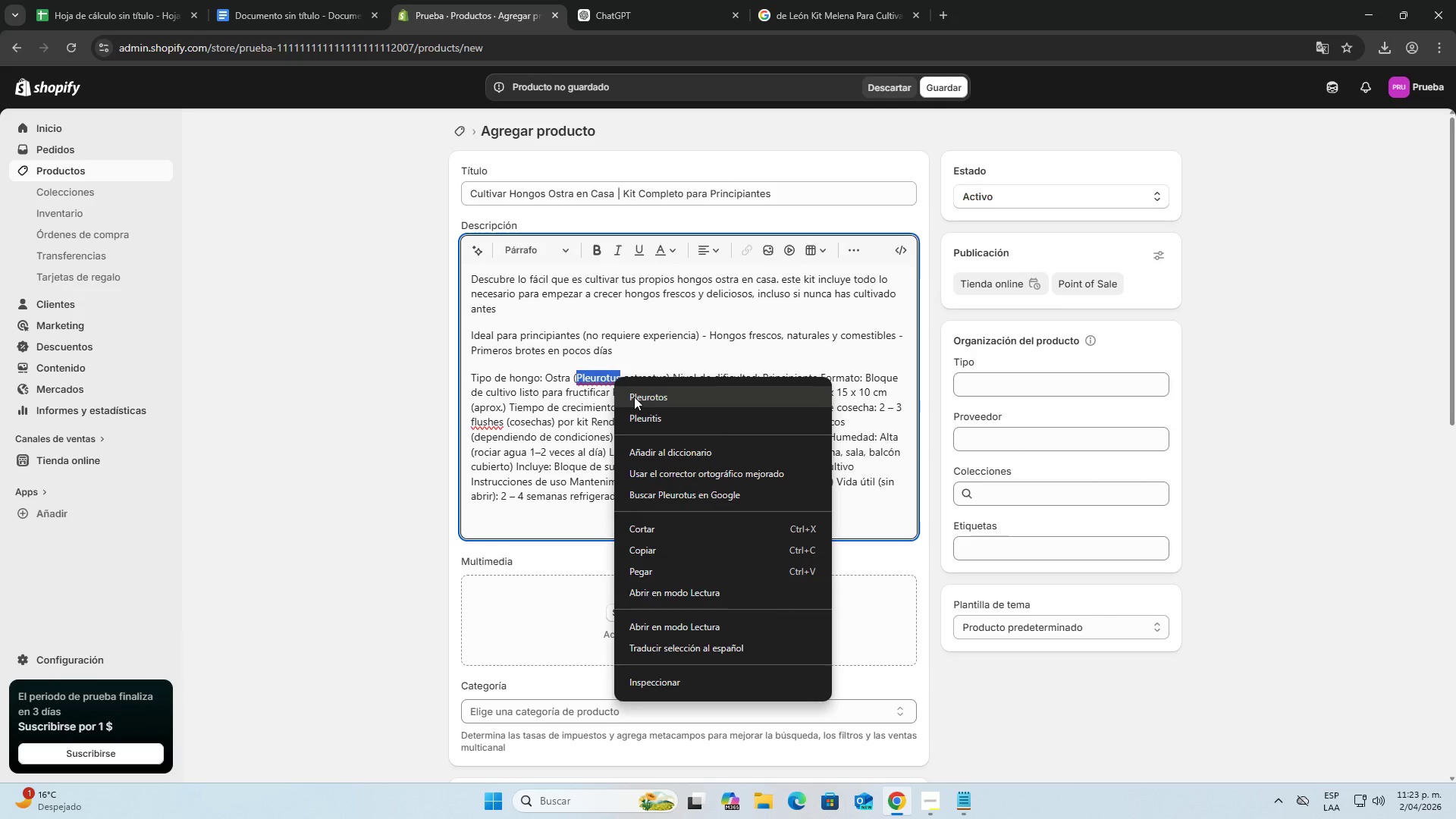 
left_click([634, 397])
 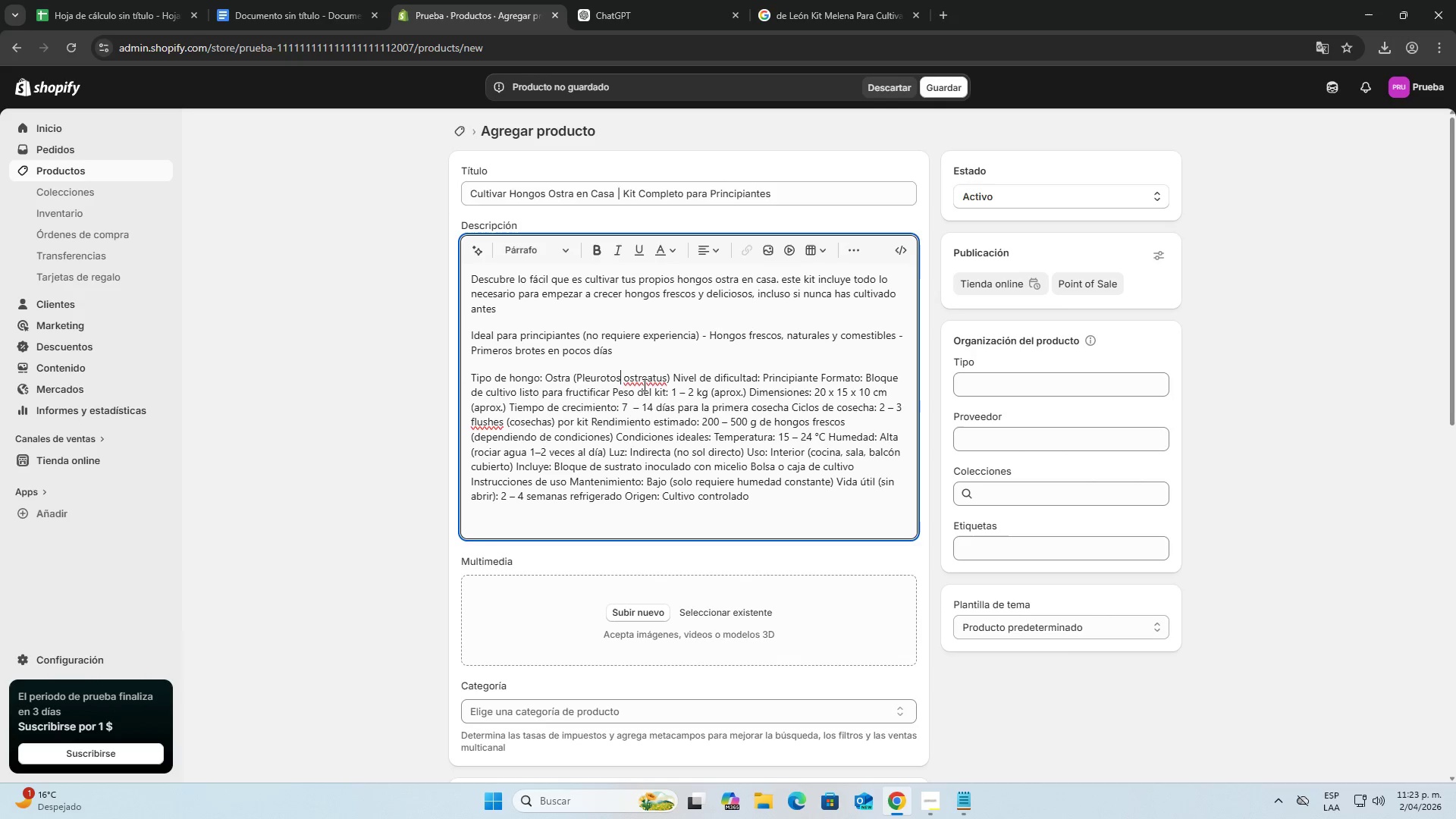 
right_click([643, 378])
 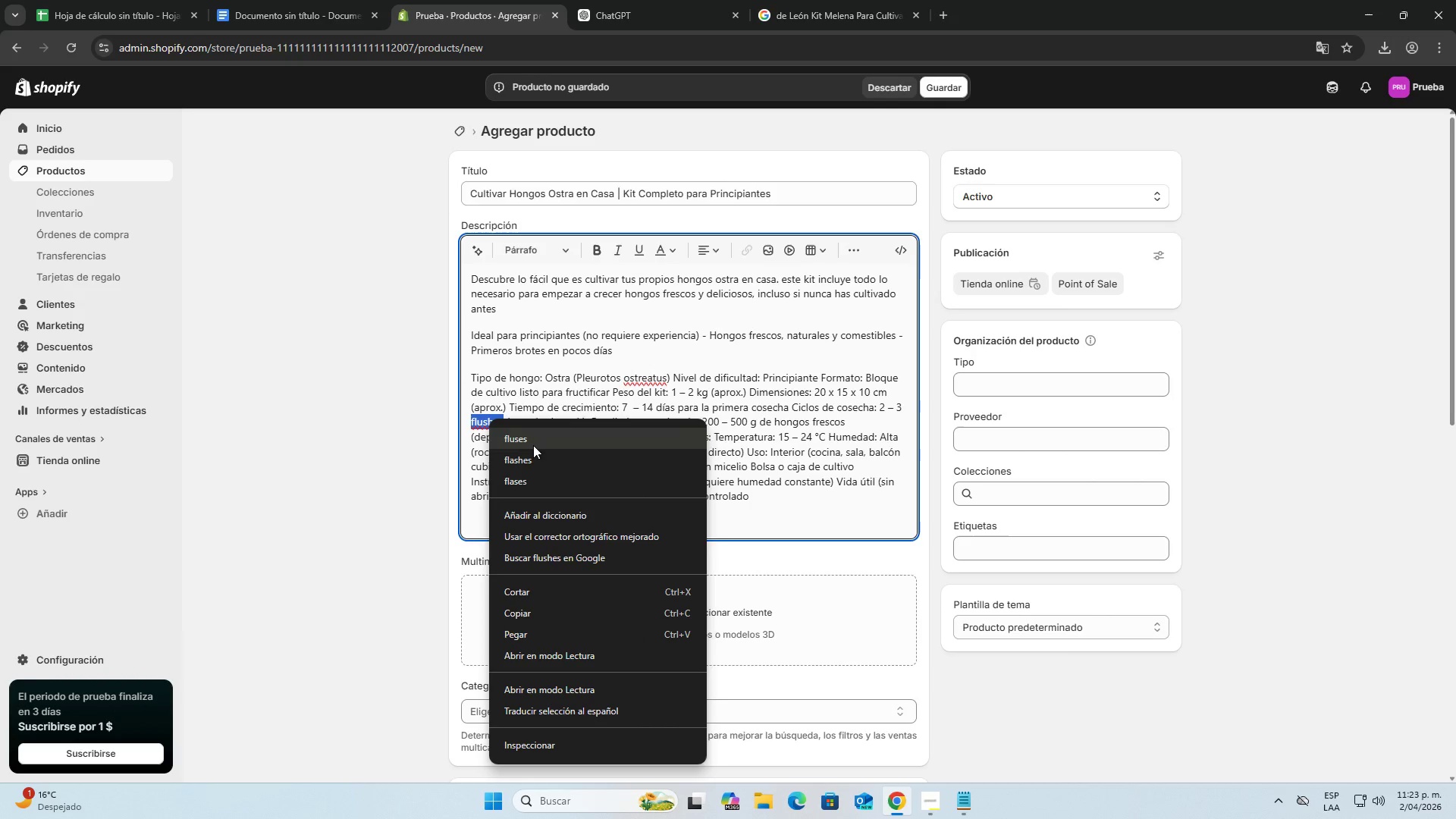 
left_click([401, 466])
 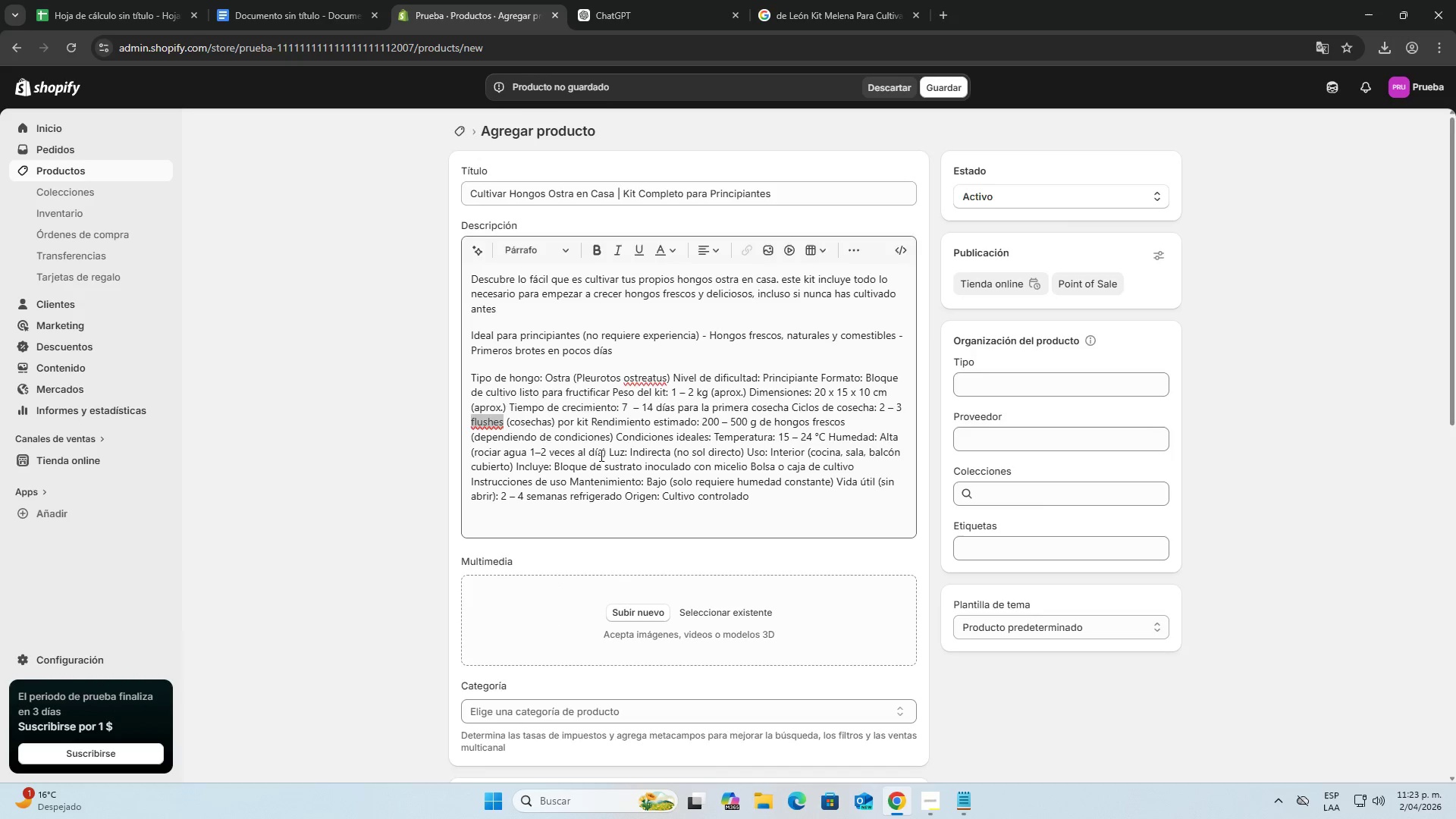 
scroll: coordinate [605, 455], scroll_direction: down, amount: 2.0
 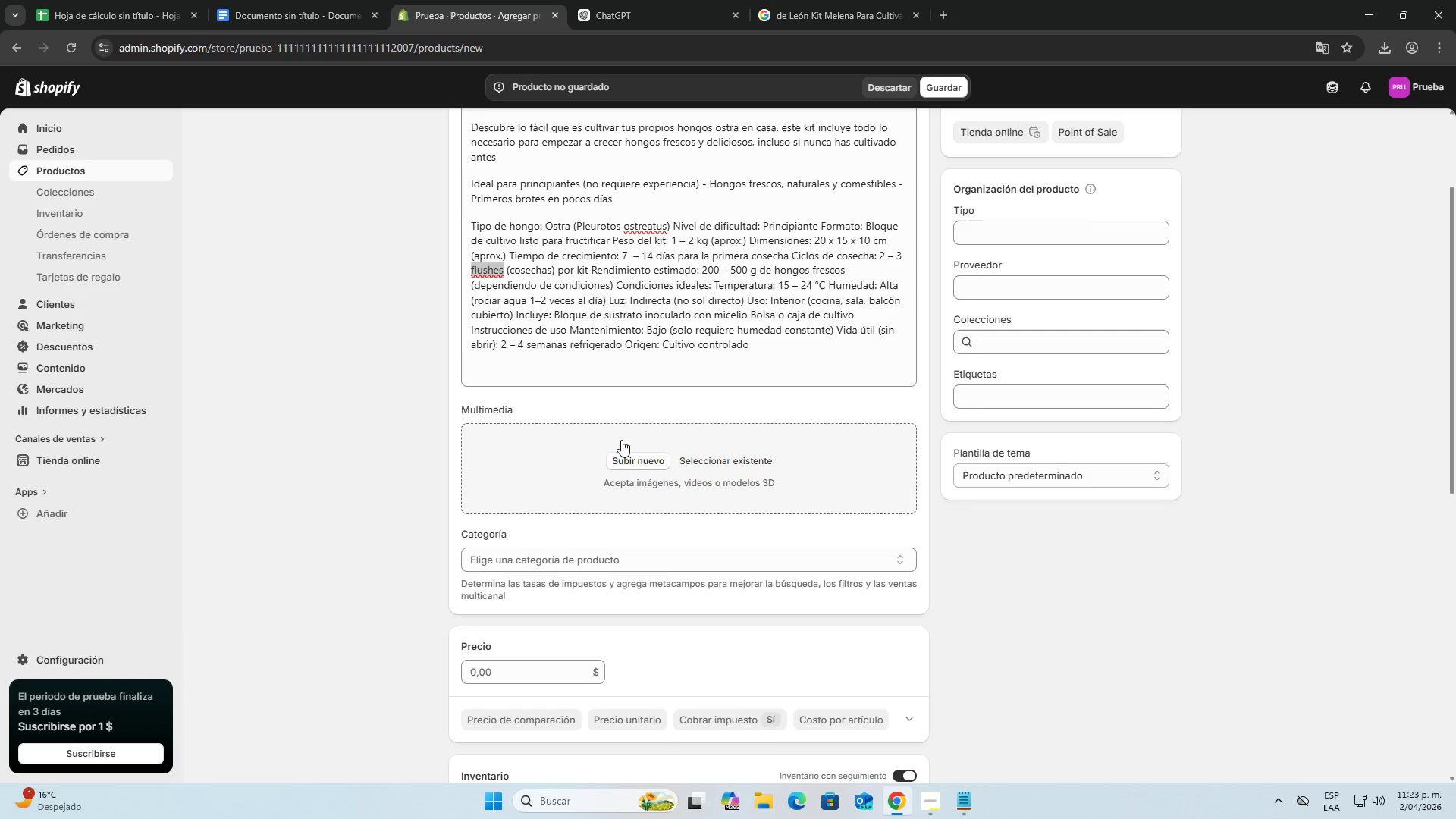 
scroll: coordinate [575, 332], scroll_direction: up, amount: 7.0
 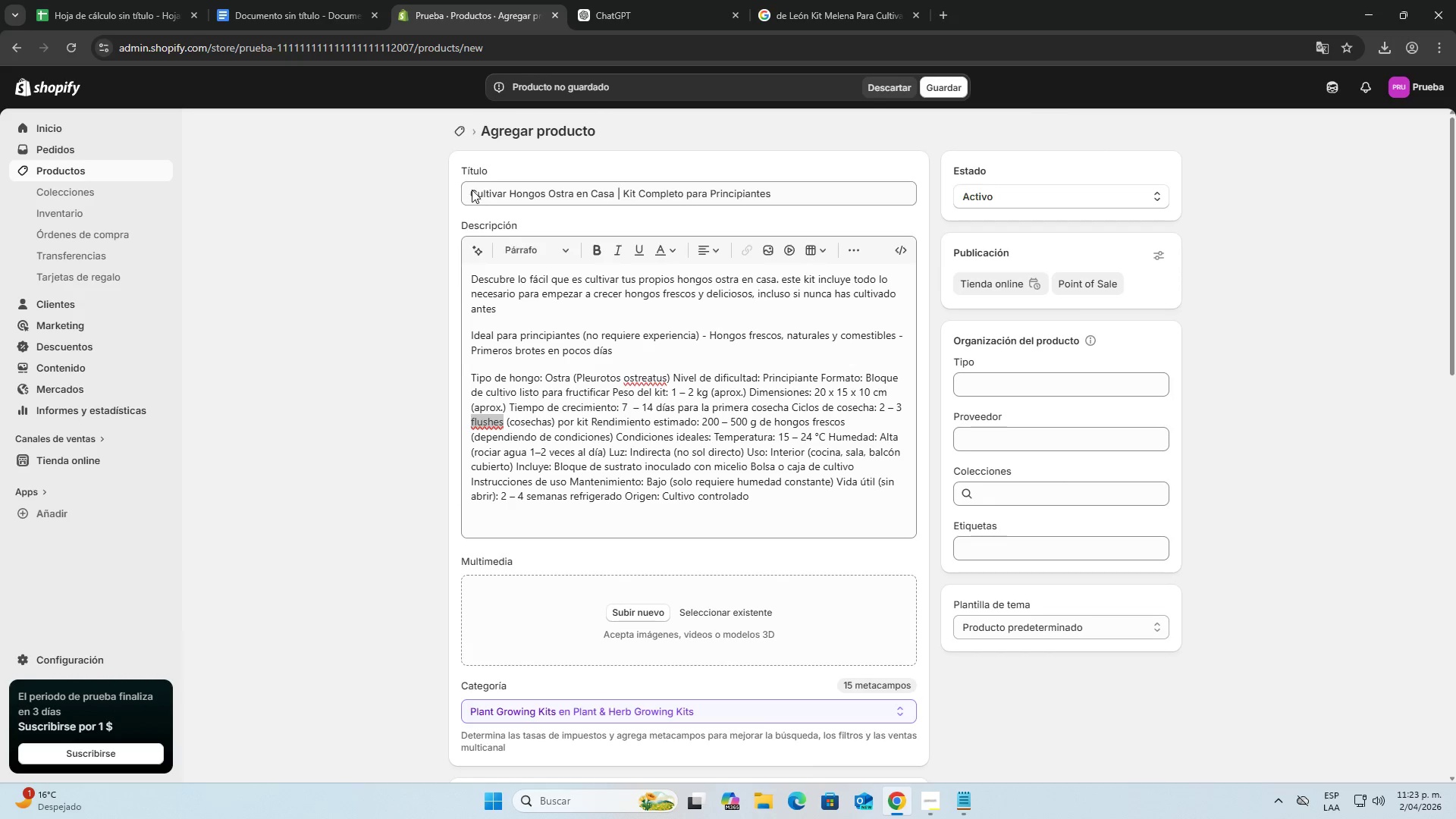 
left_click_drag(start_coordinate=[472, 190], to_coordinate=[613, 206])
 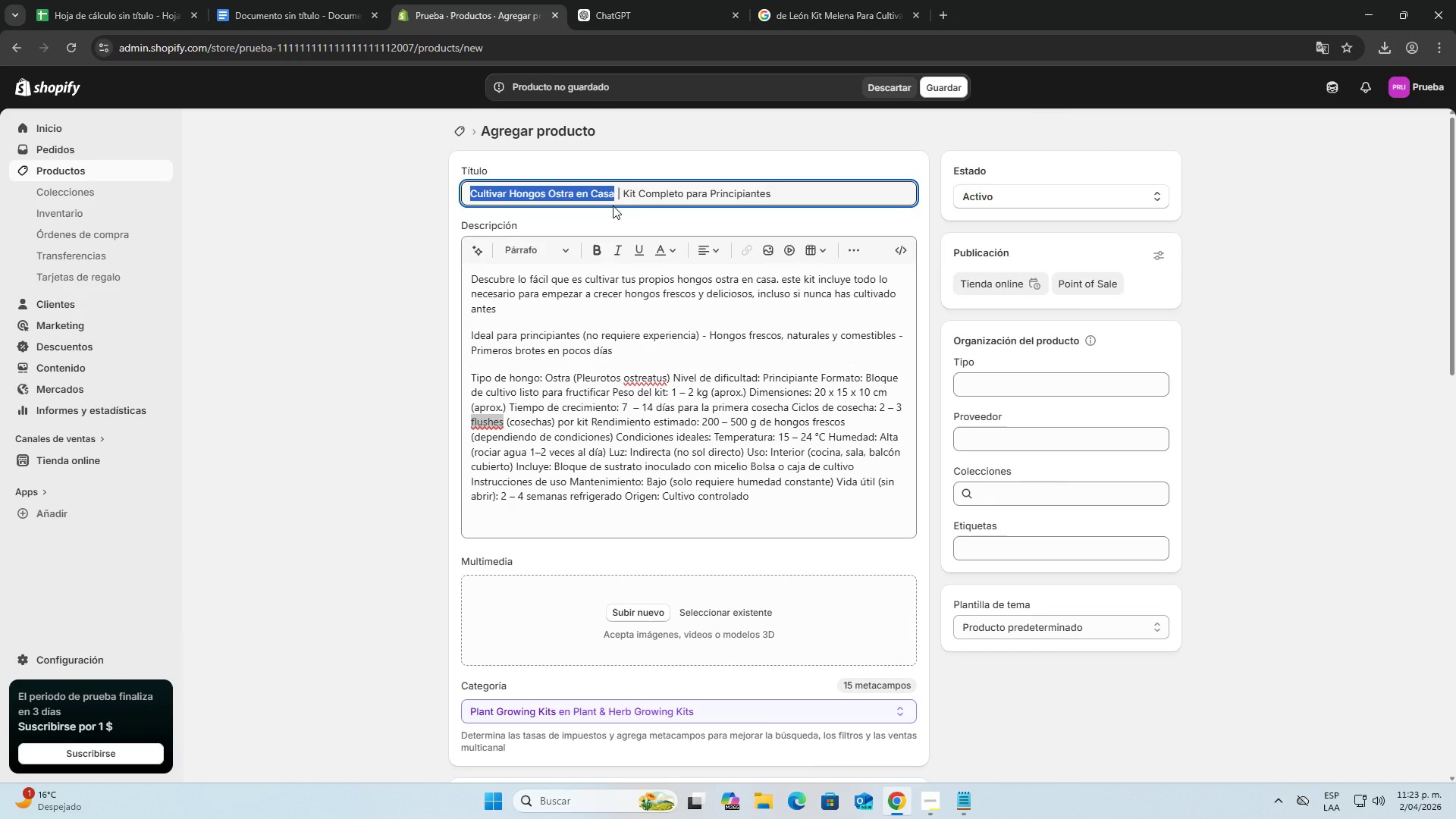 
key(Control+C)
 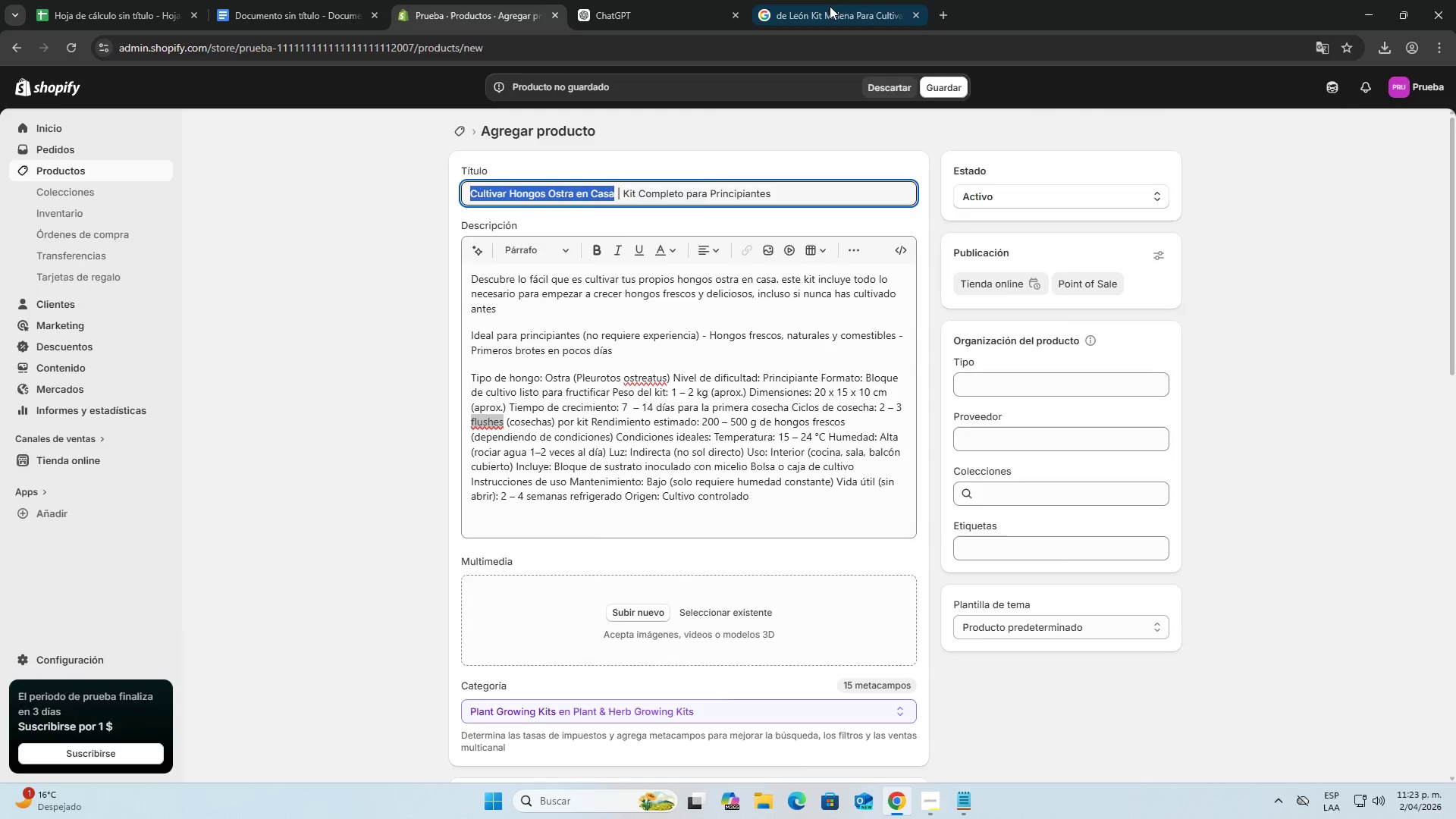 
left_click([830, 6])
 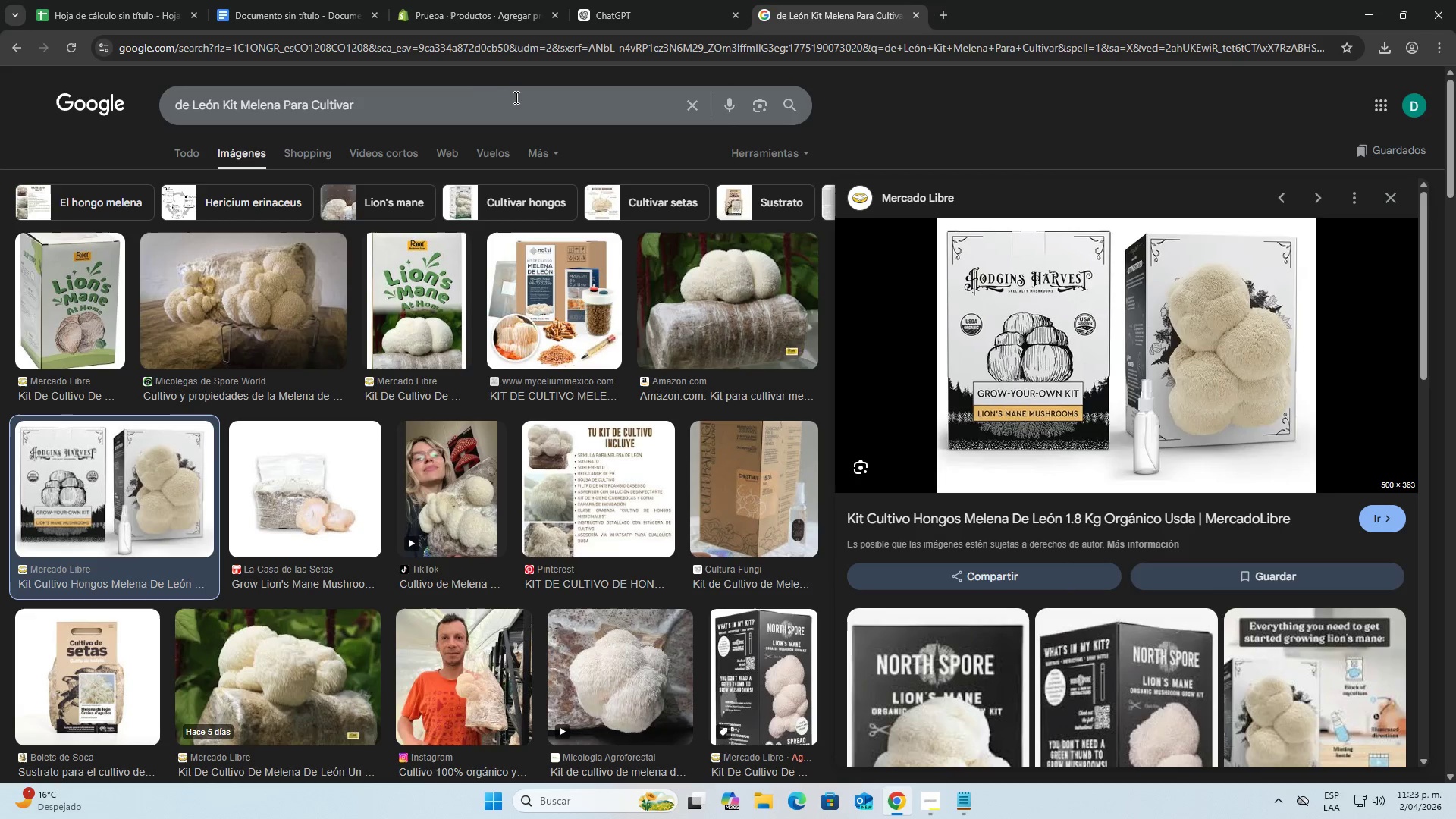 
left_click_drag(start_coordinate=[486, 97], to_coordinate=[86, 126])
 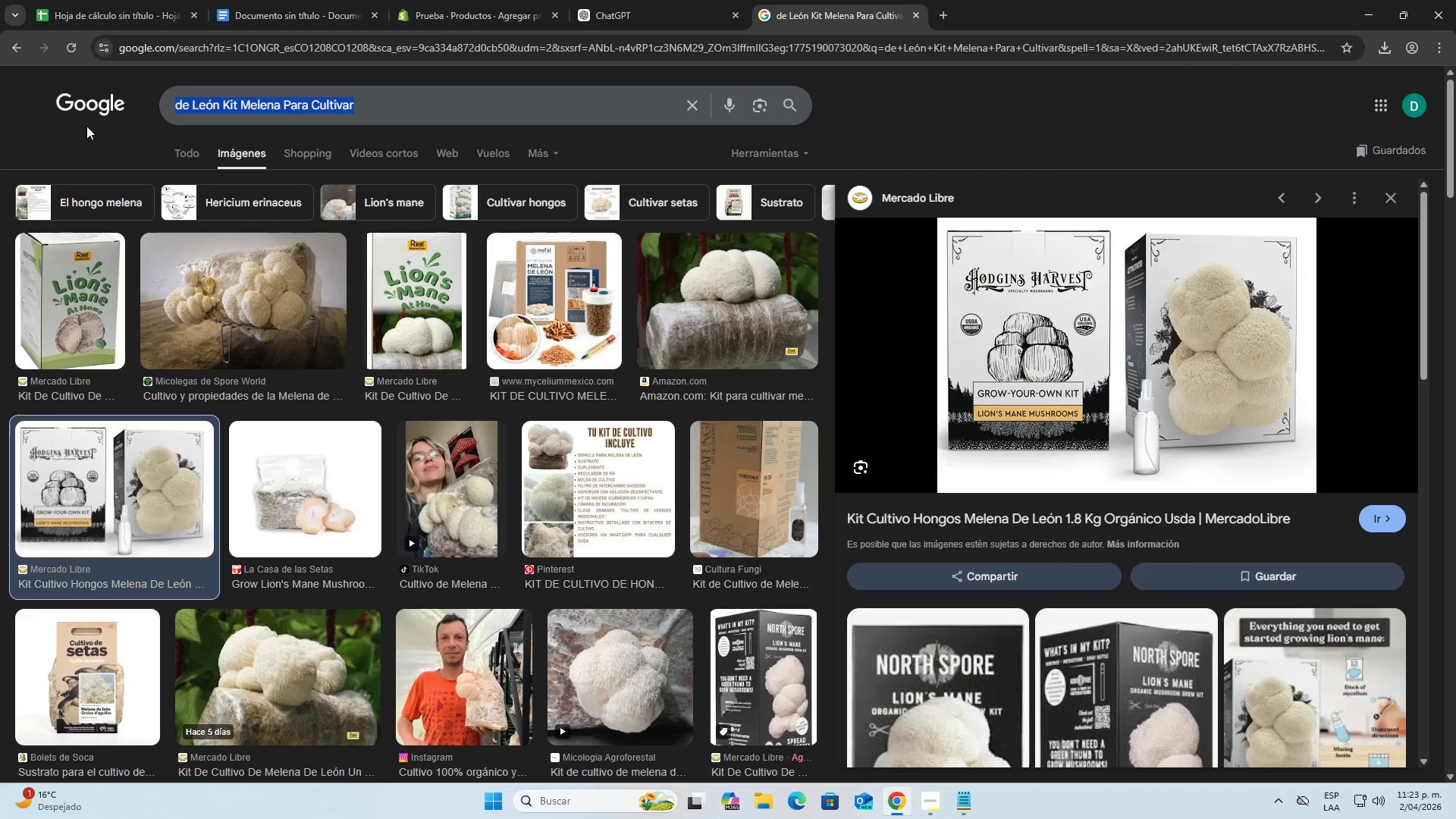 
key(Control+ControlLeft)
 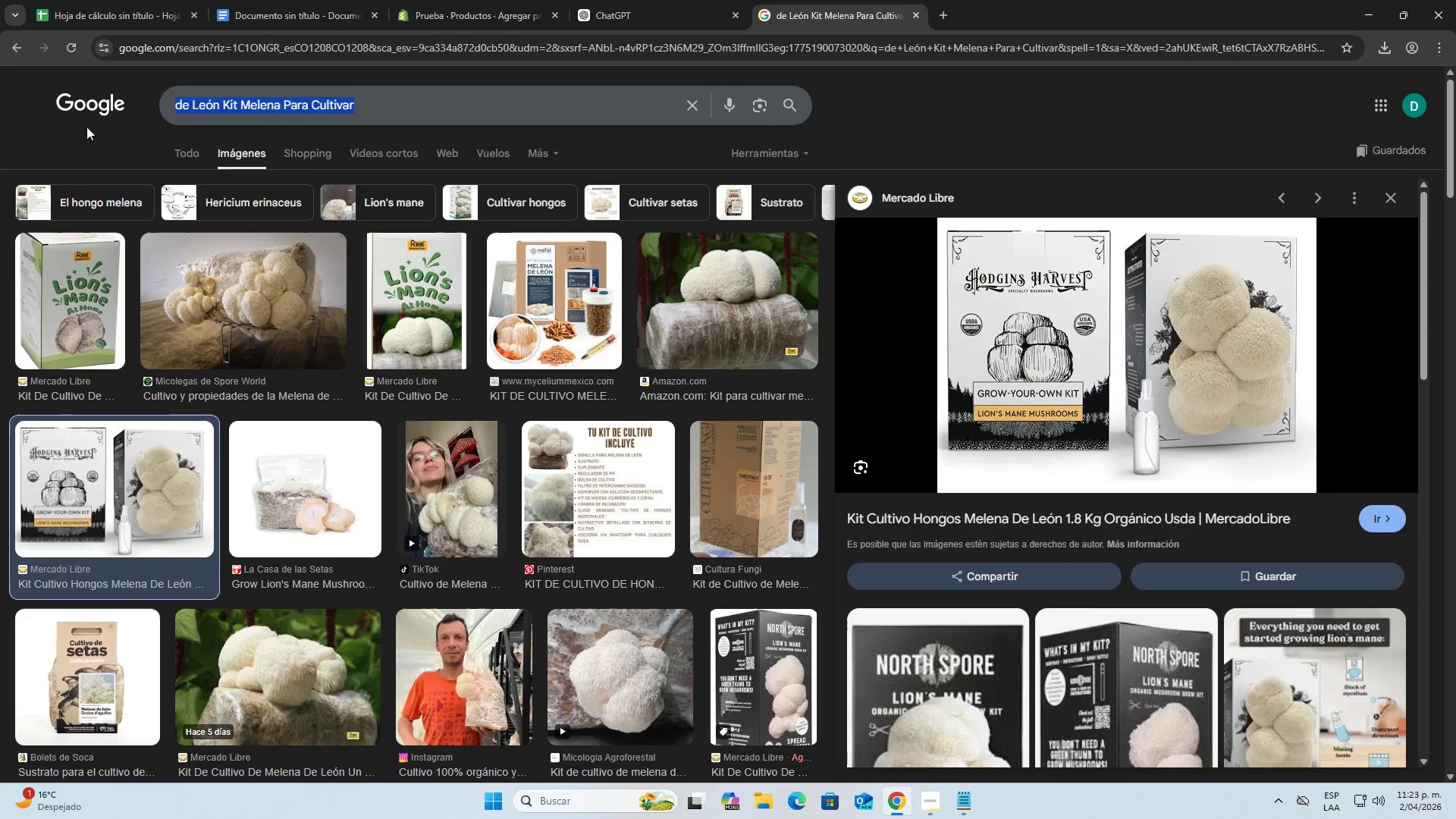 
key(Control+V)
 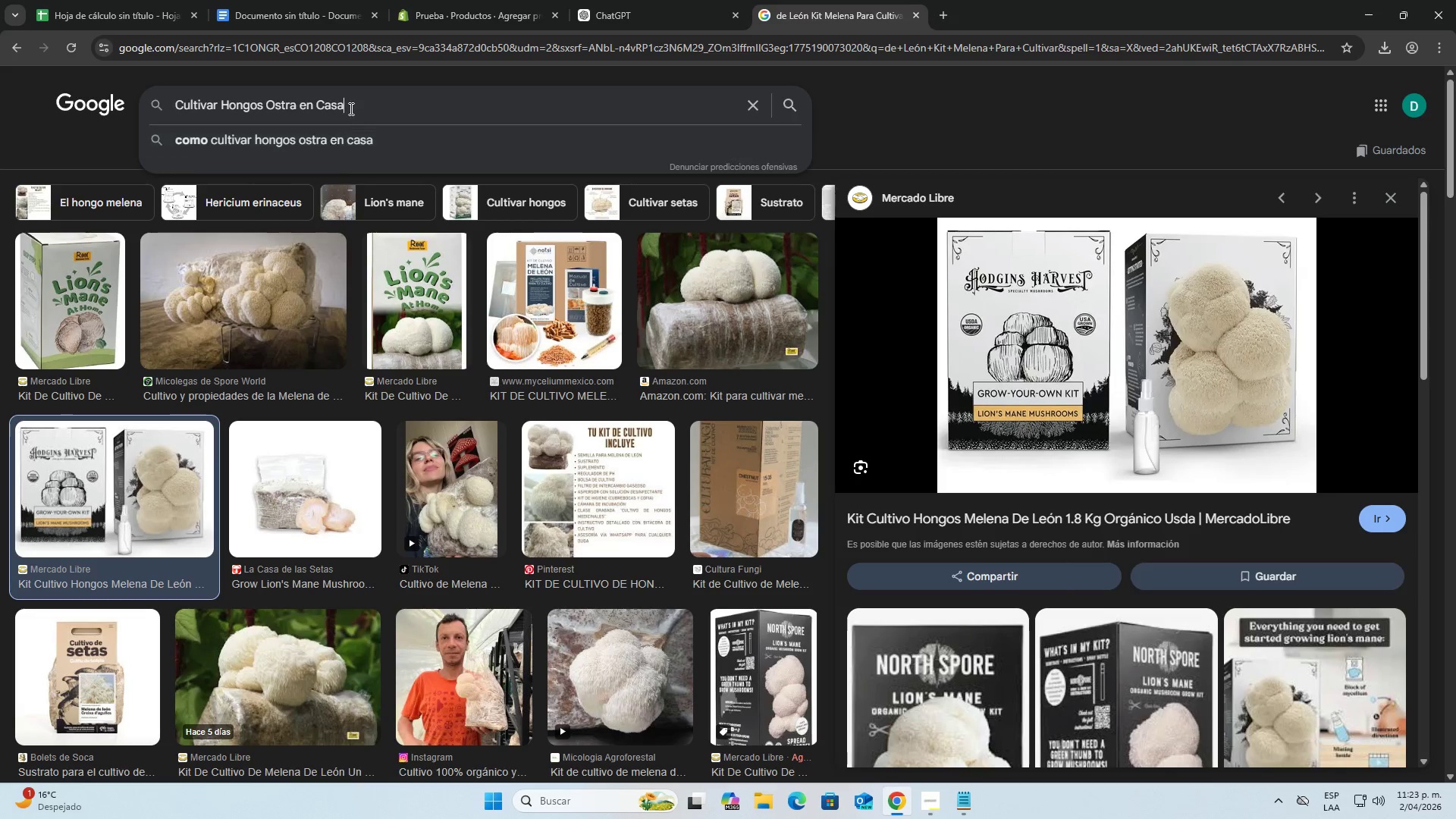 
left_click_drag(start_coordinate=[353, 104], to_coordinate=[298, 114])
 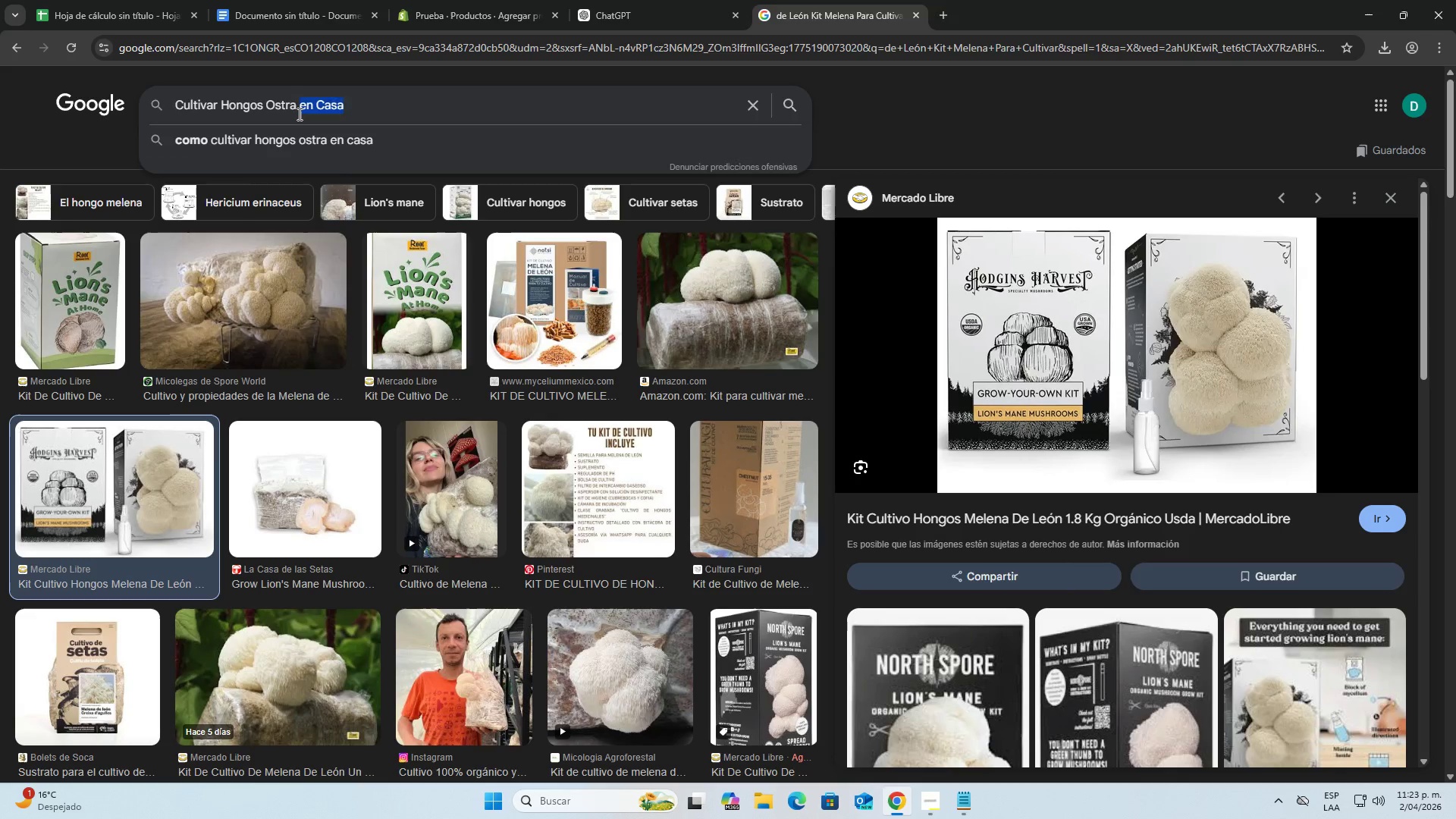 
key(Backspace)
 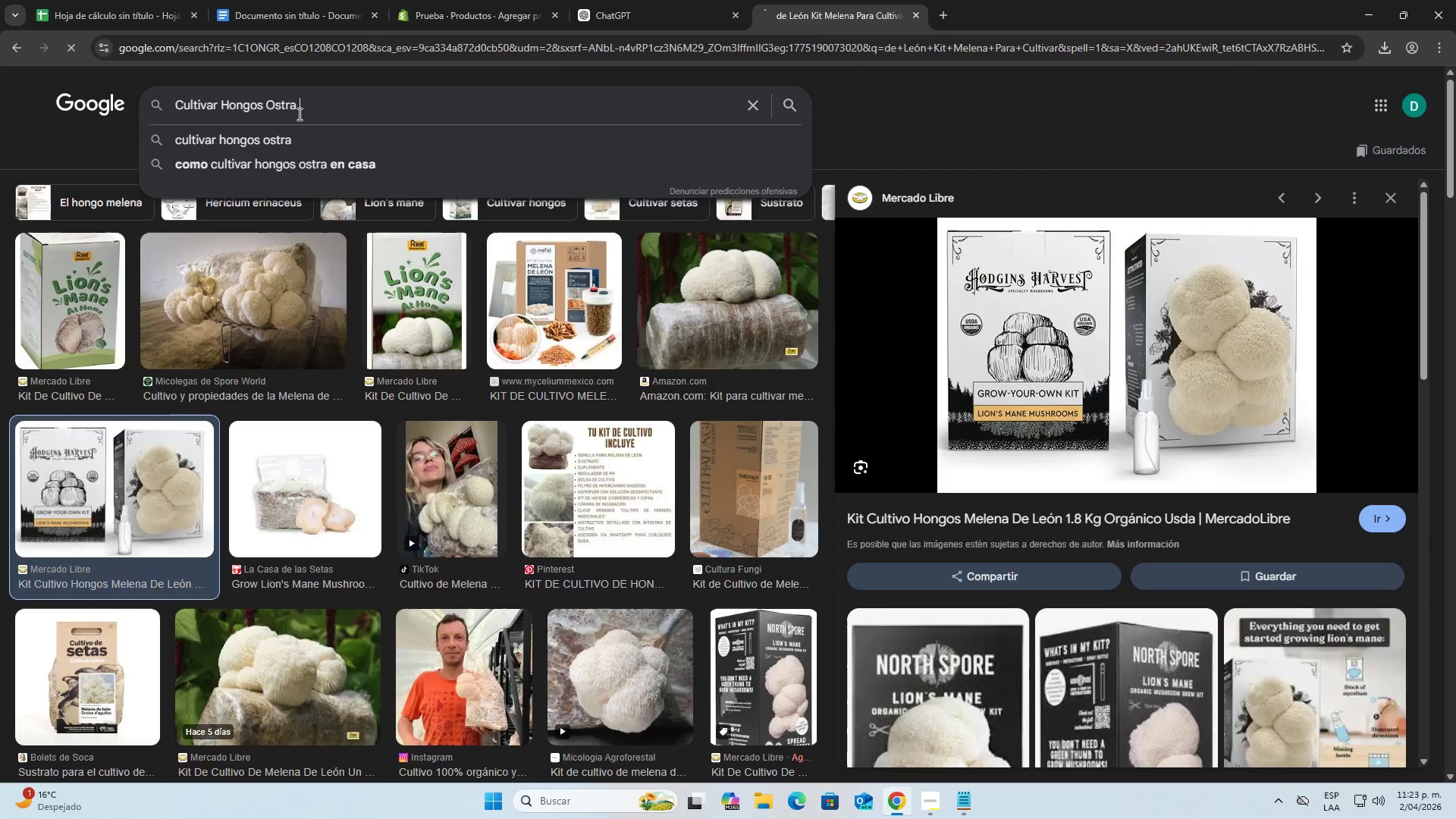 
key(Enter)
 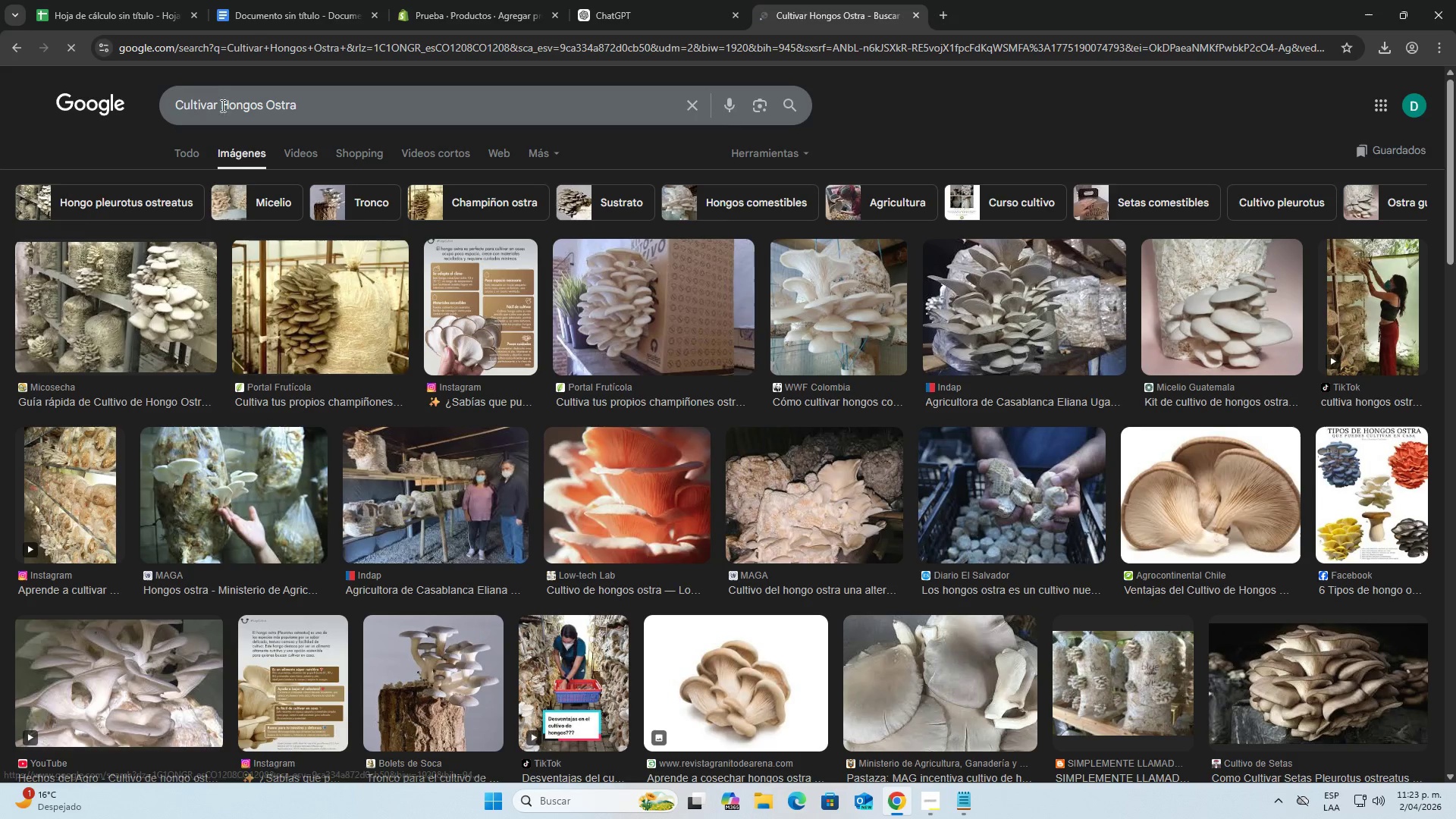 
left_click_drag(start_coordinate=[222, 100], to_coordinate=[139, 115])
 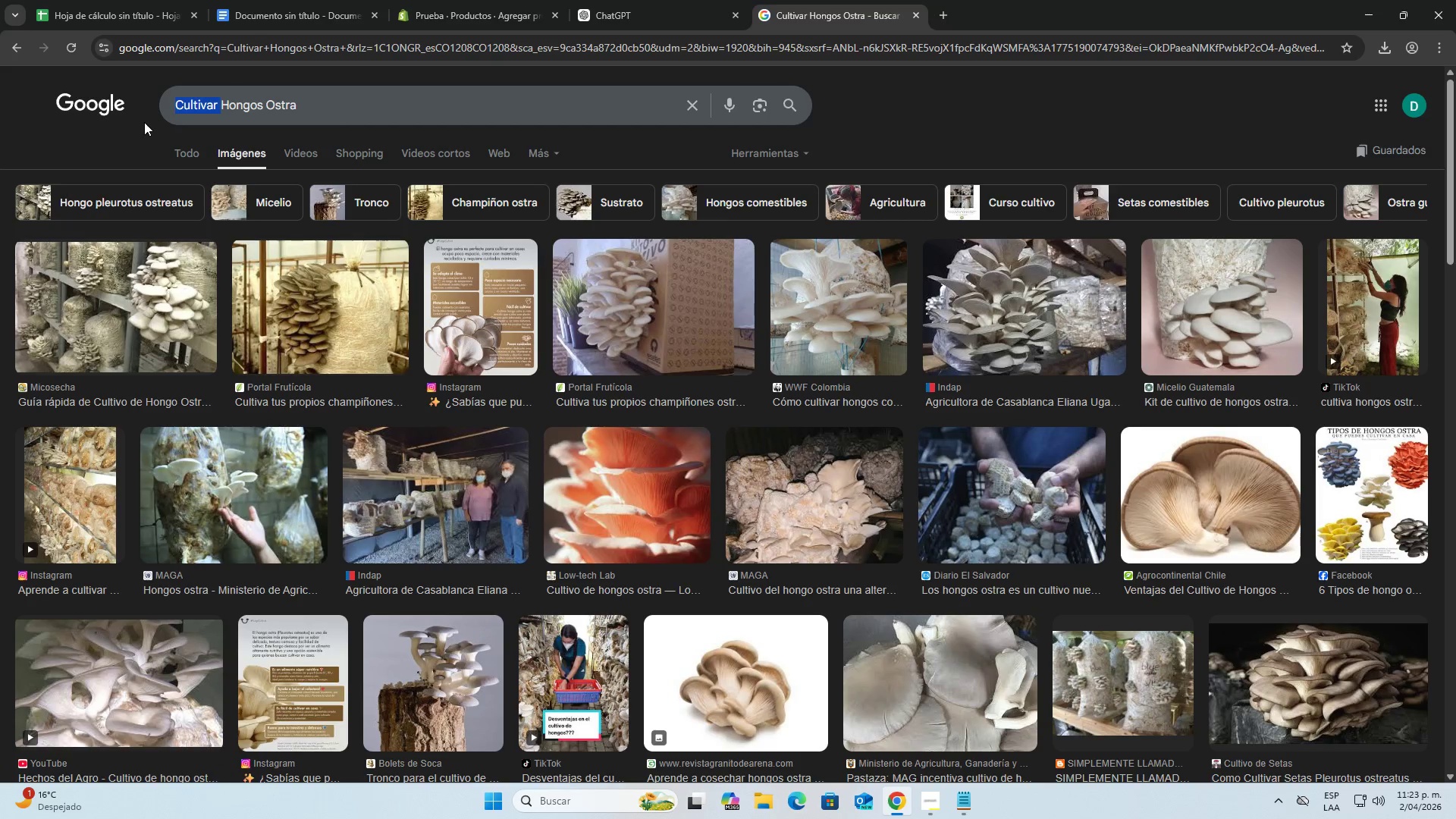 
key(Backspace)
 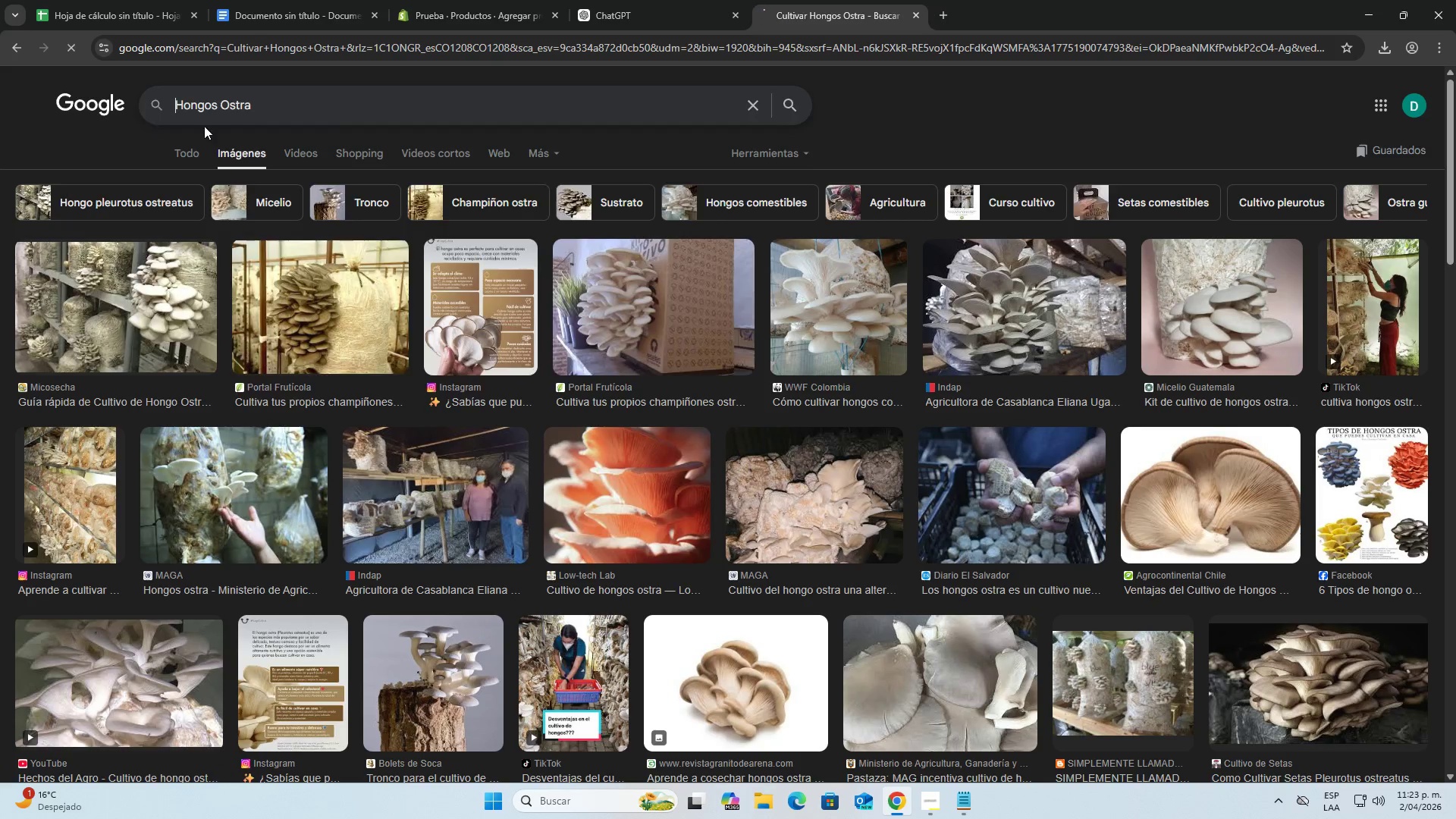 
key(Enter)
 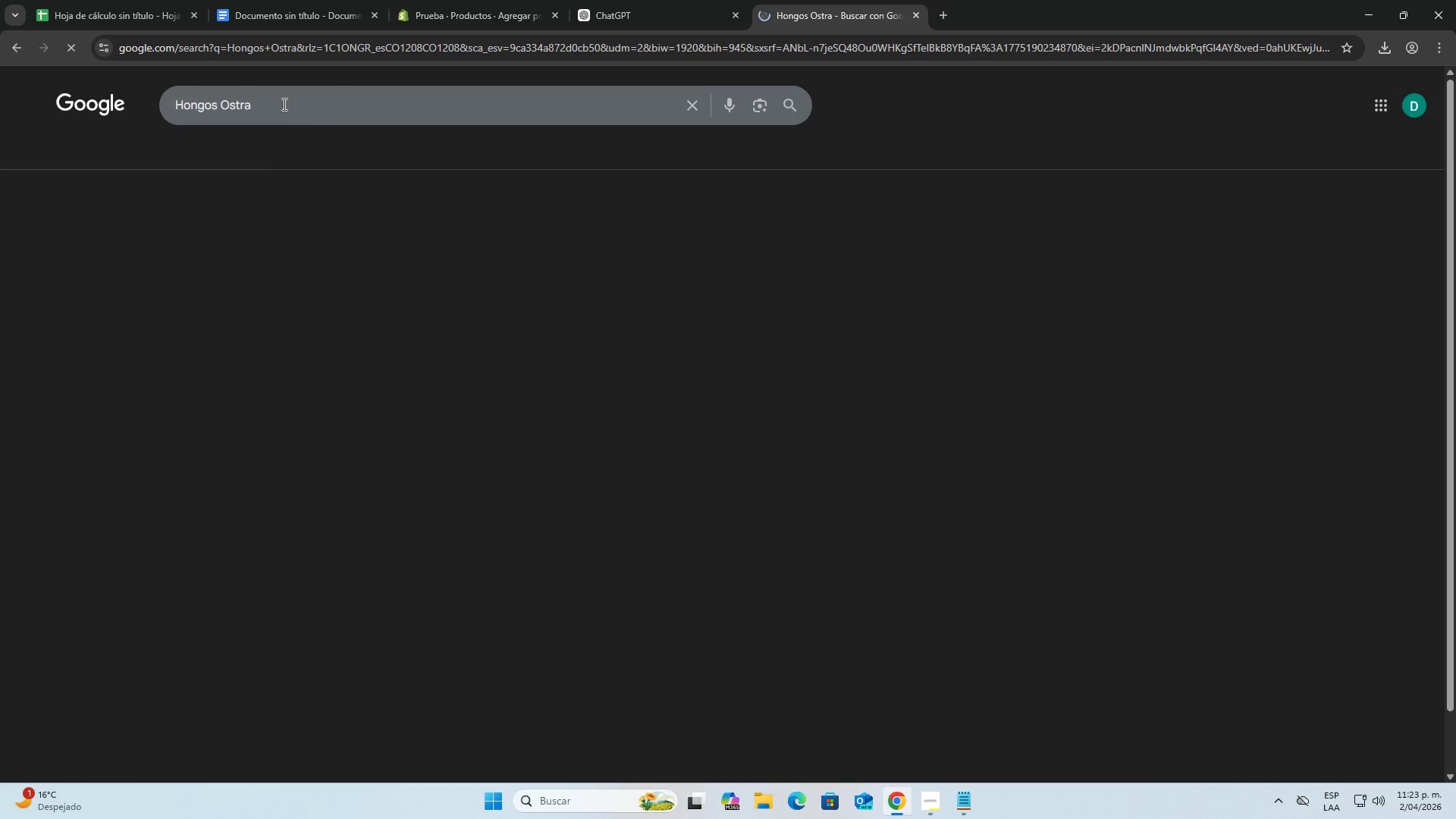 
left_click([283, 104])
 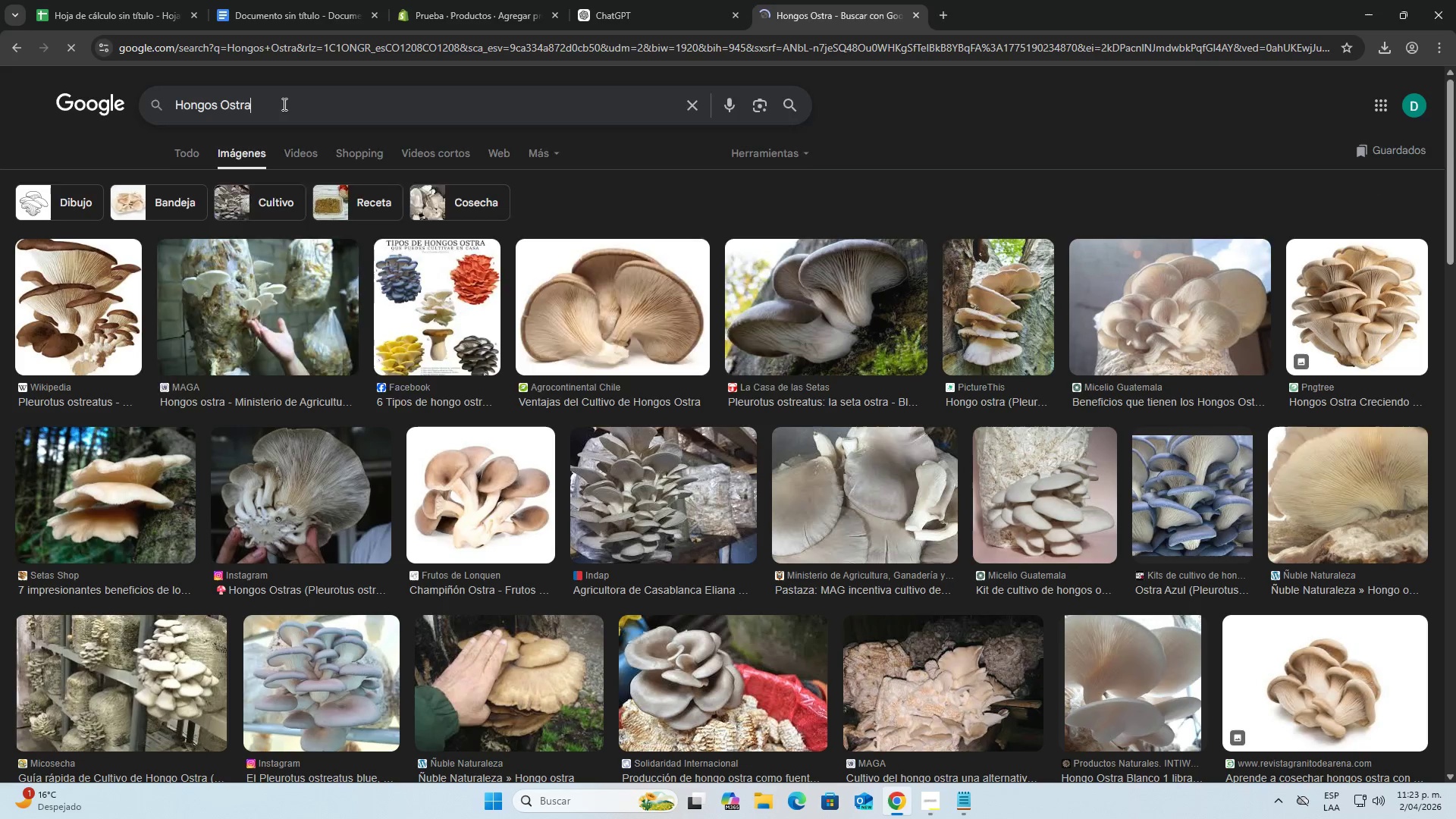 
type( kit)
 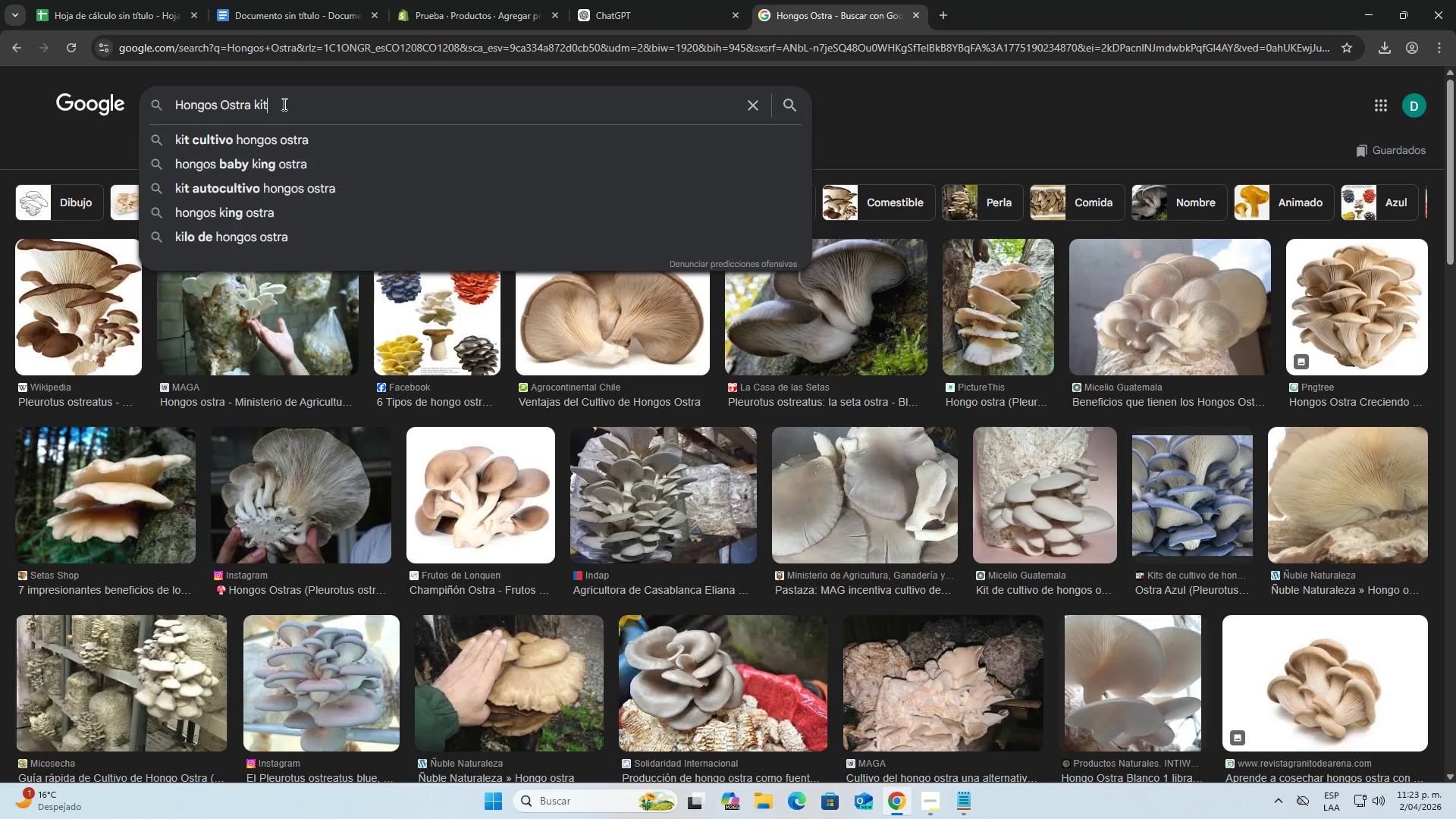 
key(Enter)
 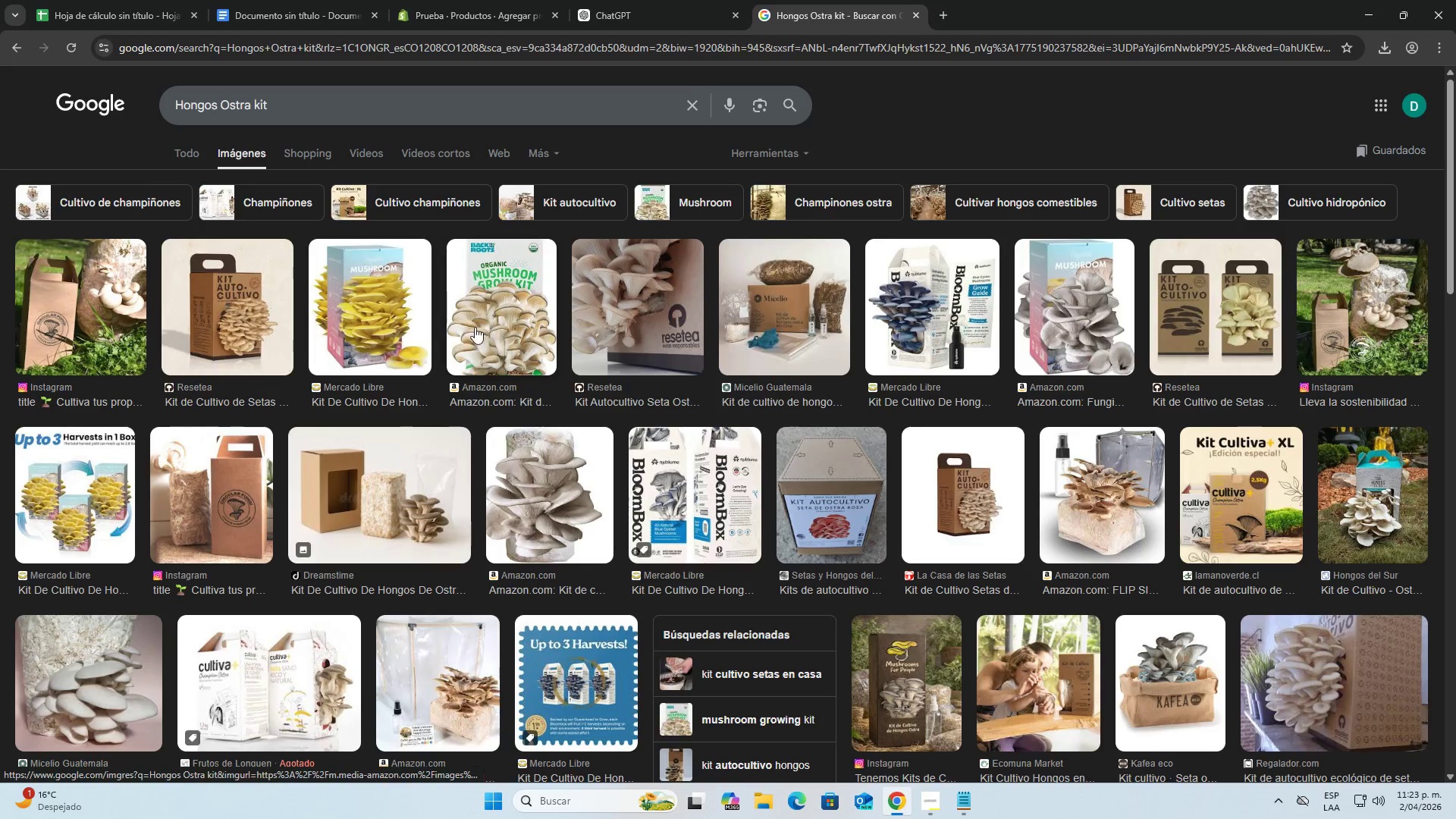 
left_click([250, 325])
 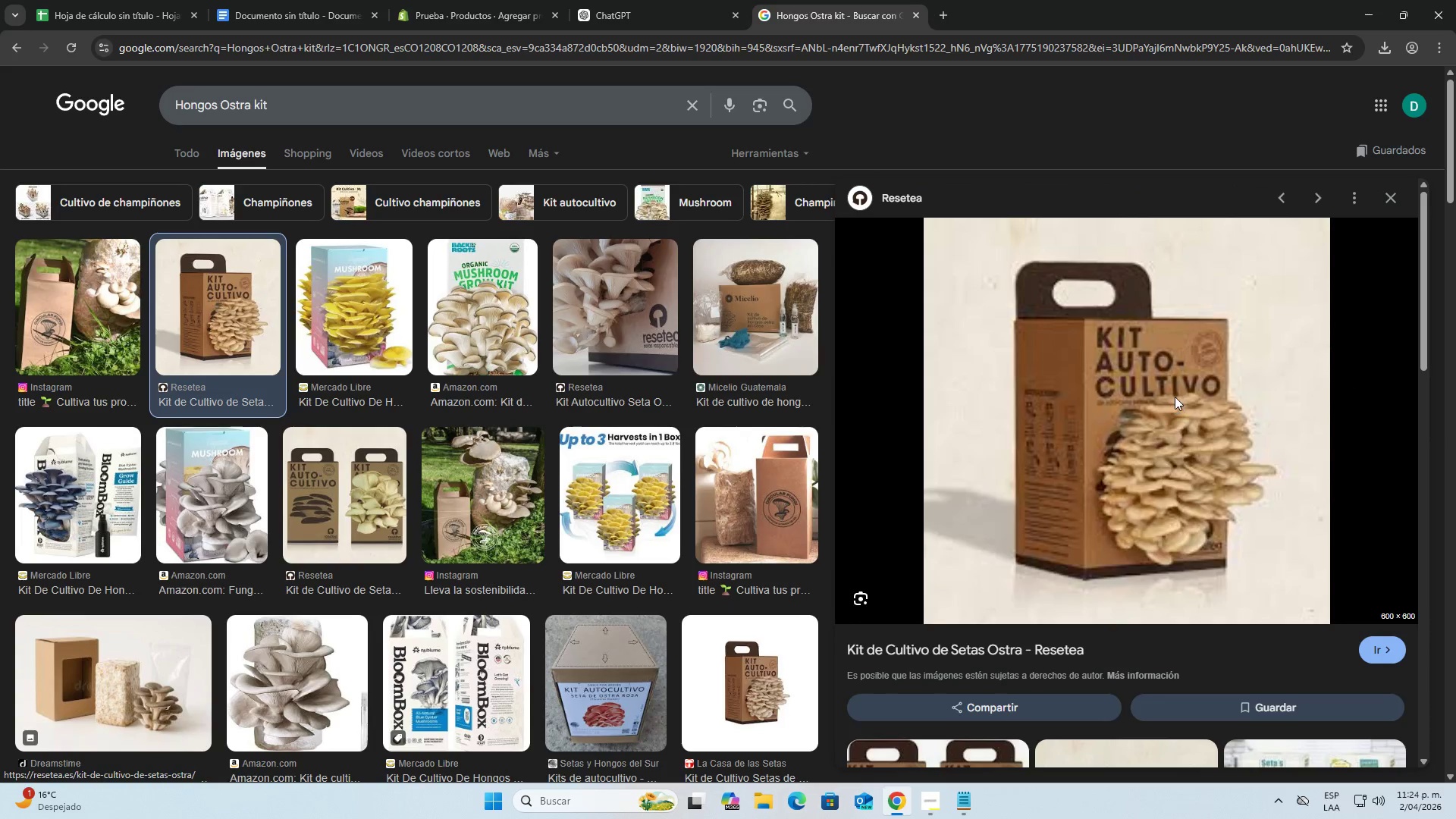 
right_click([1175, 397])
 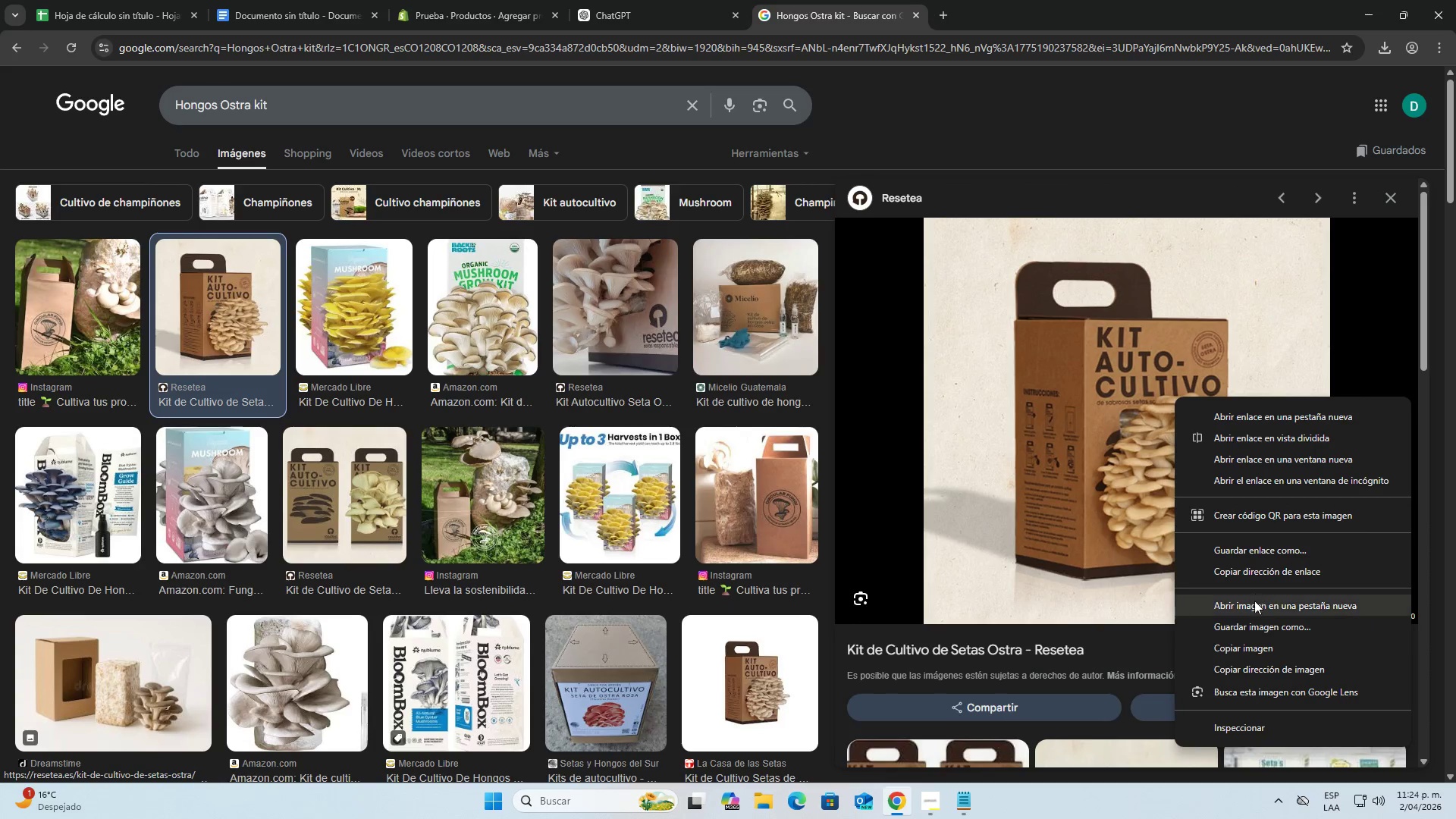 
left_click([1256, 625])
 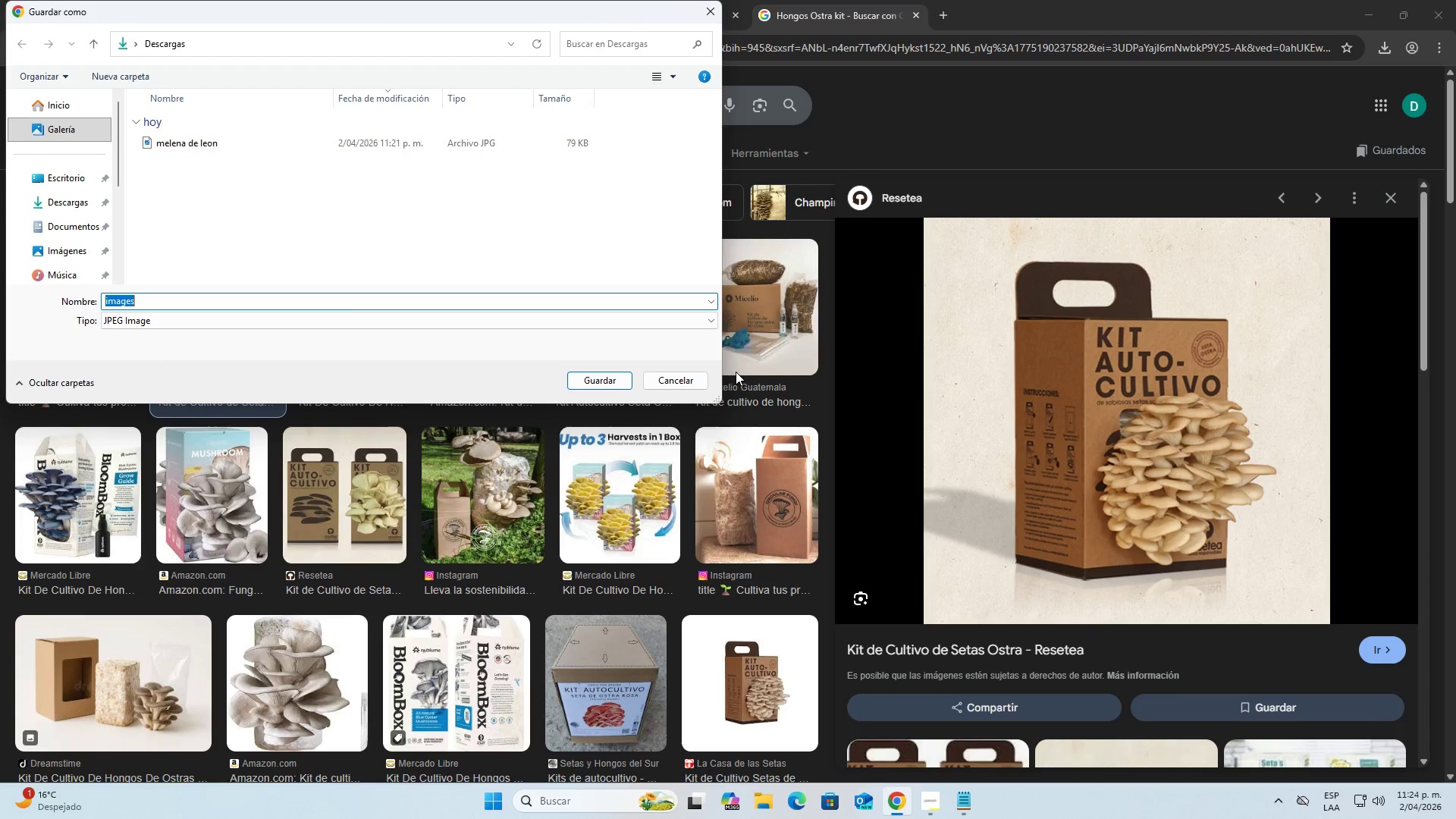 
type(kit ostra 1)
 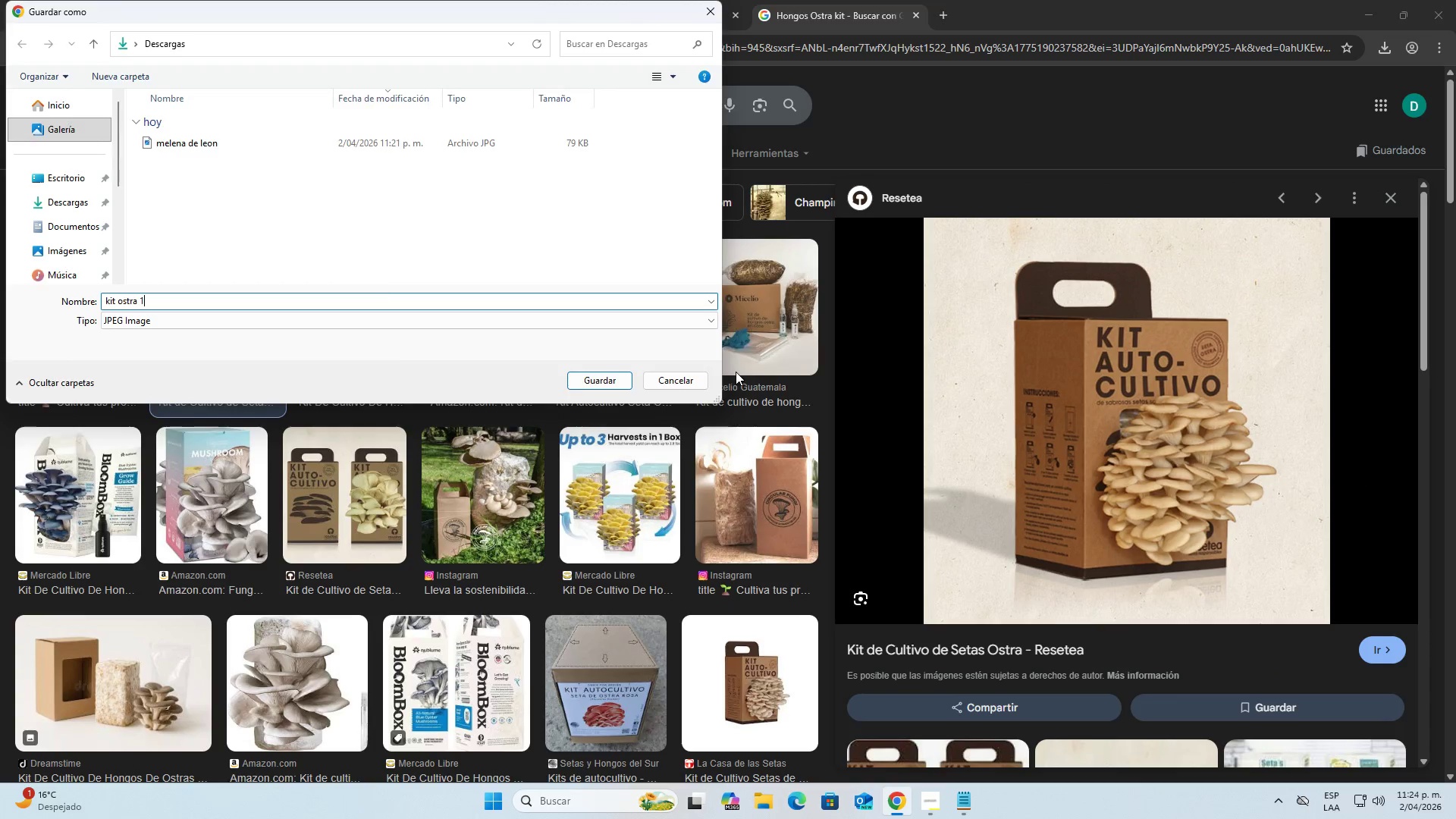 
key(Enter)
 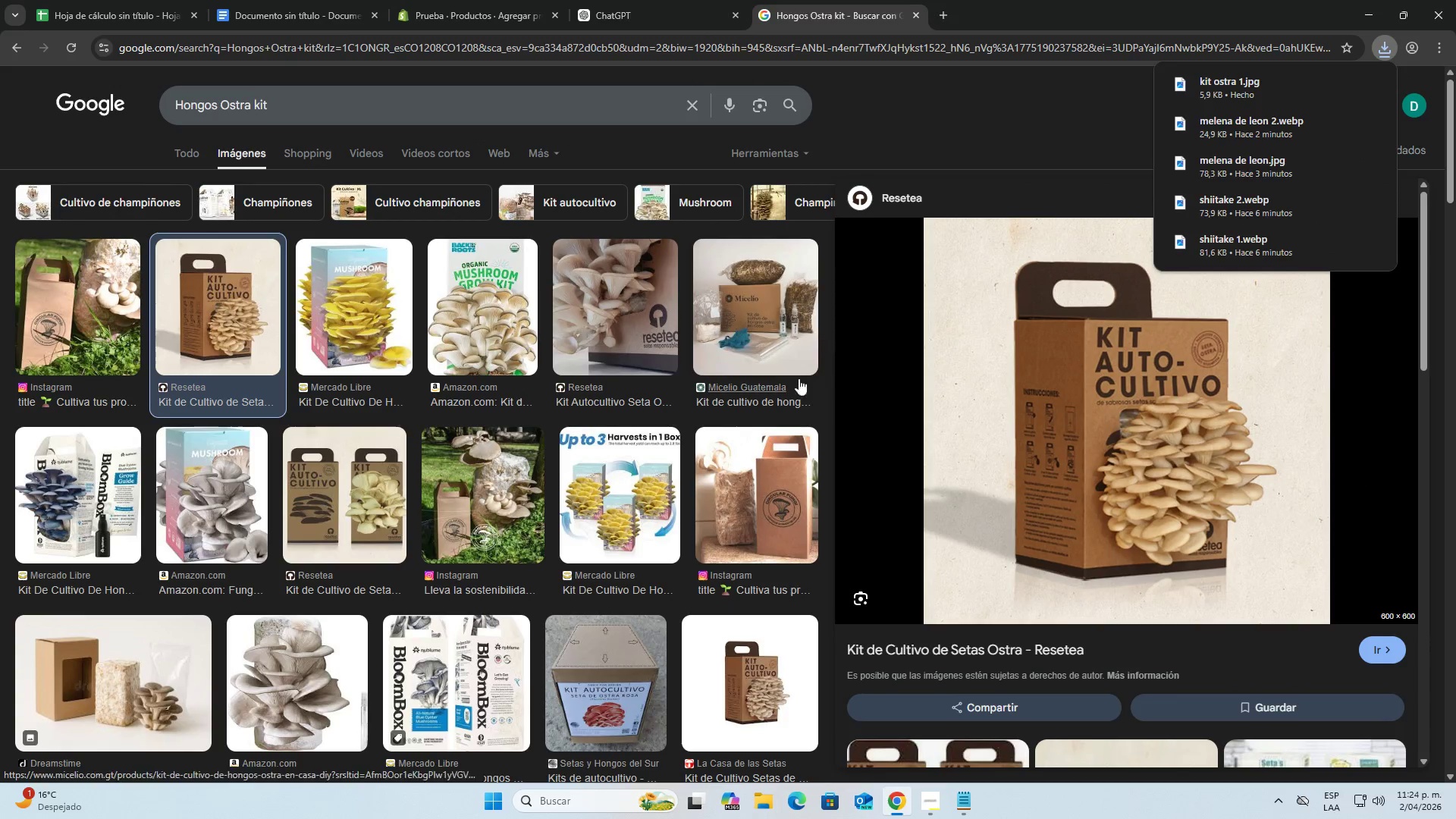 
scroll: coordinate [408, 474], scroll_direction: down, amount: 5.0
 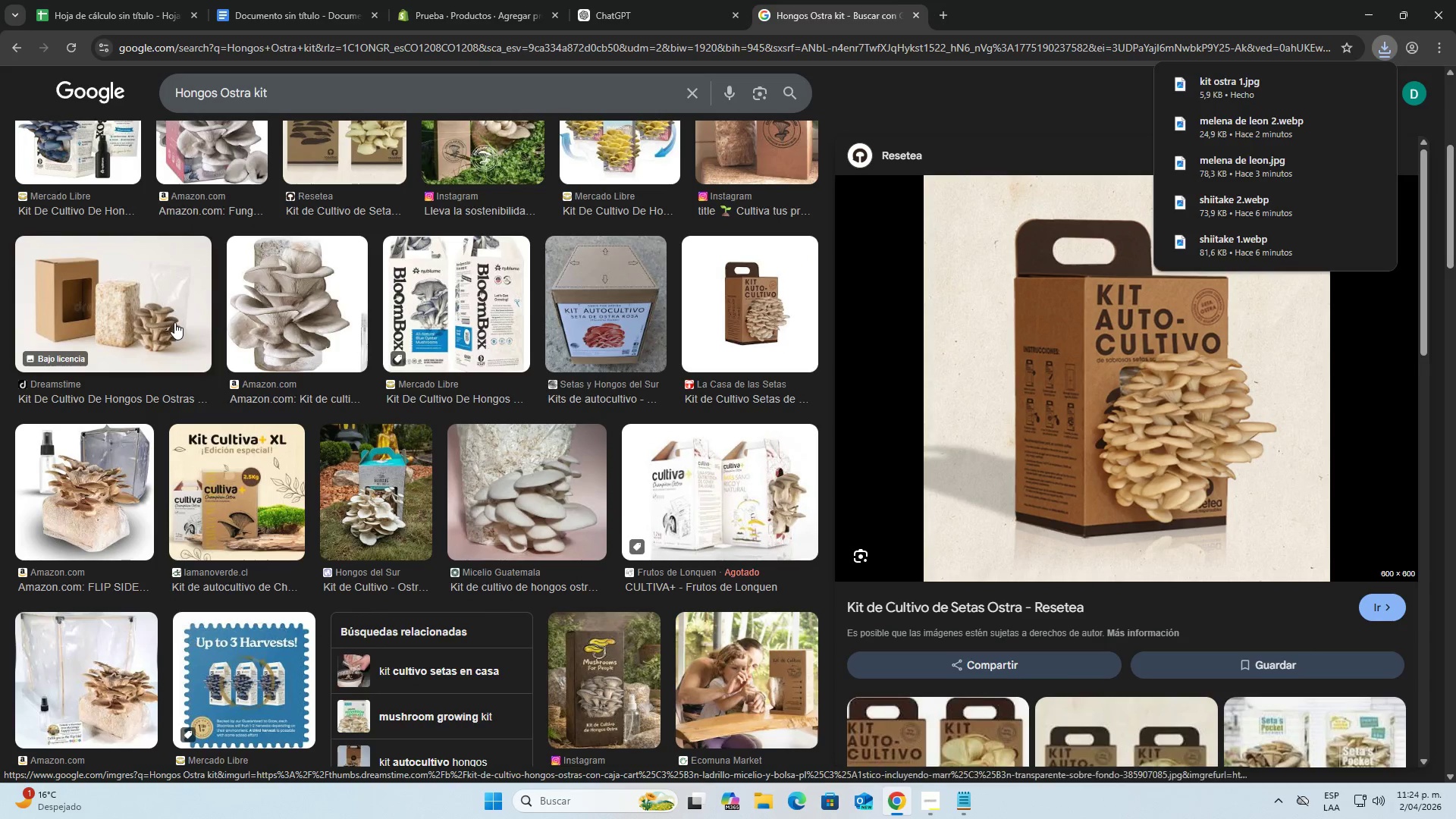 
left_click([174, 322])
 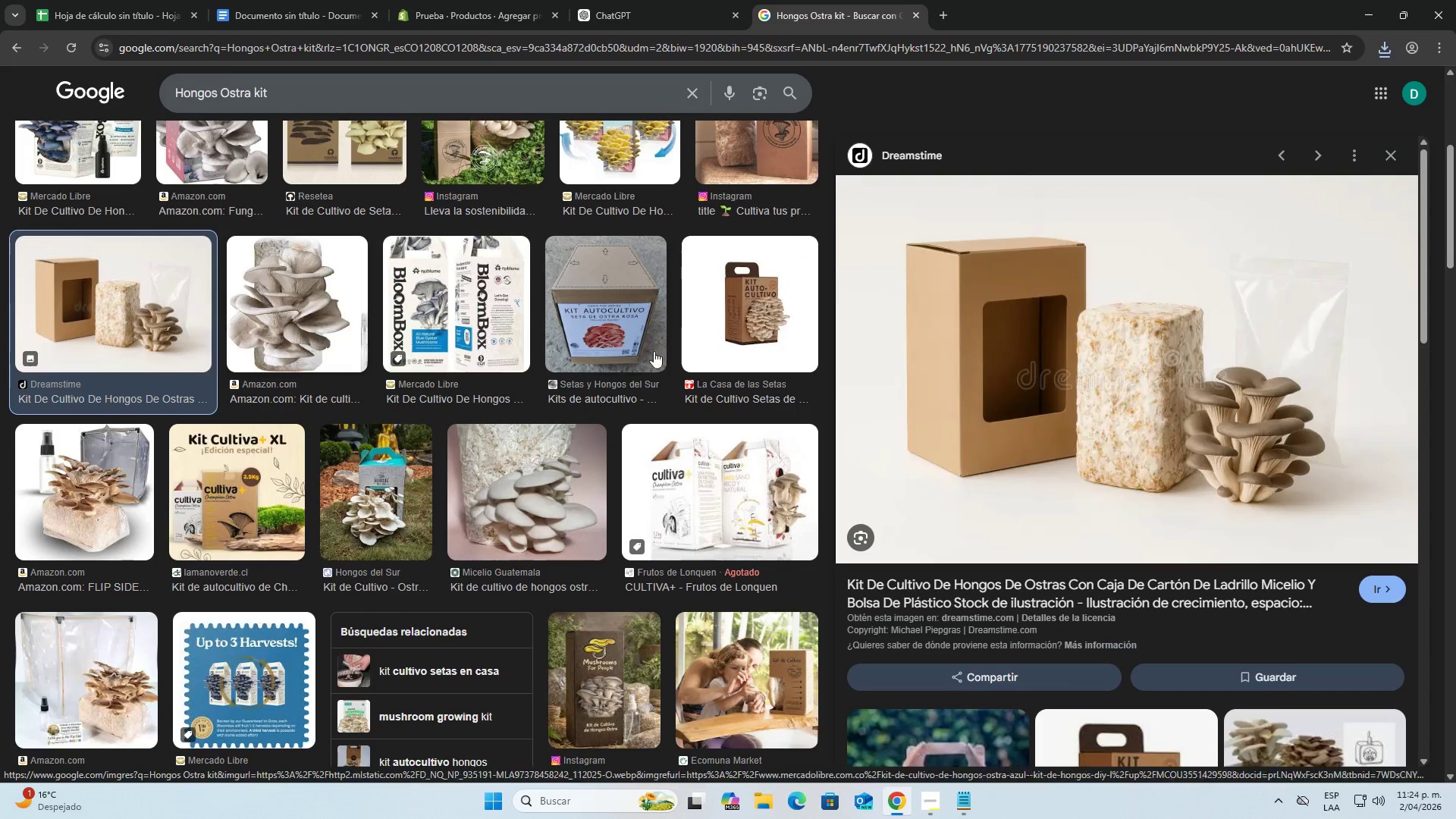 
right_click([1156, 367])
 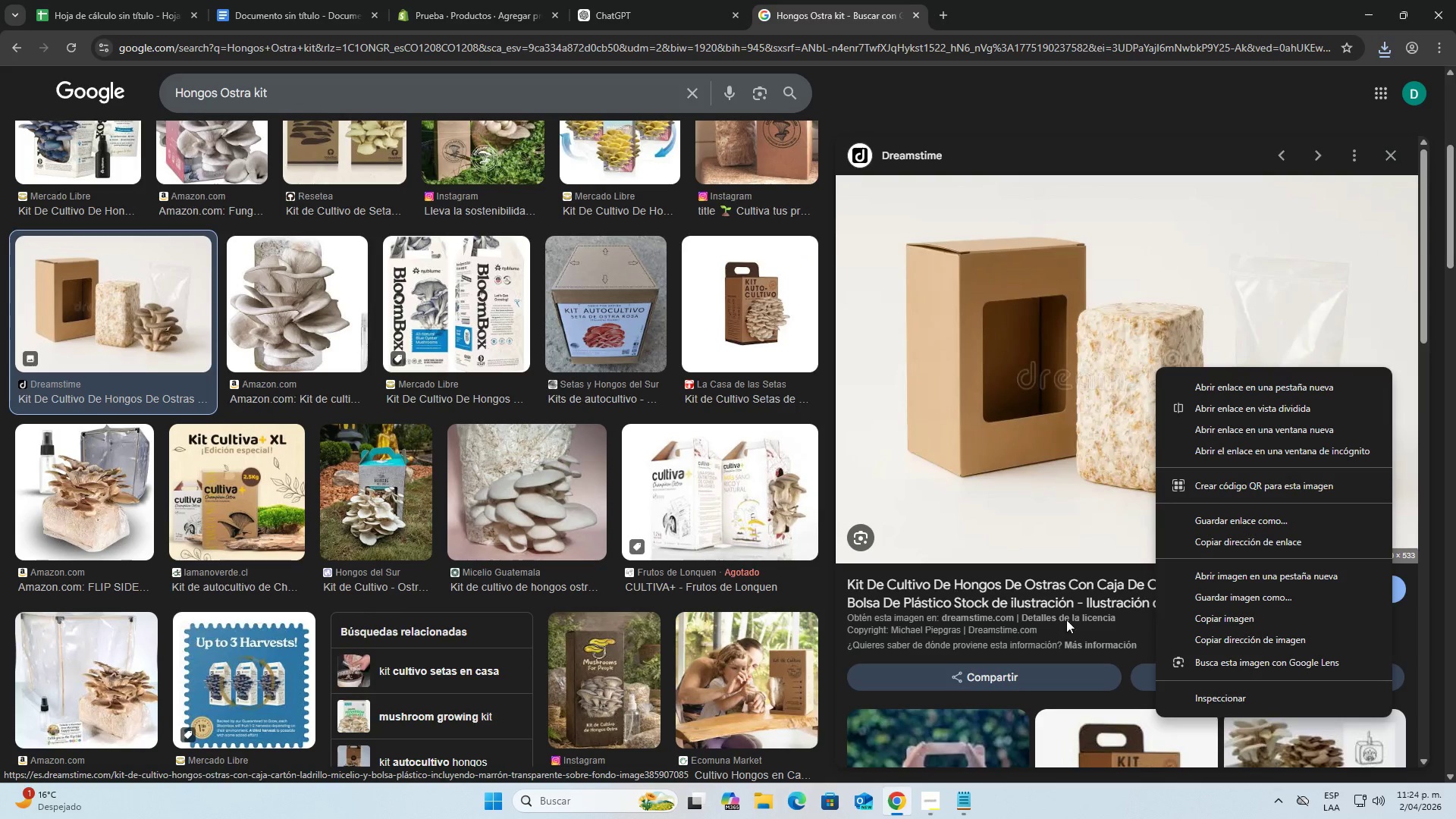 
left_click([1120, 626])
 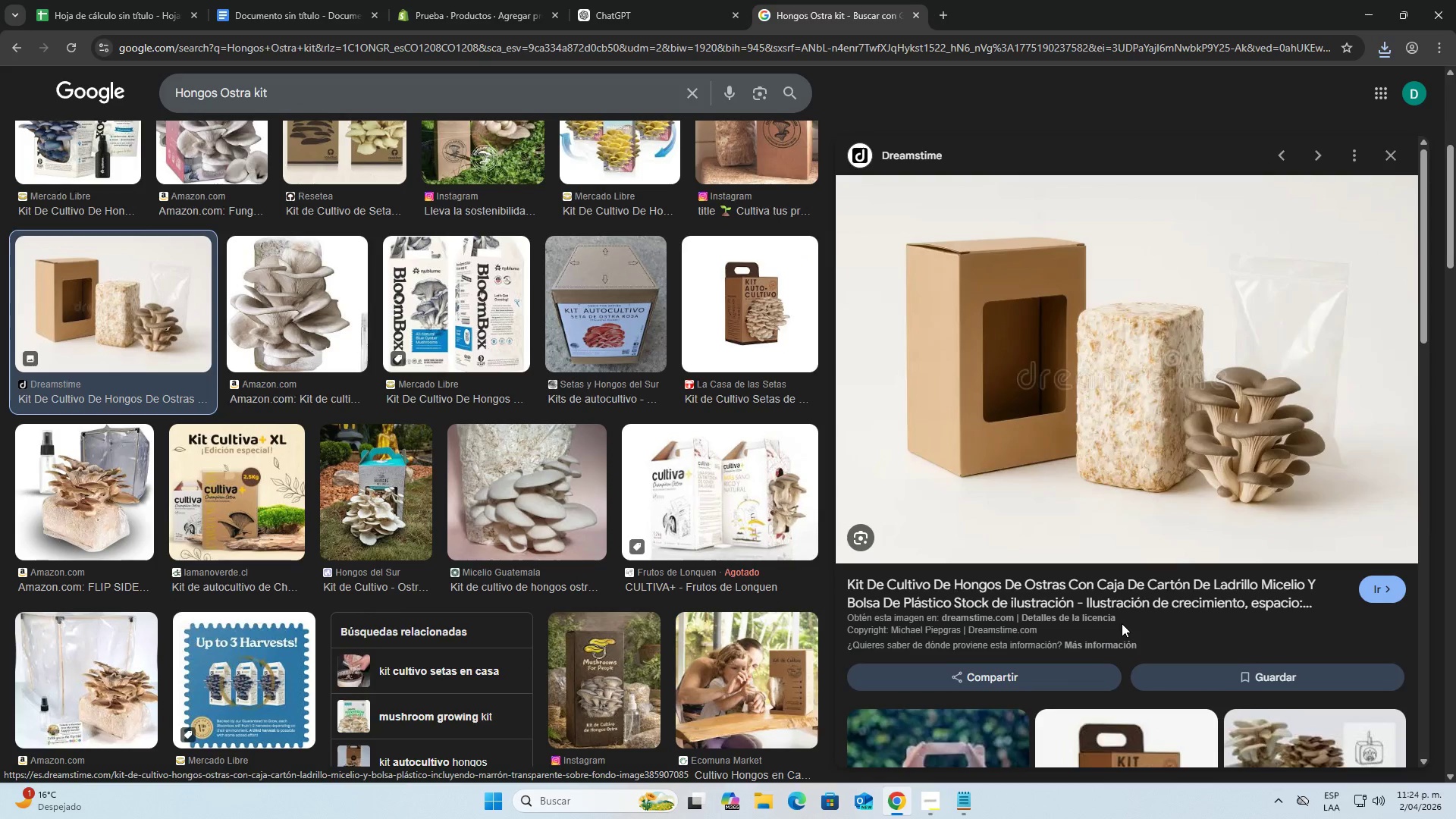 
scroll: coordinate [1121, 617], scroll_direction: down, amount: 4.0
 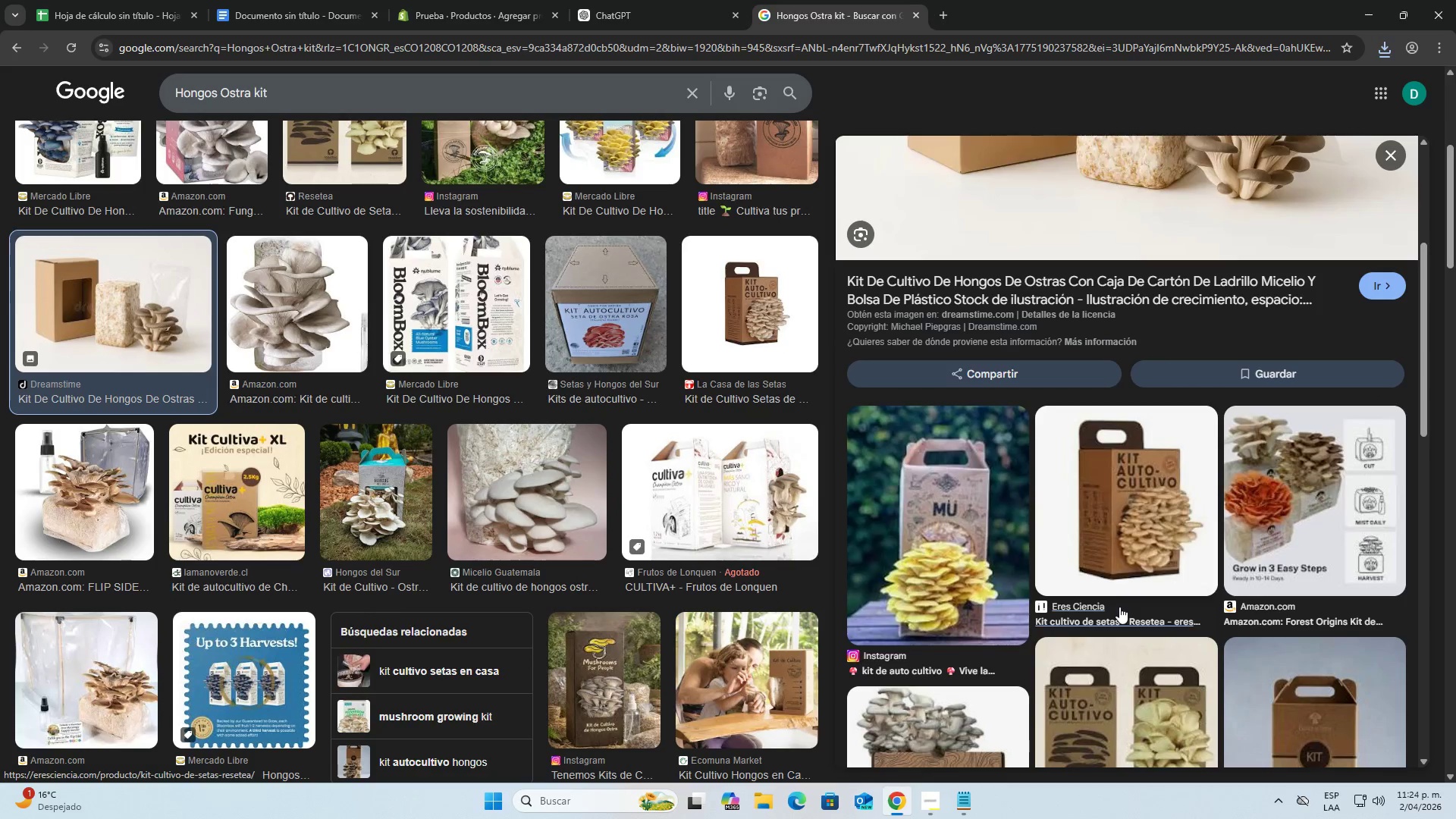 
scroll: coordinate [1119, 607], scroll_direction: up, amount: 6.0
 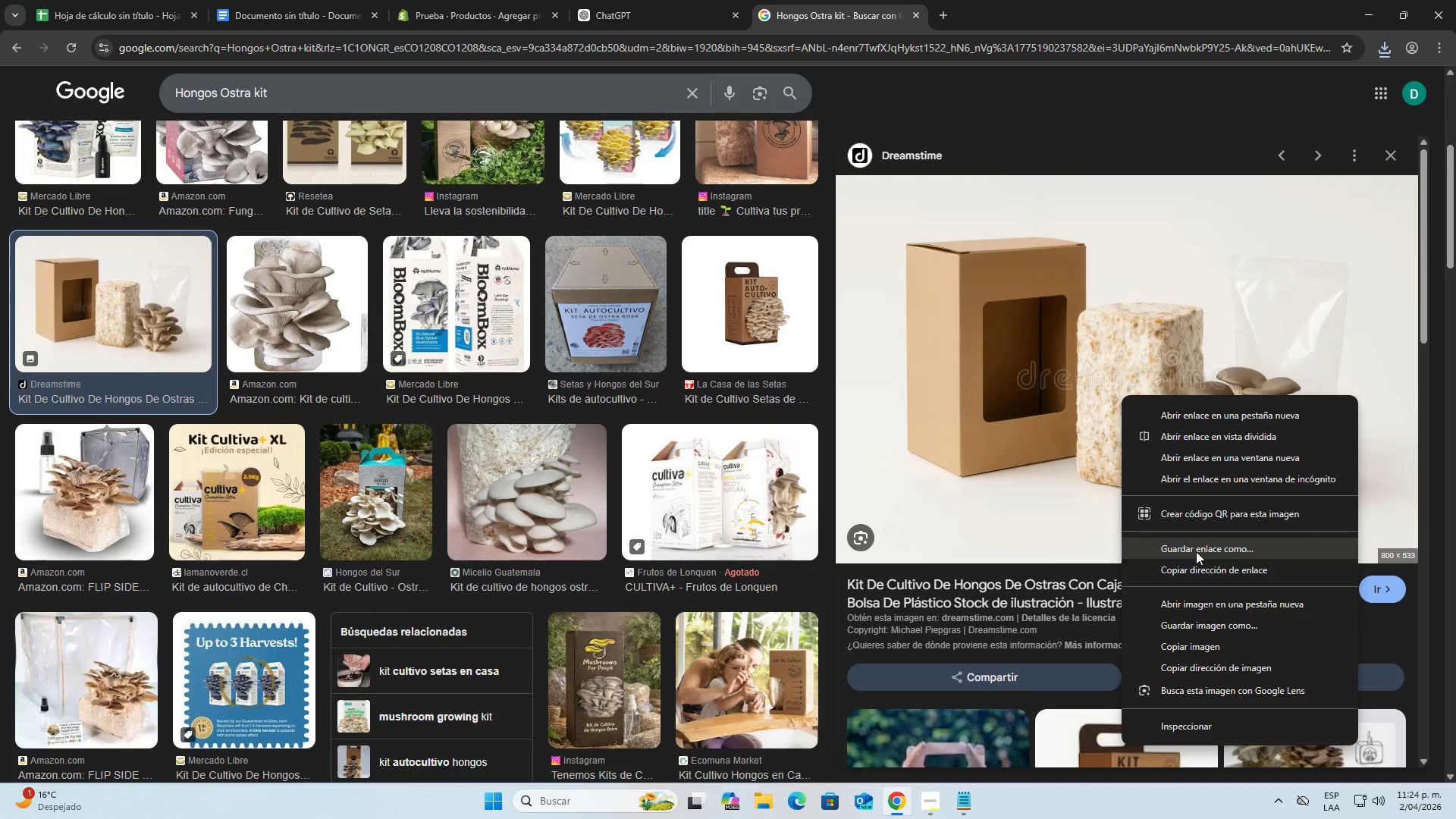 
left_click([1202, 629])
 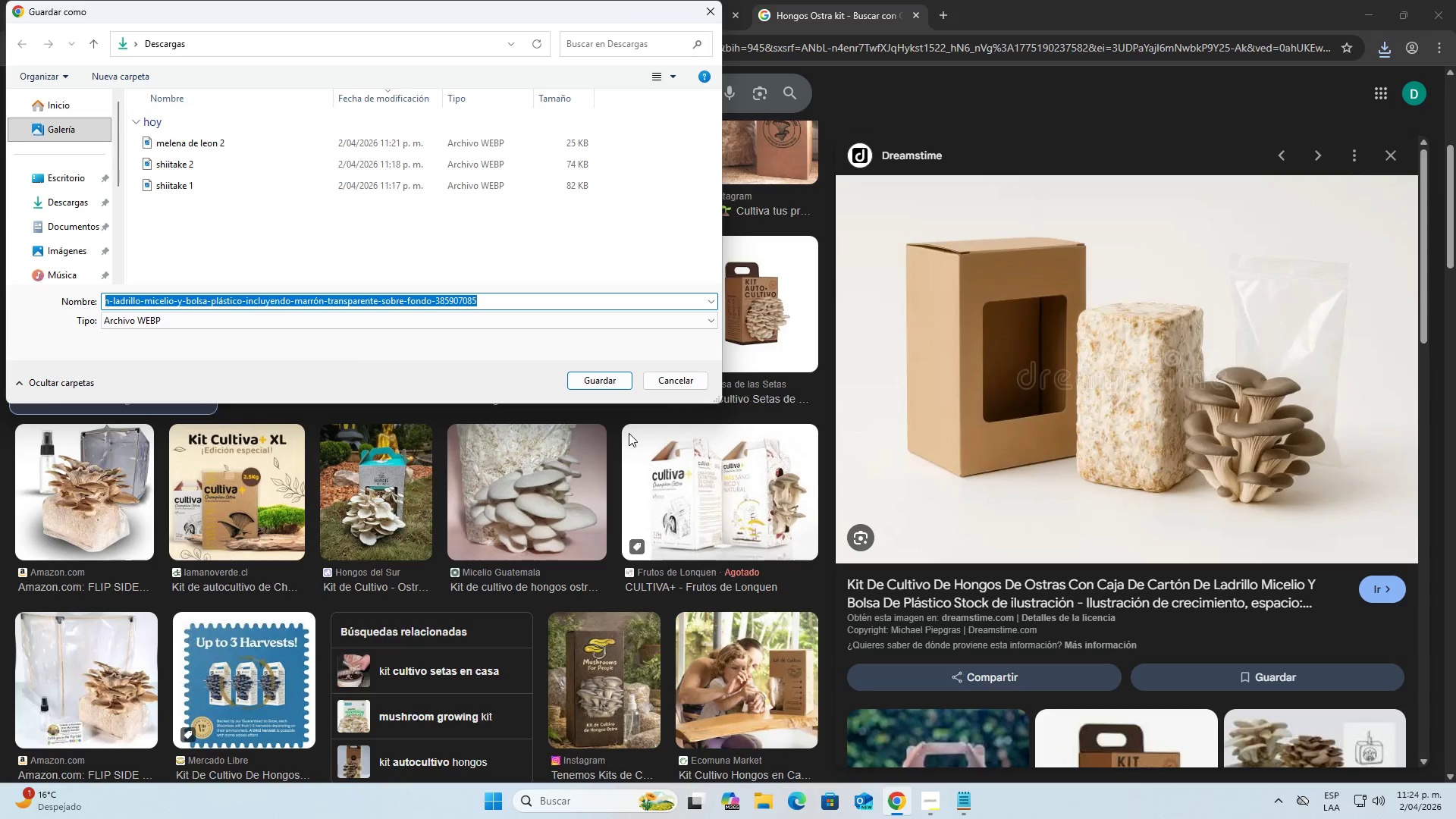 
type(kit ostra 2)
 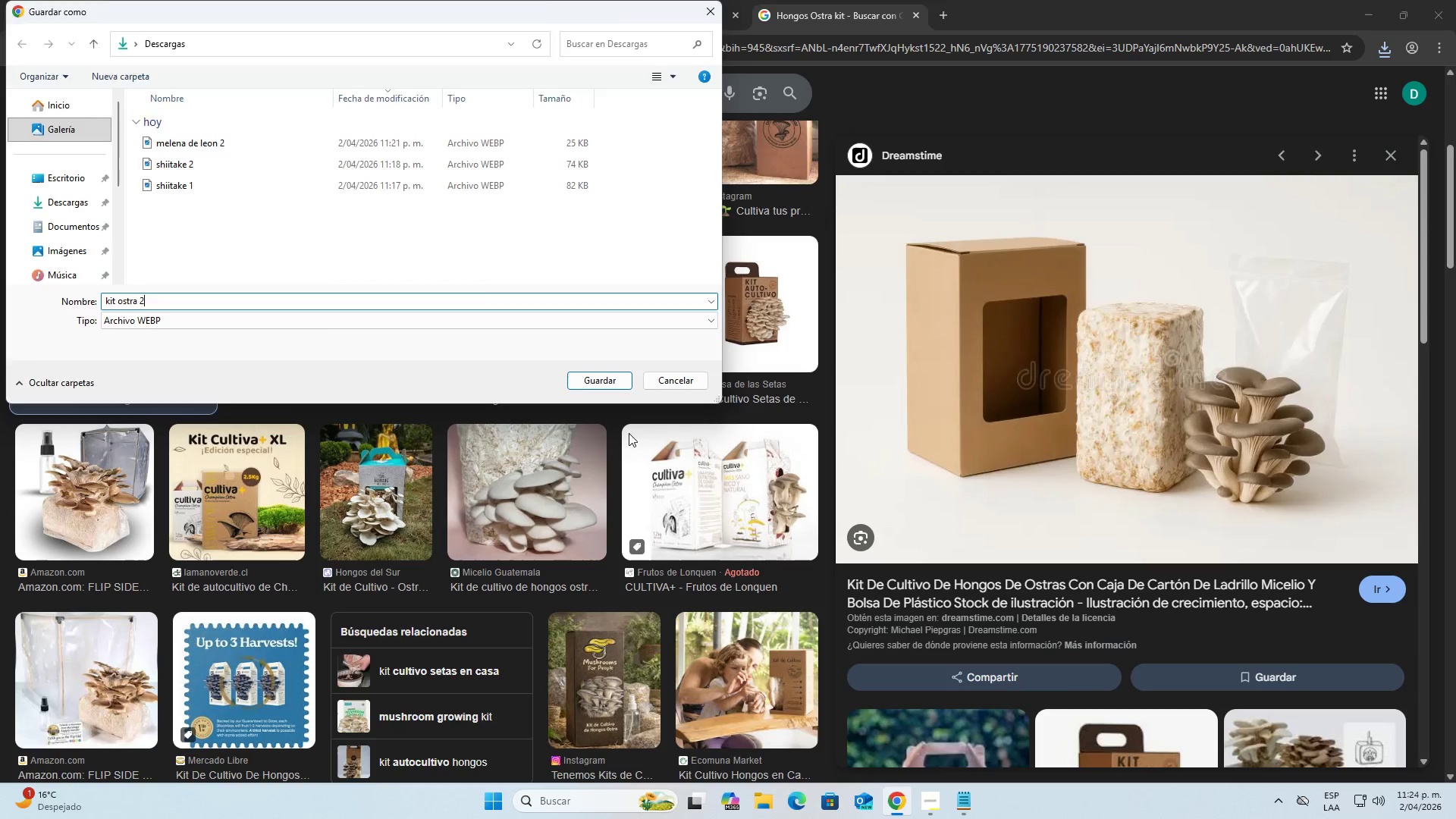 
key(Enter)
 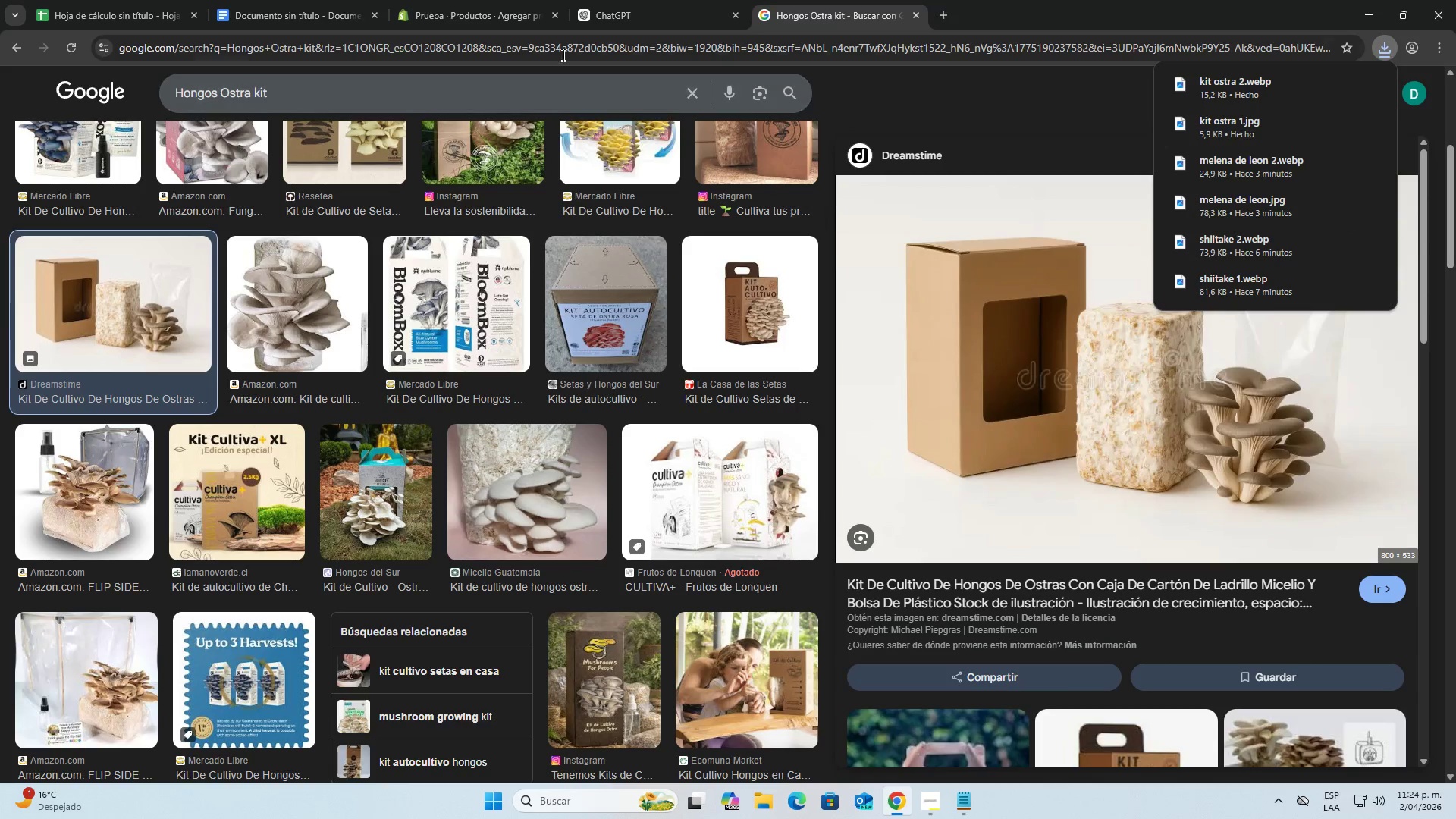 
left_click([459, 0])
 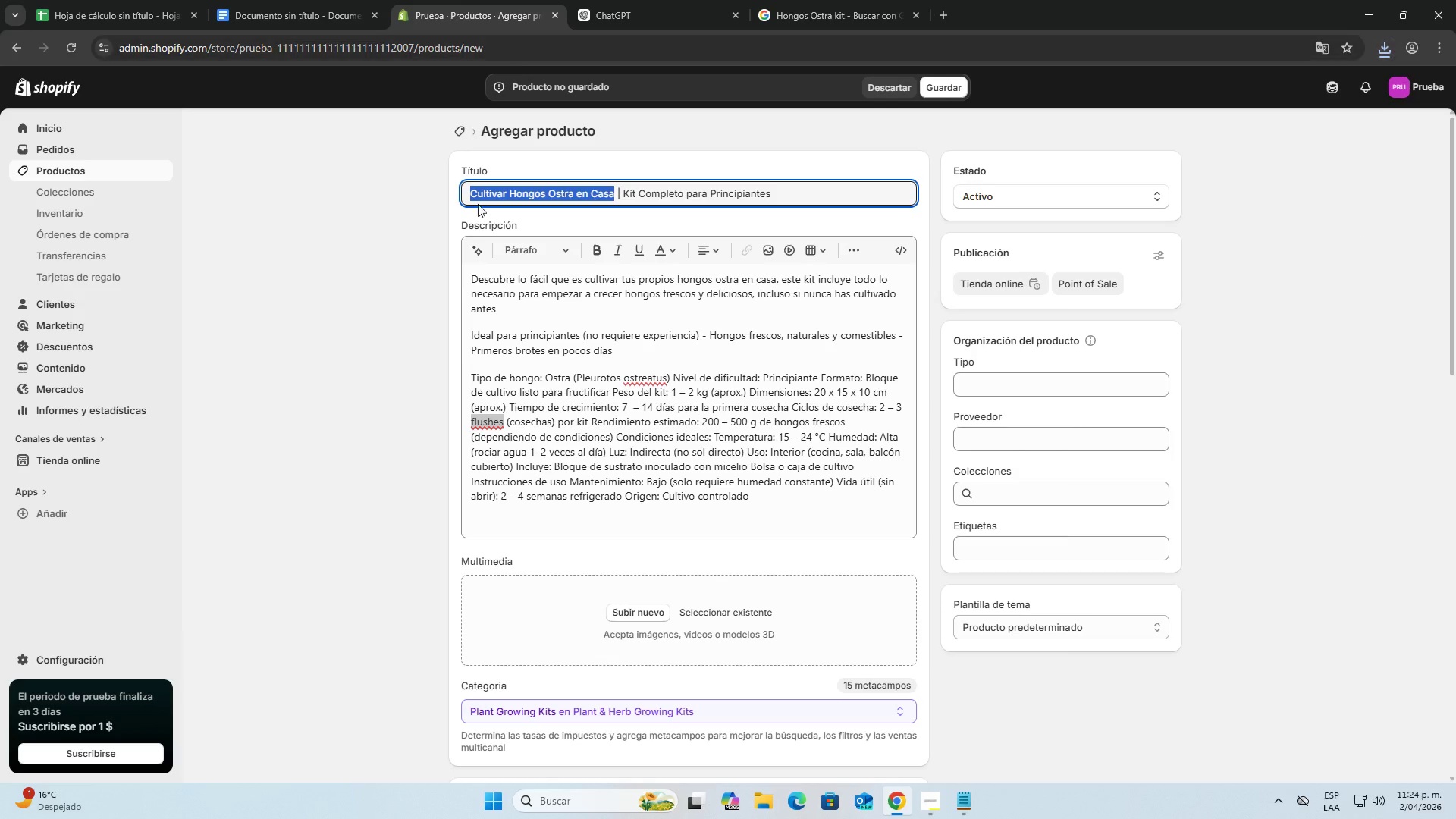 
left_click([351, 452])
 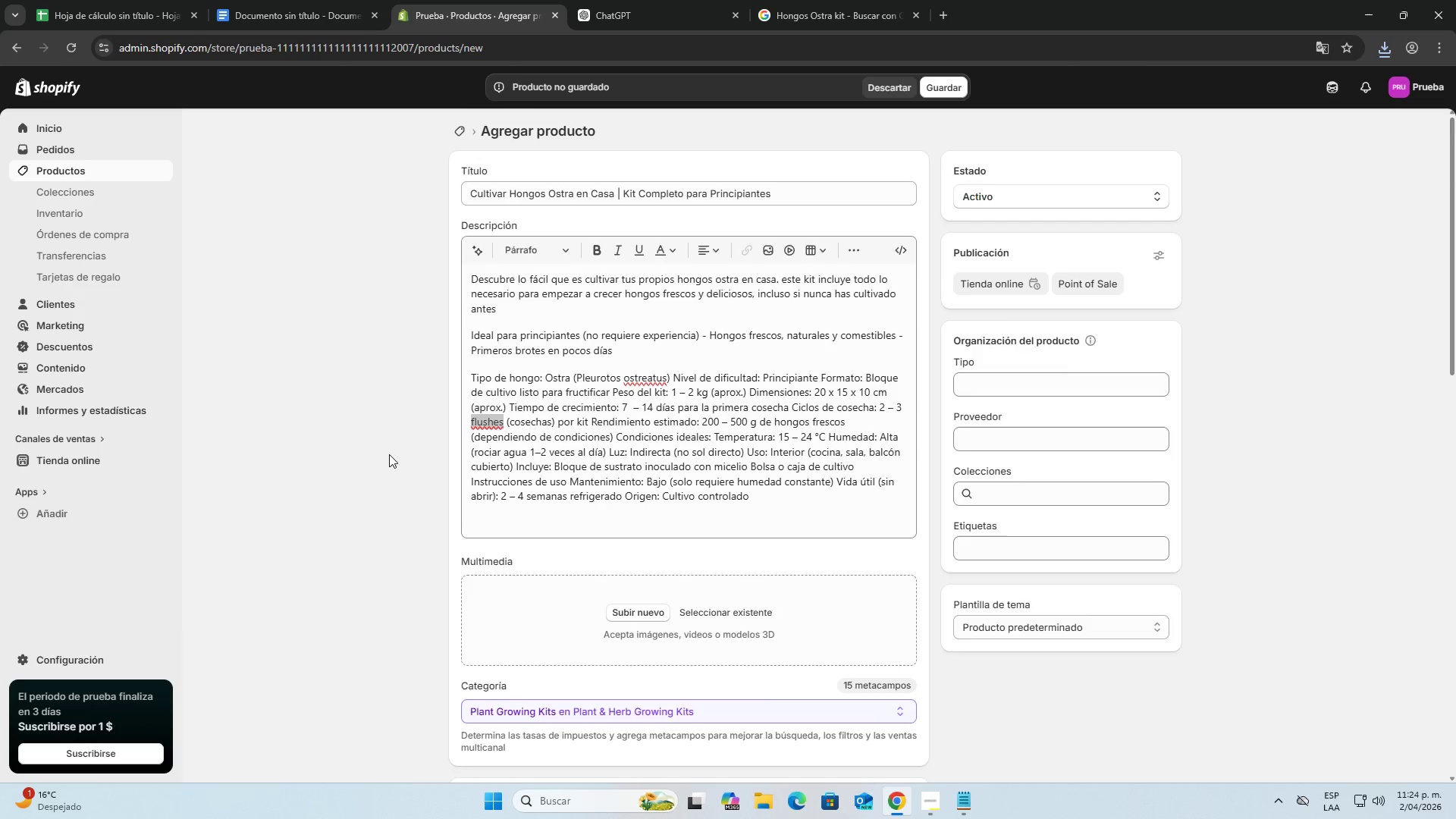 
left_click([629, 380])
 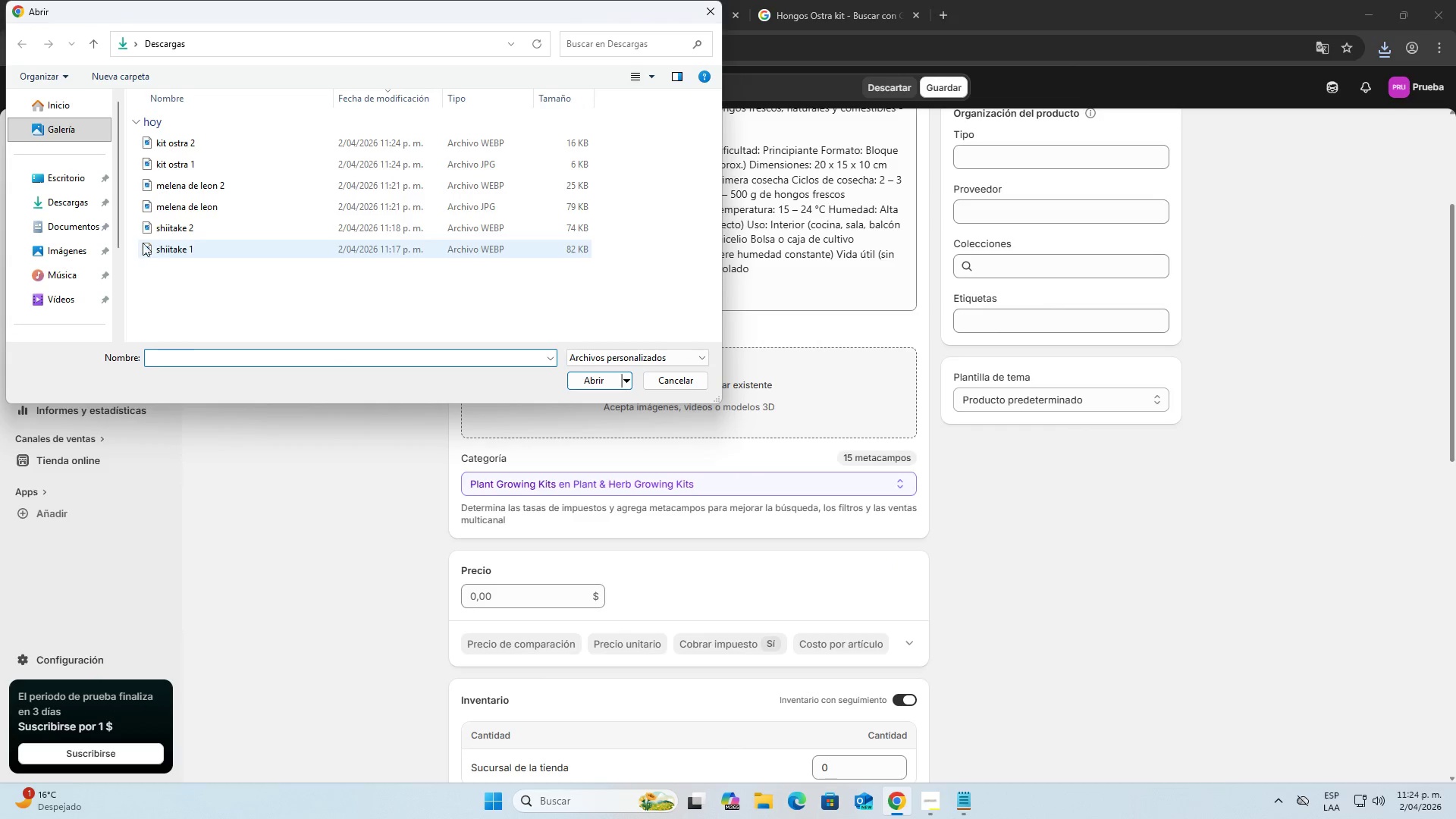 
scroll: coordinate [413, 466], scroll_direction: down, amount: 3.0
 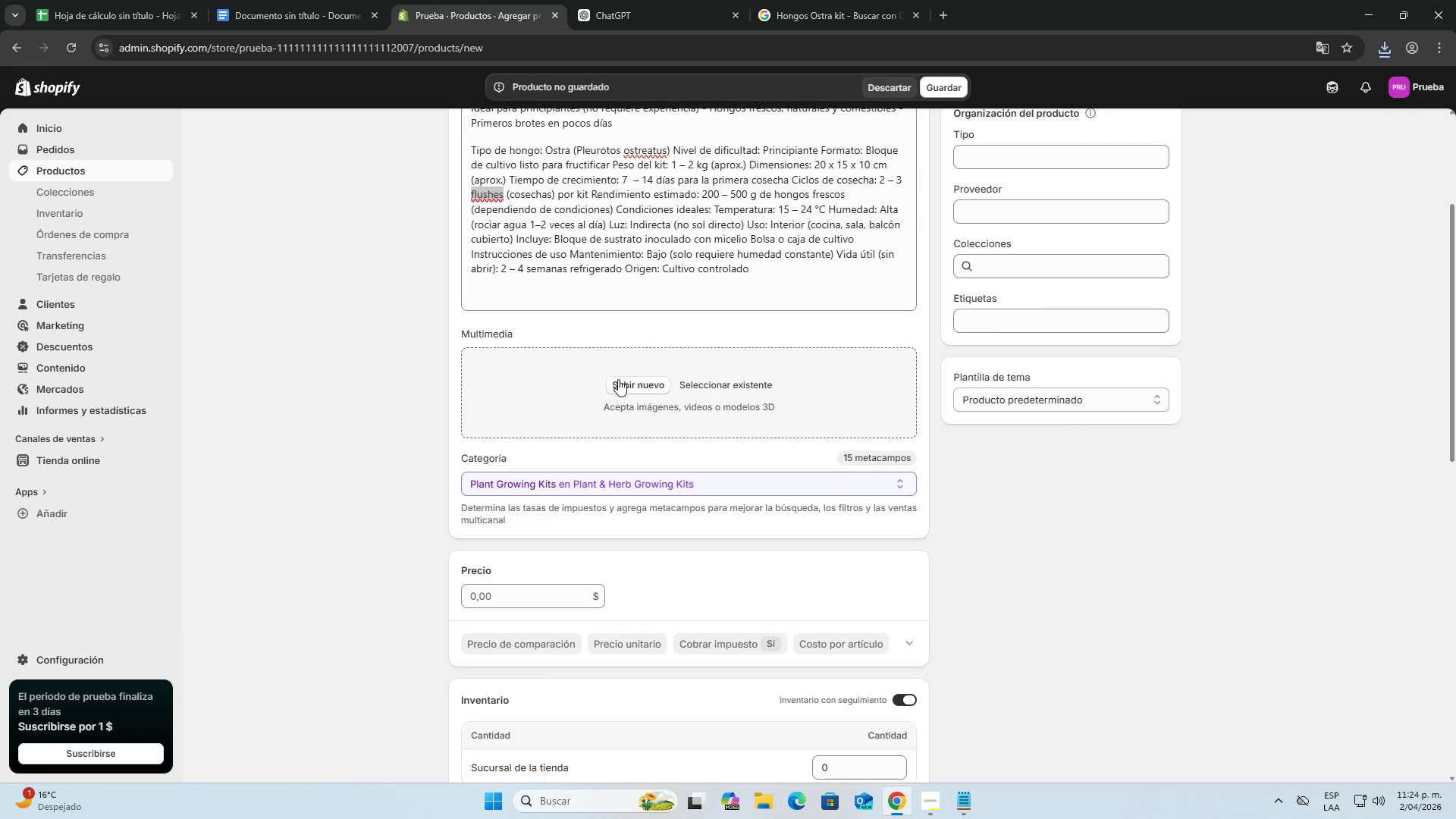 
left_click_drag(start_coordinate=[134, 162], to_coordinate=[168, 143])
 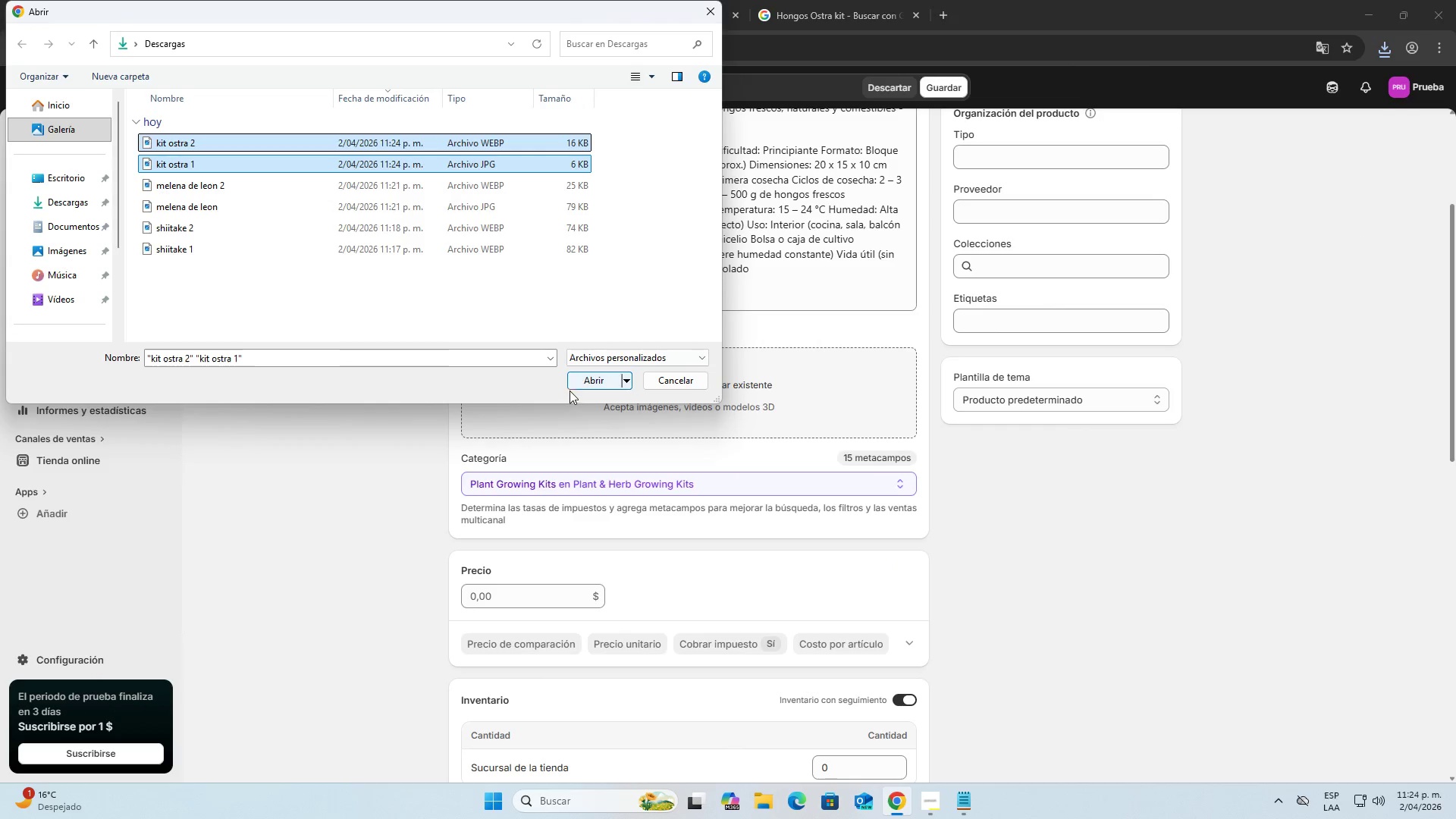 
left_click([578, 381])
 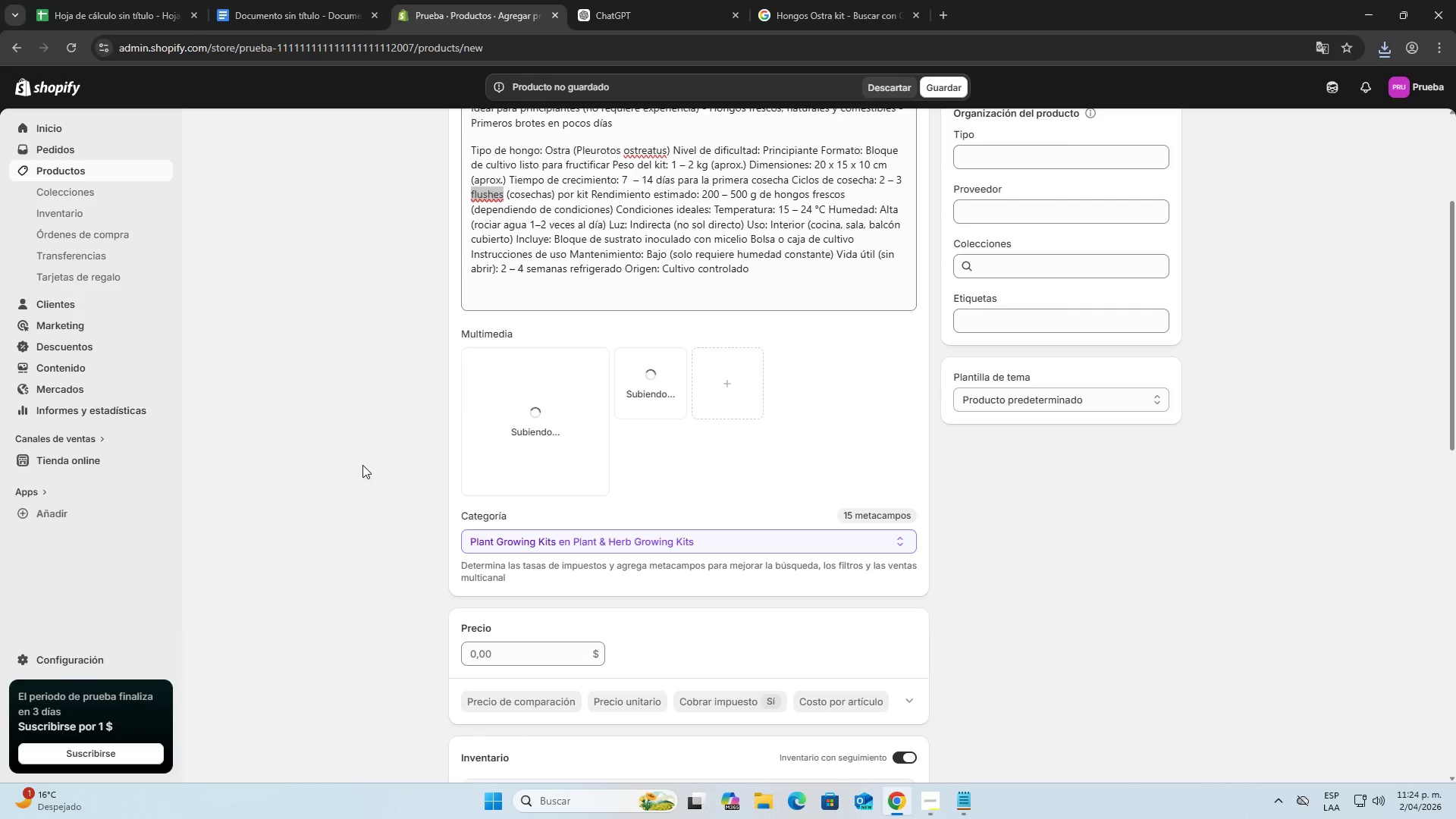 
left_click([704, 290])
 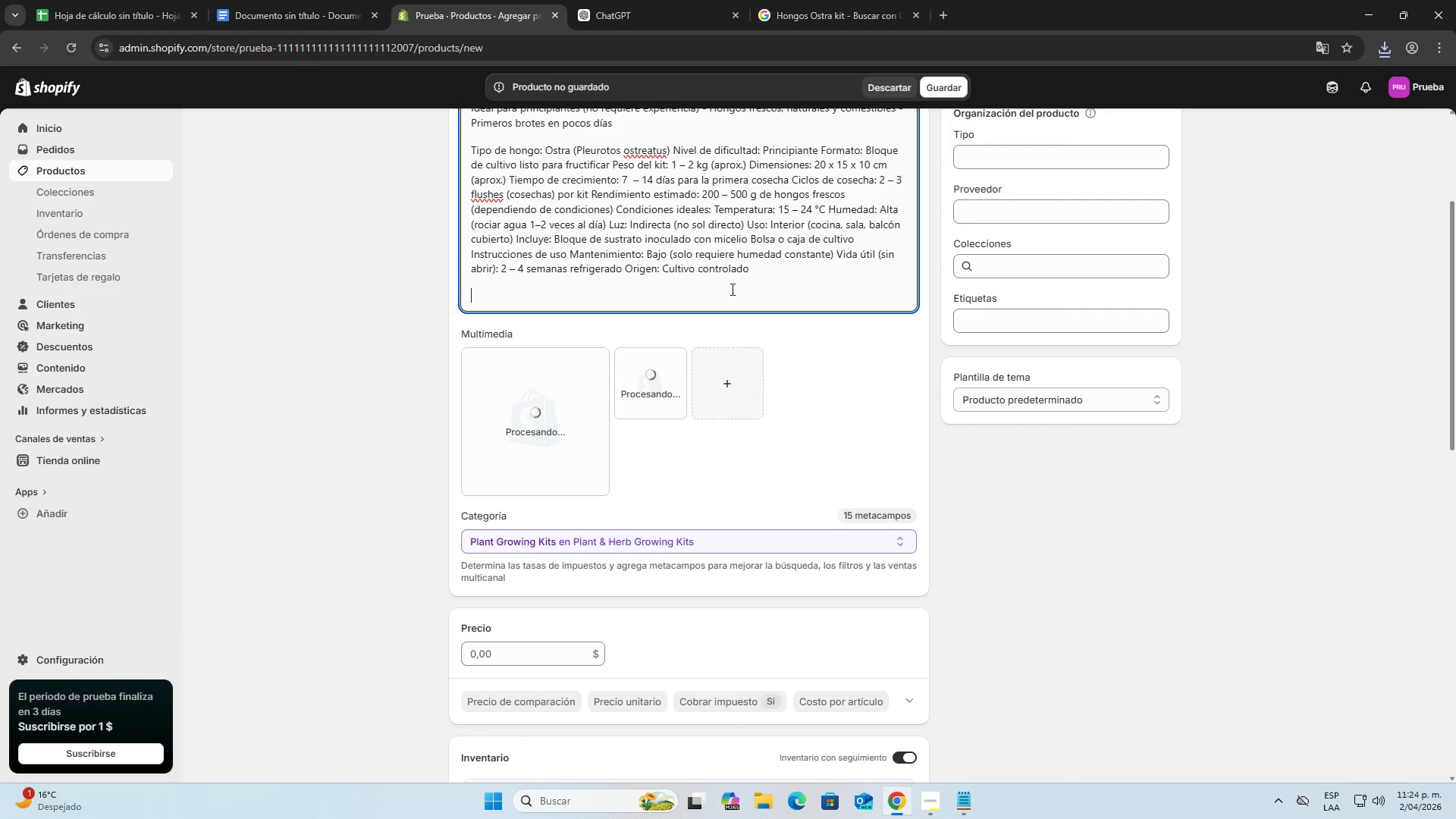 
key(Backspace)
 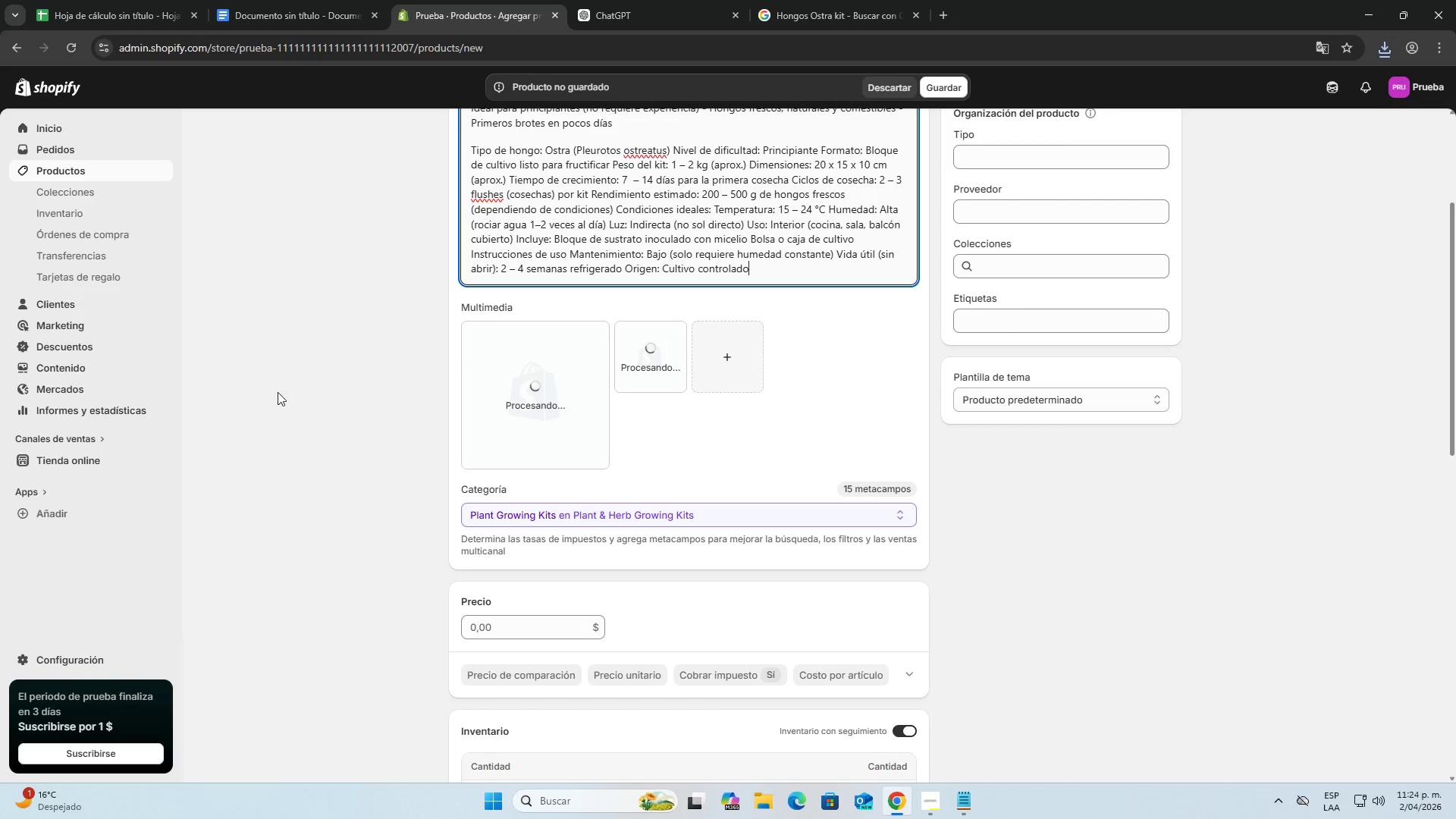 
left_click([277, 400])
 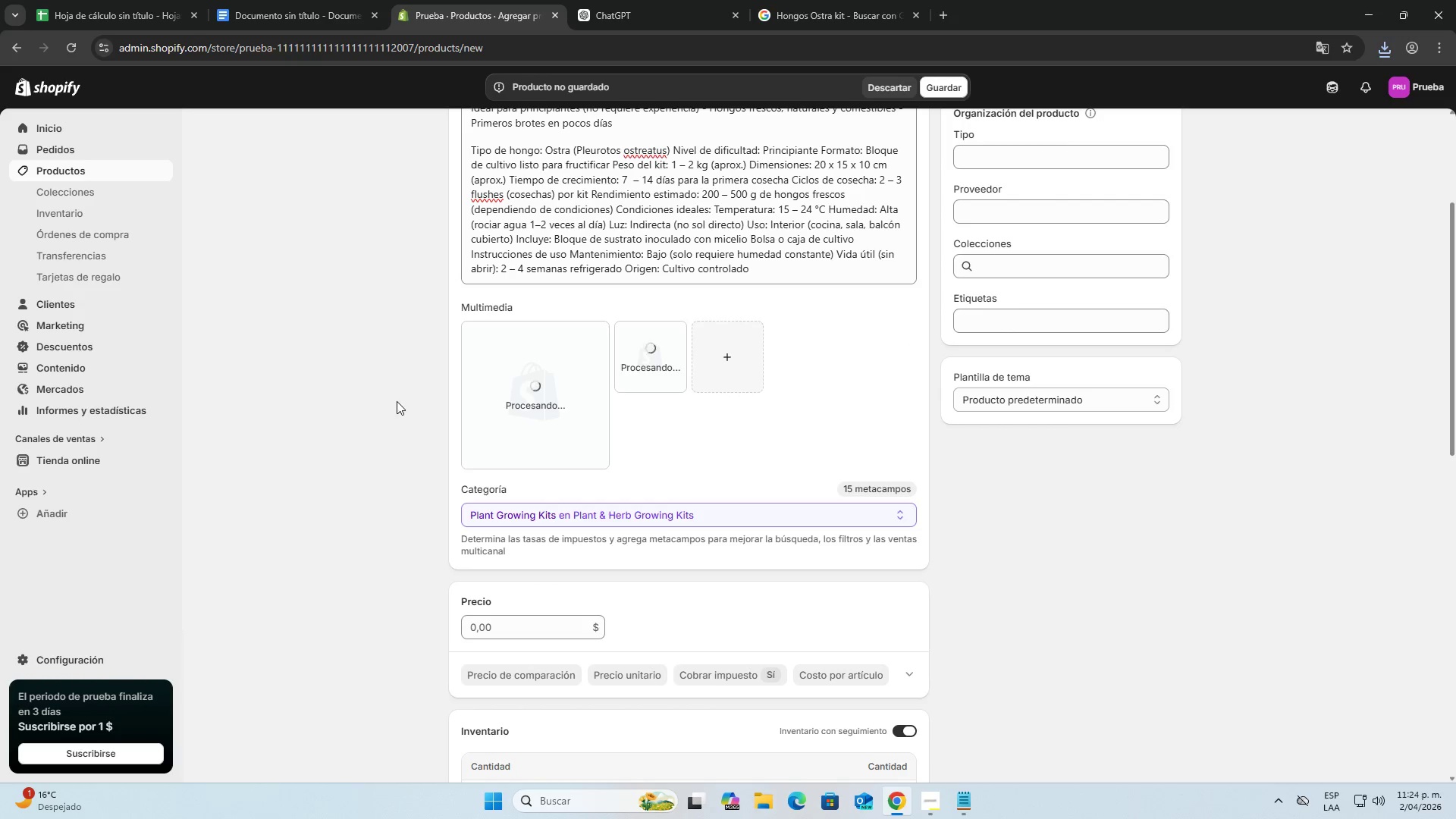 
scroll: coordinate [397, 400], scroll_direction: down, amount: 4.0
 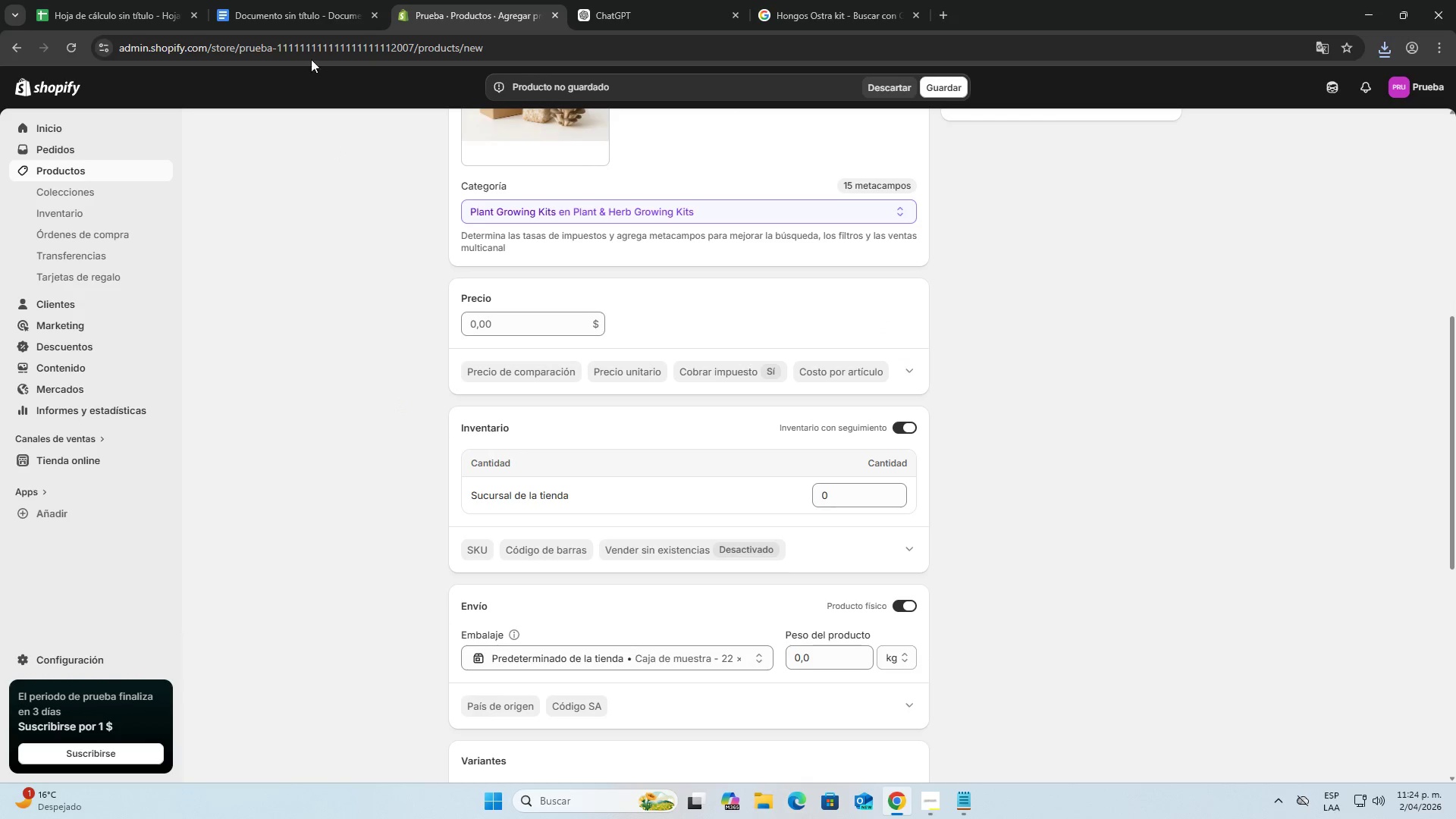 
left_click([305, 11])
 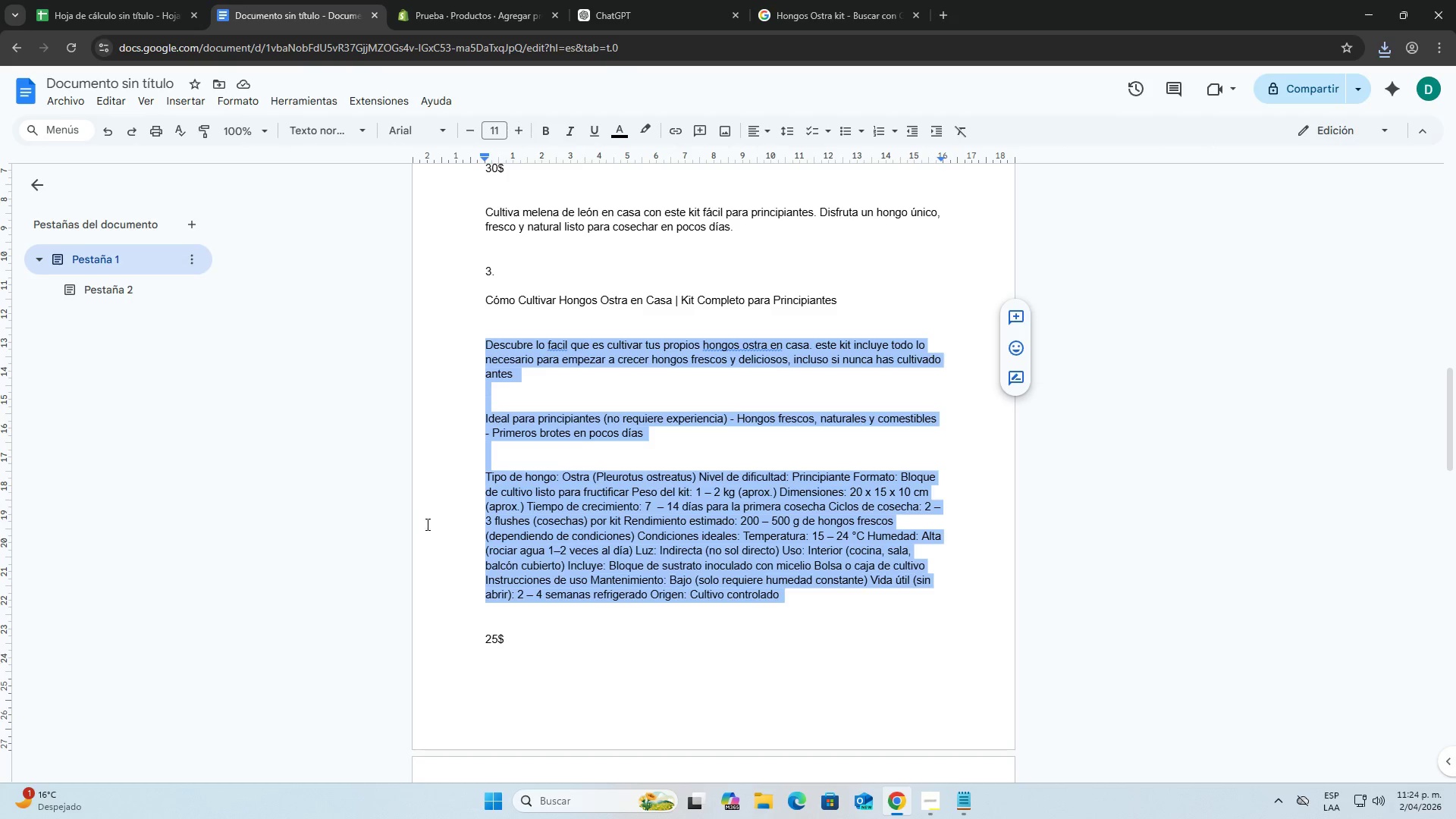 
left_click([463, 541])
 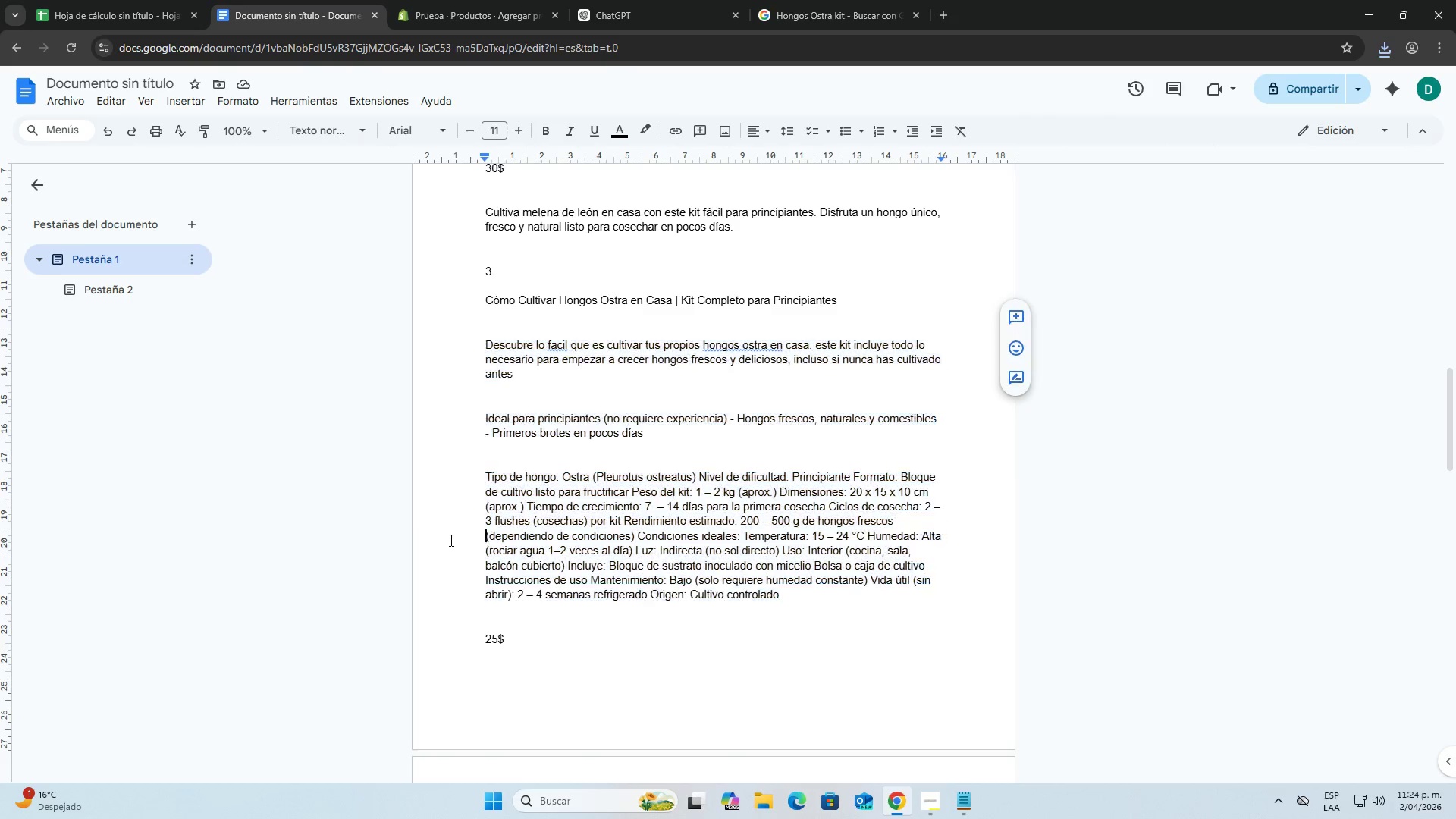 
left_click_drag(start_coordinate=[482, 464], to_coordinate=[843, 435])
 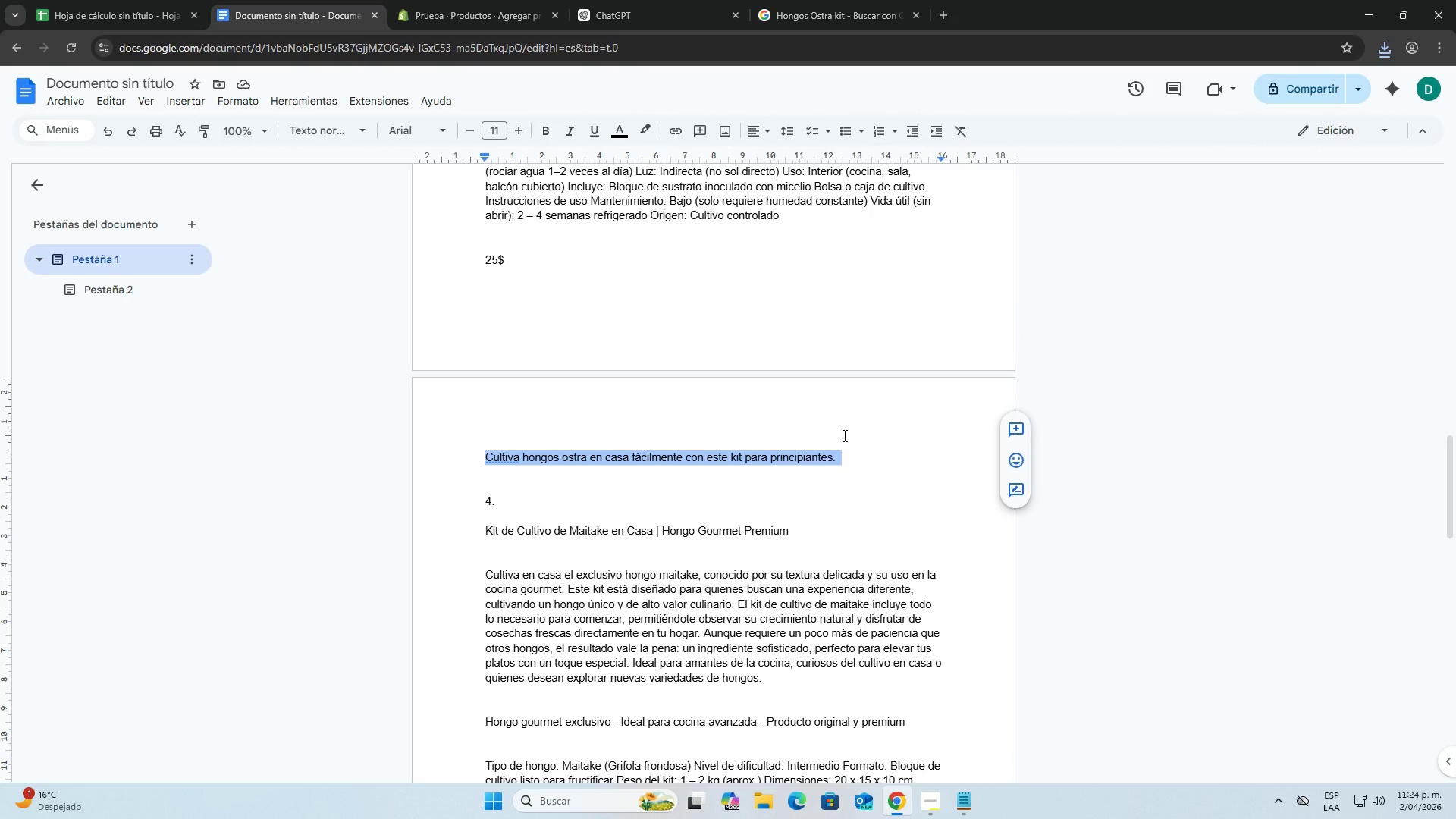 
scroll: coordinate [450, 535], scroll_direction: down, amount: 5.0
 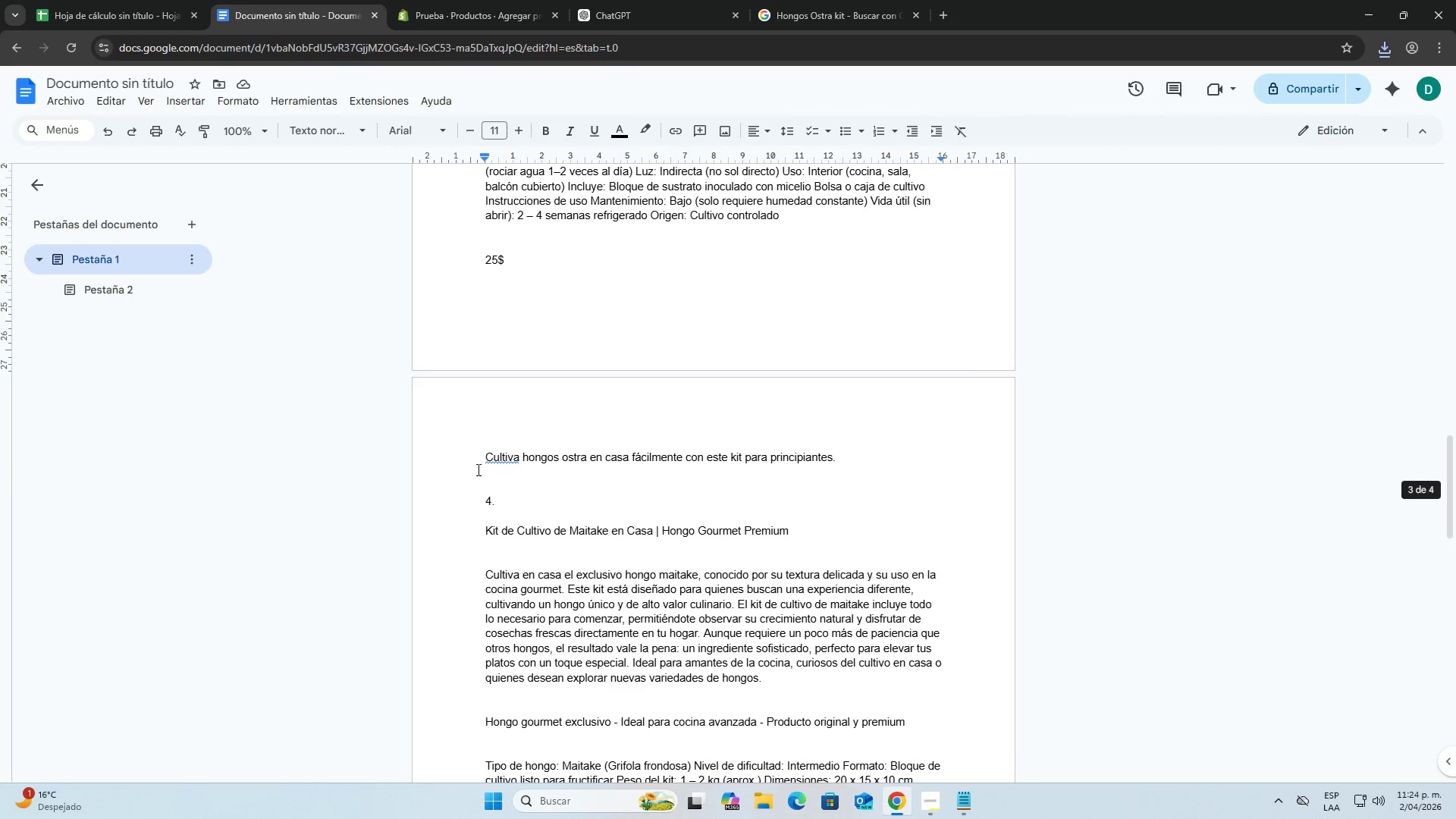 
key(Control+C)
 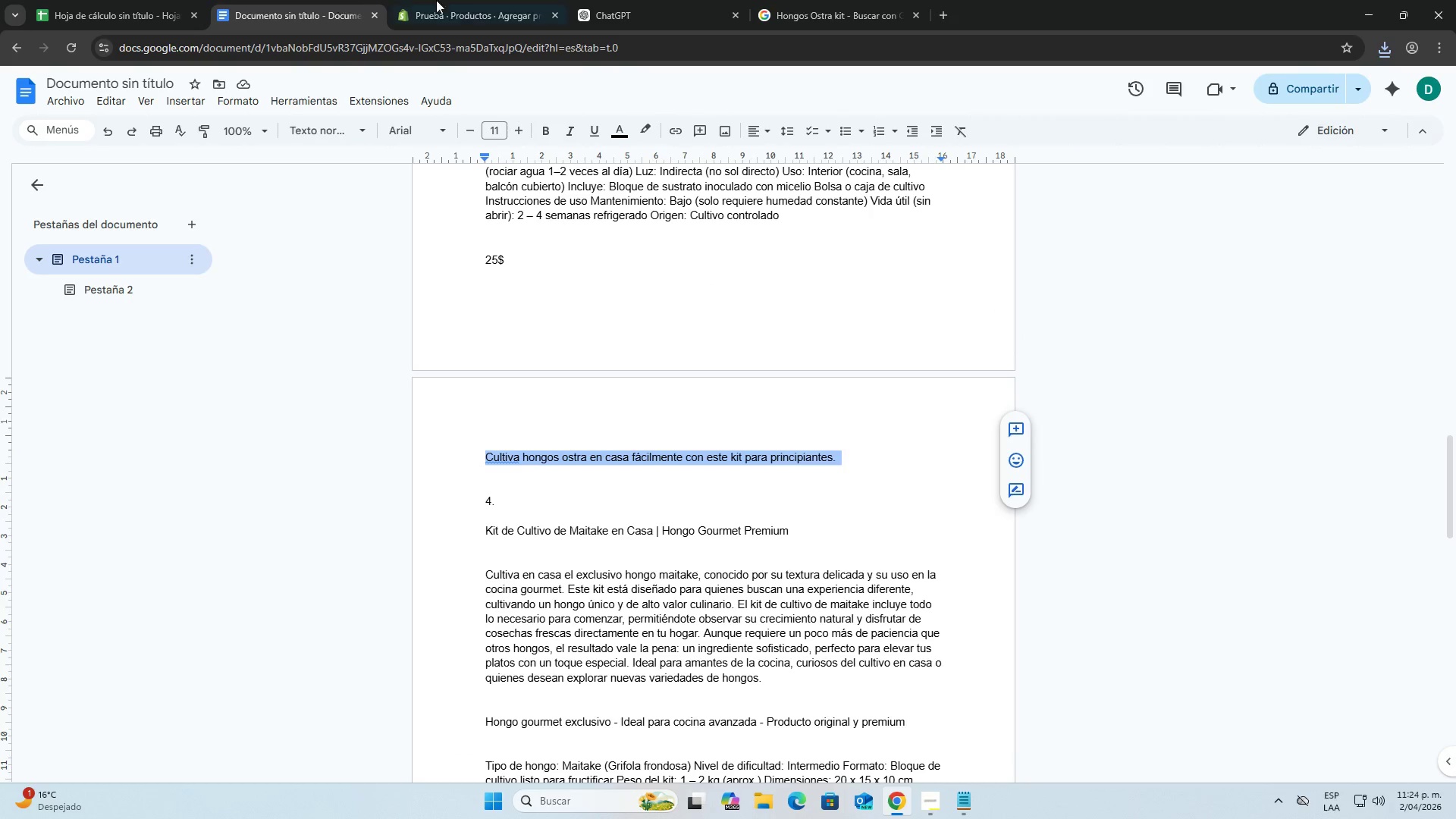 
left_click([460, 0])
 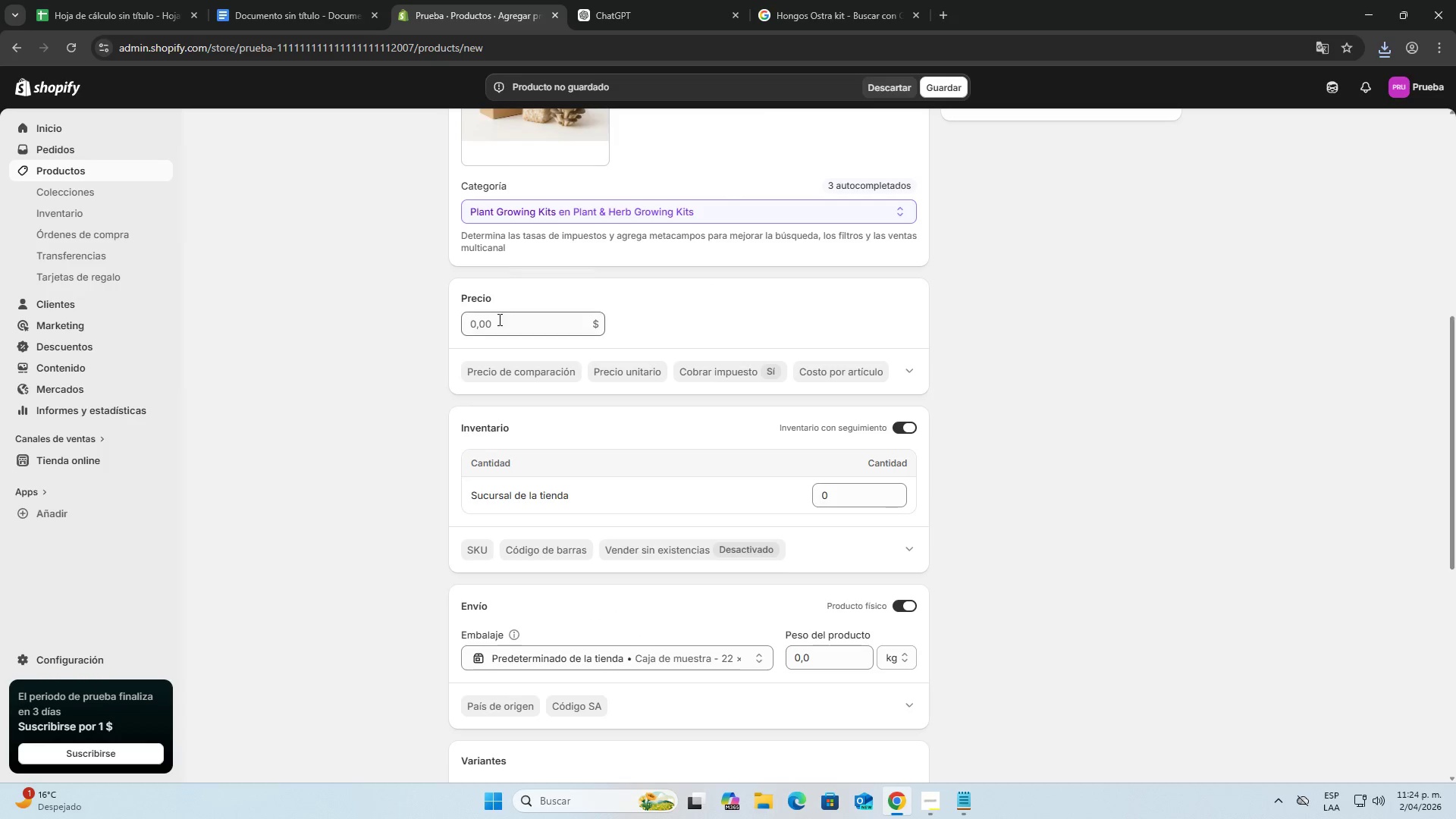 
left_click([504, 331])
 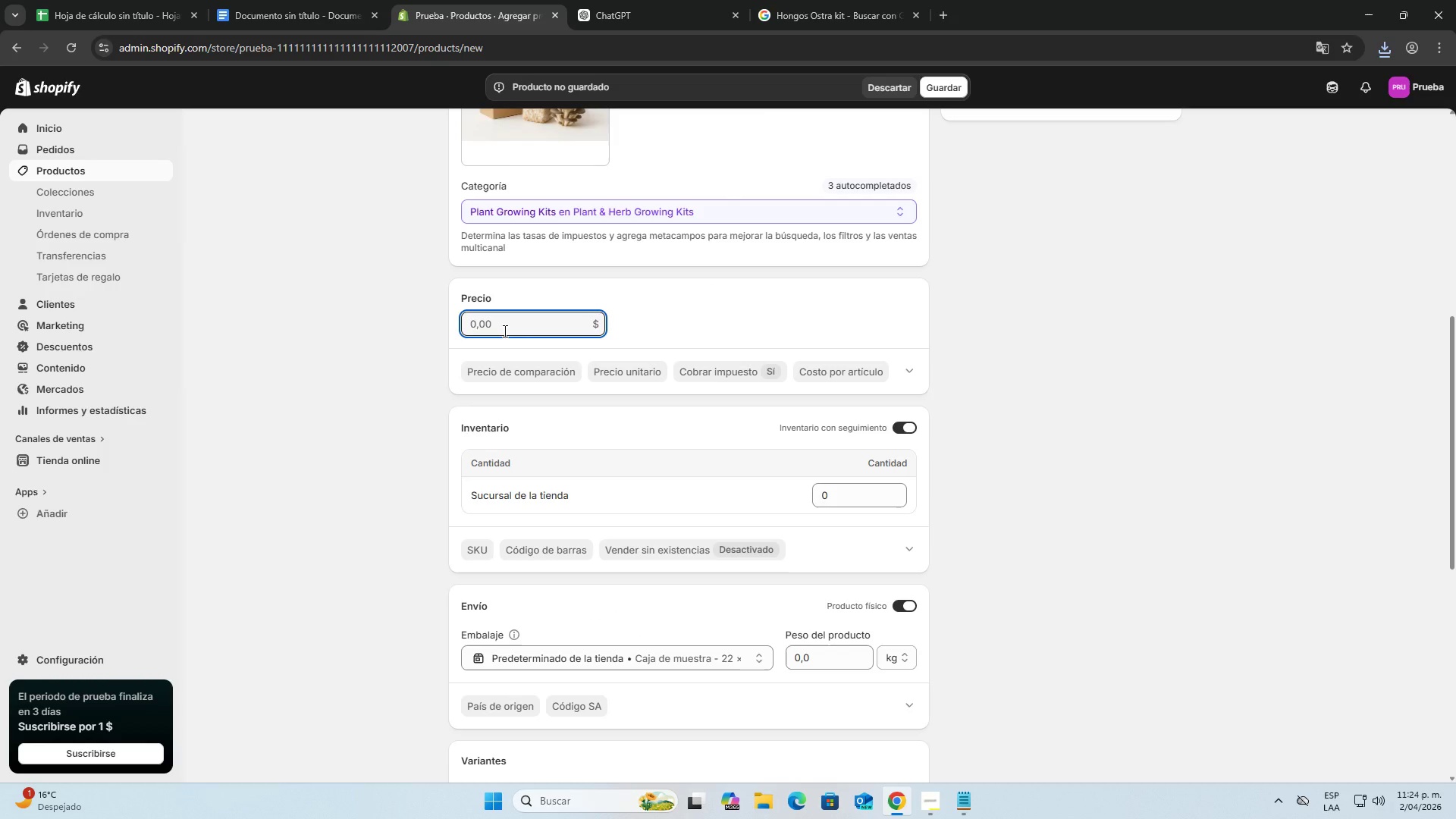 
key(2)
 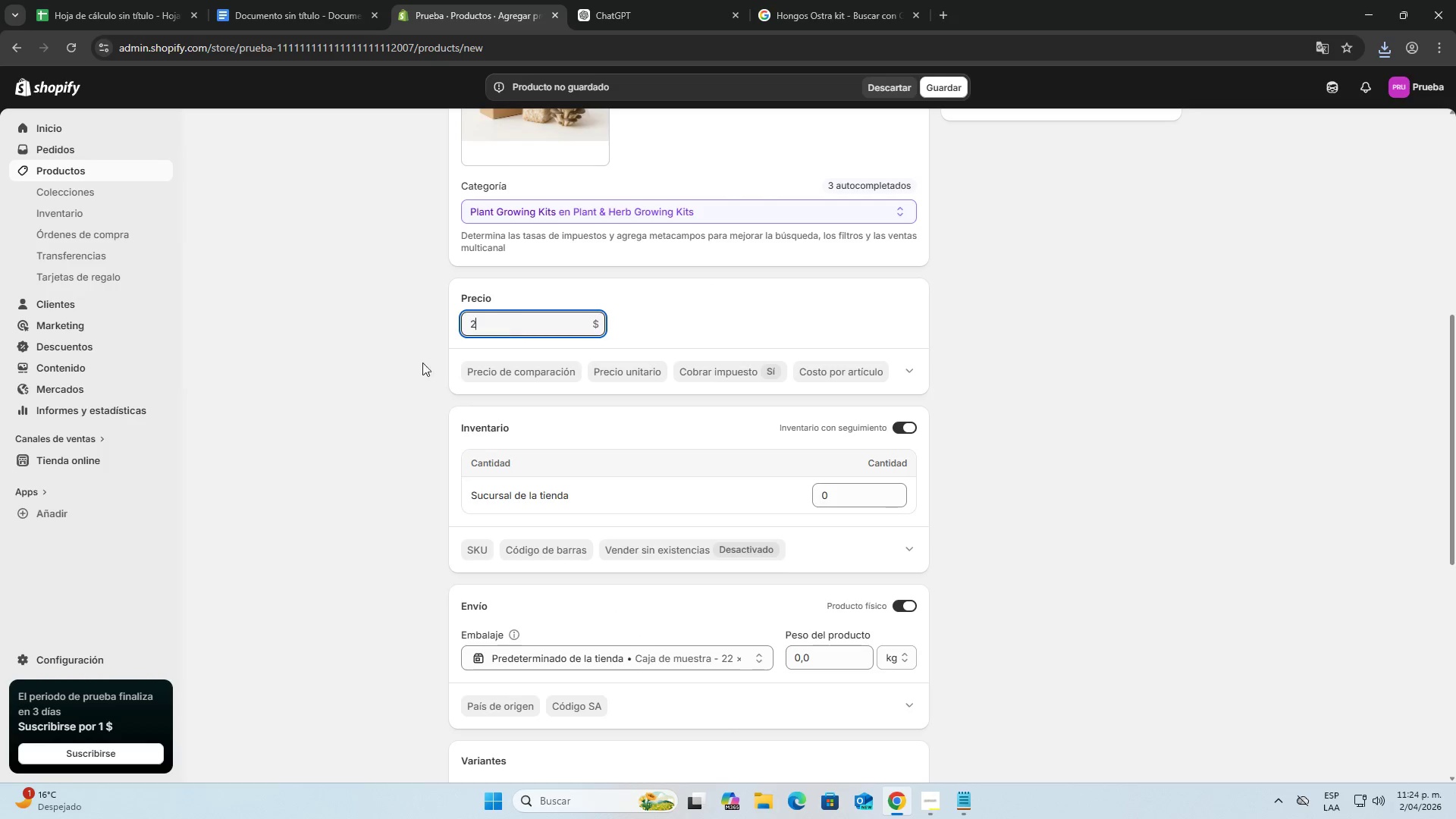 
key(5)
 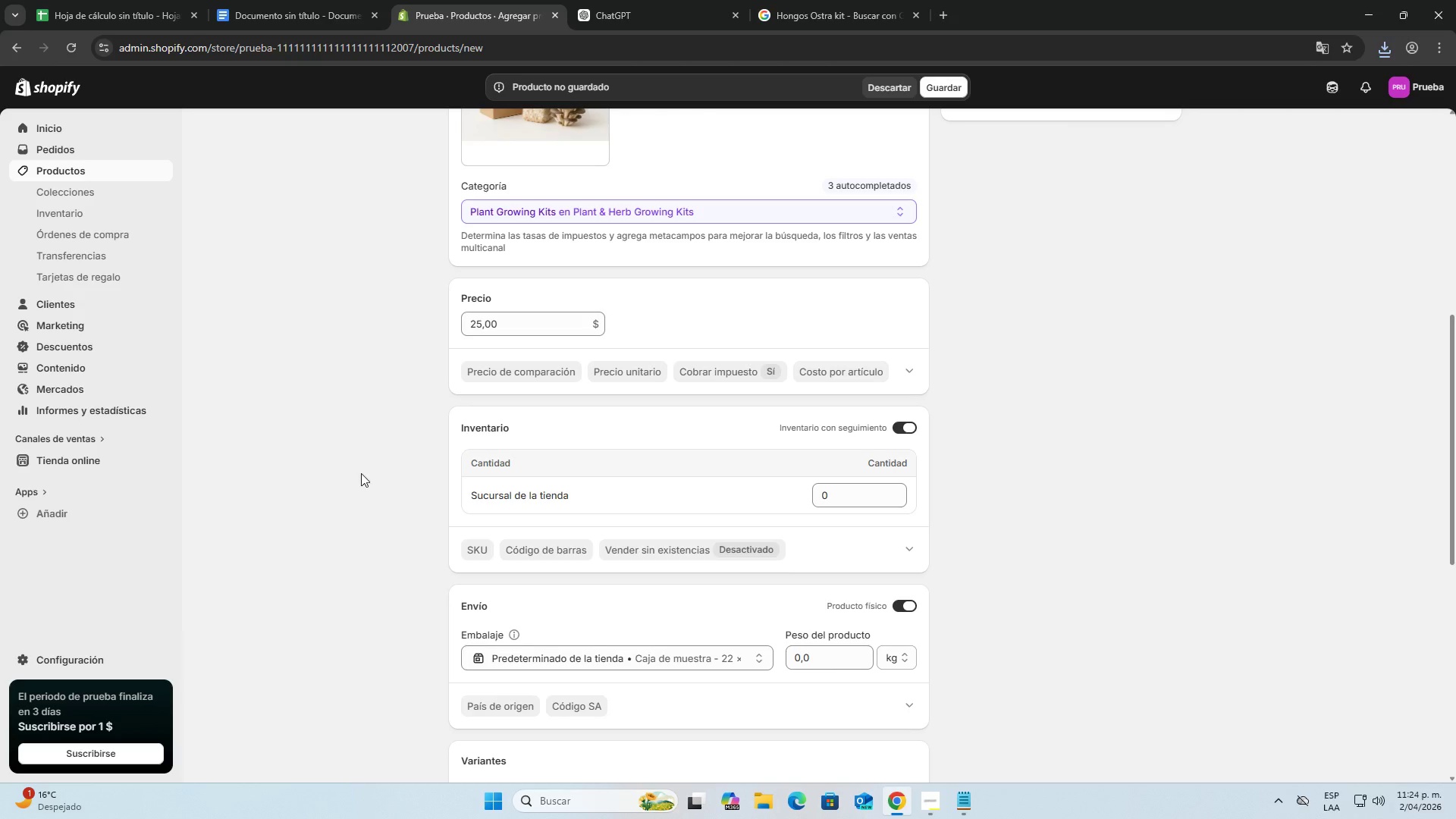 
scroll: coordinate [394, 476], scroll_direction: down, amount: 8.0
 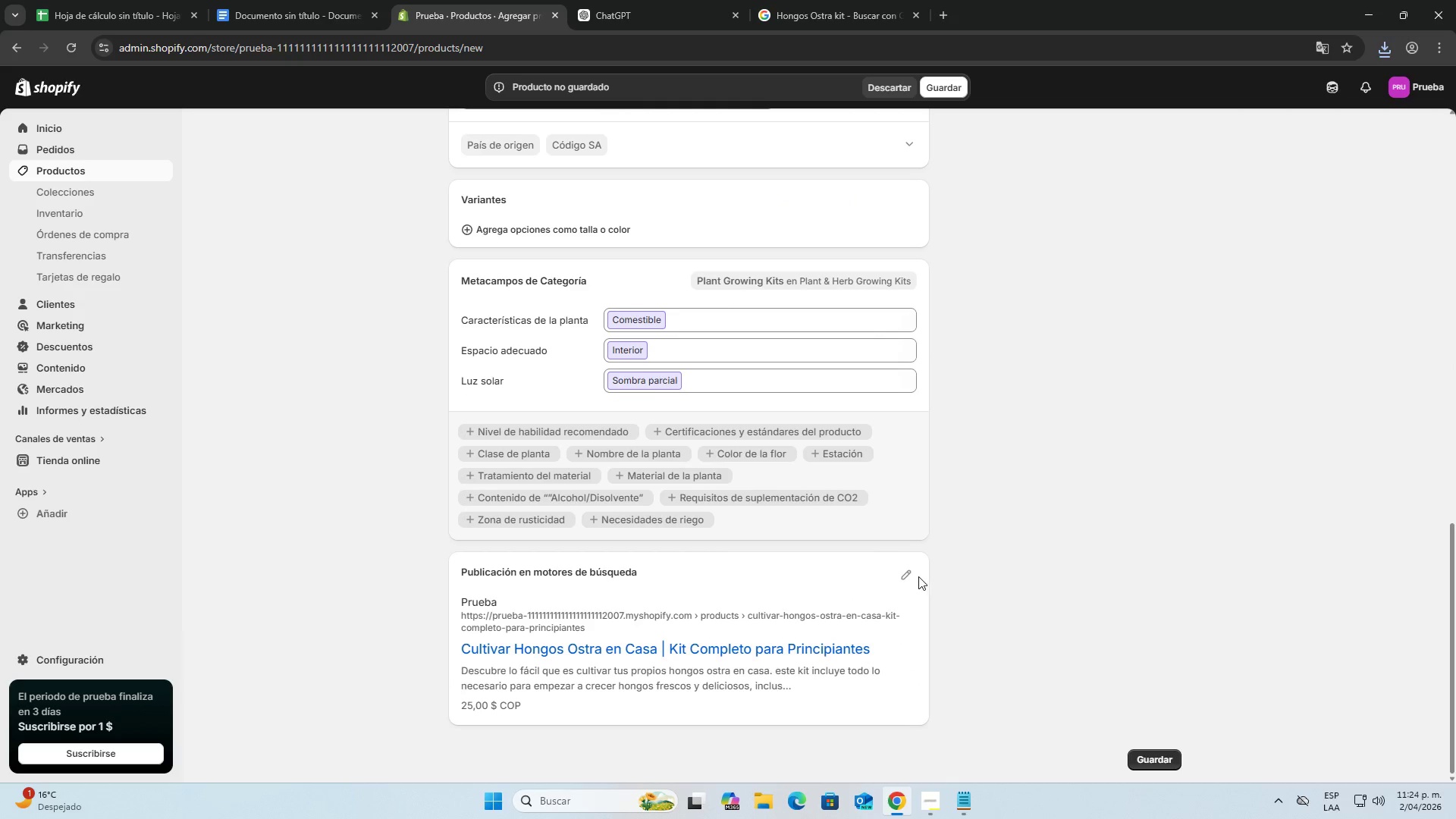 
double_click([909, 579])
 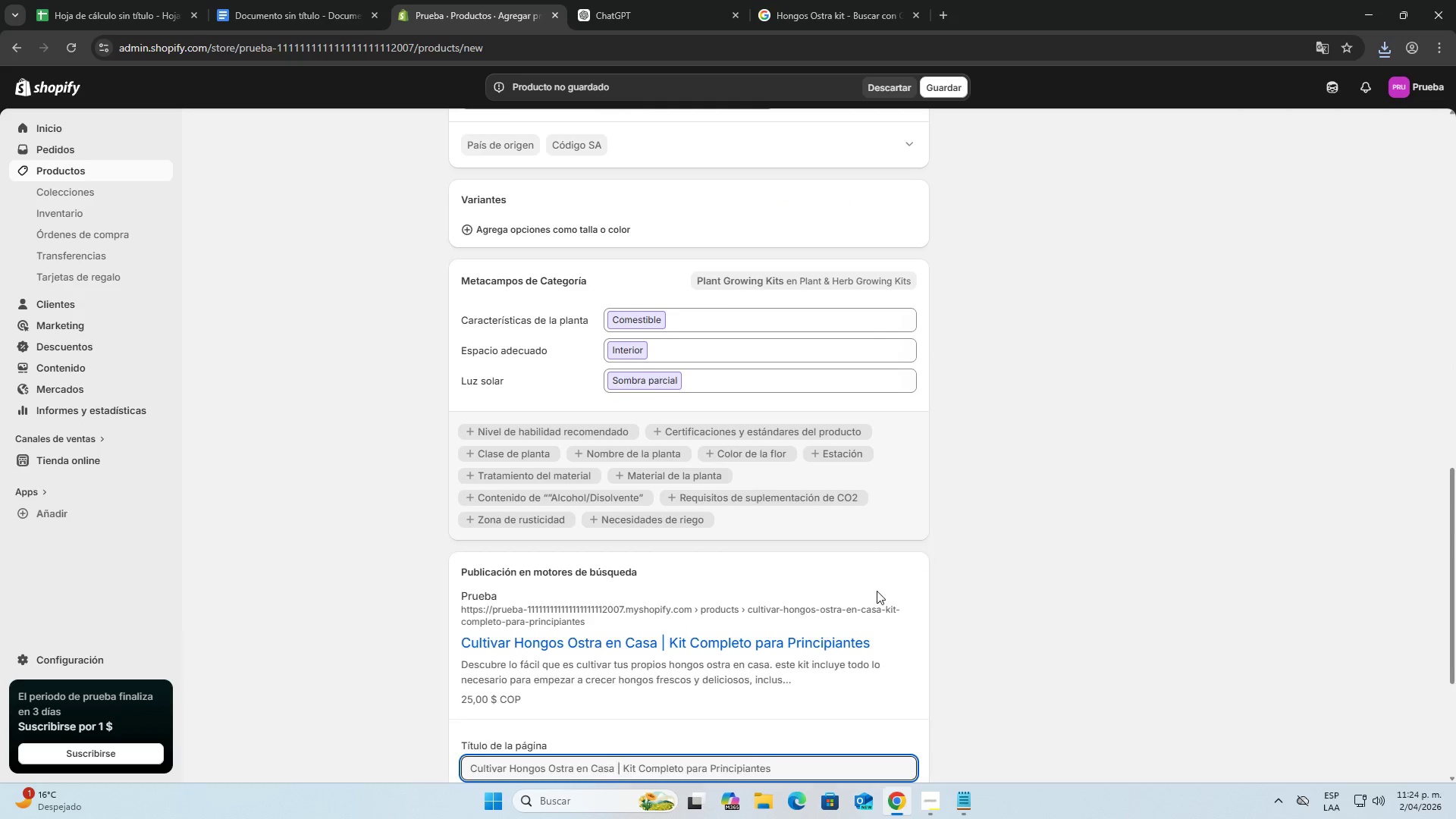 
left_click_drag(start_coordinate=[817, 579], to_coordinate=[420, 557])
 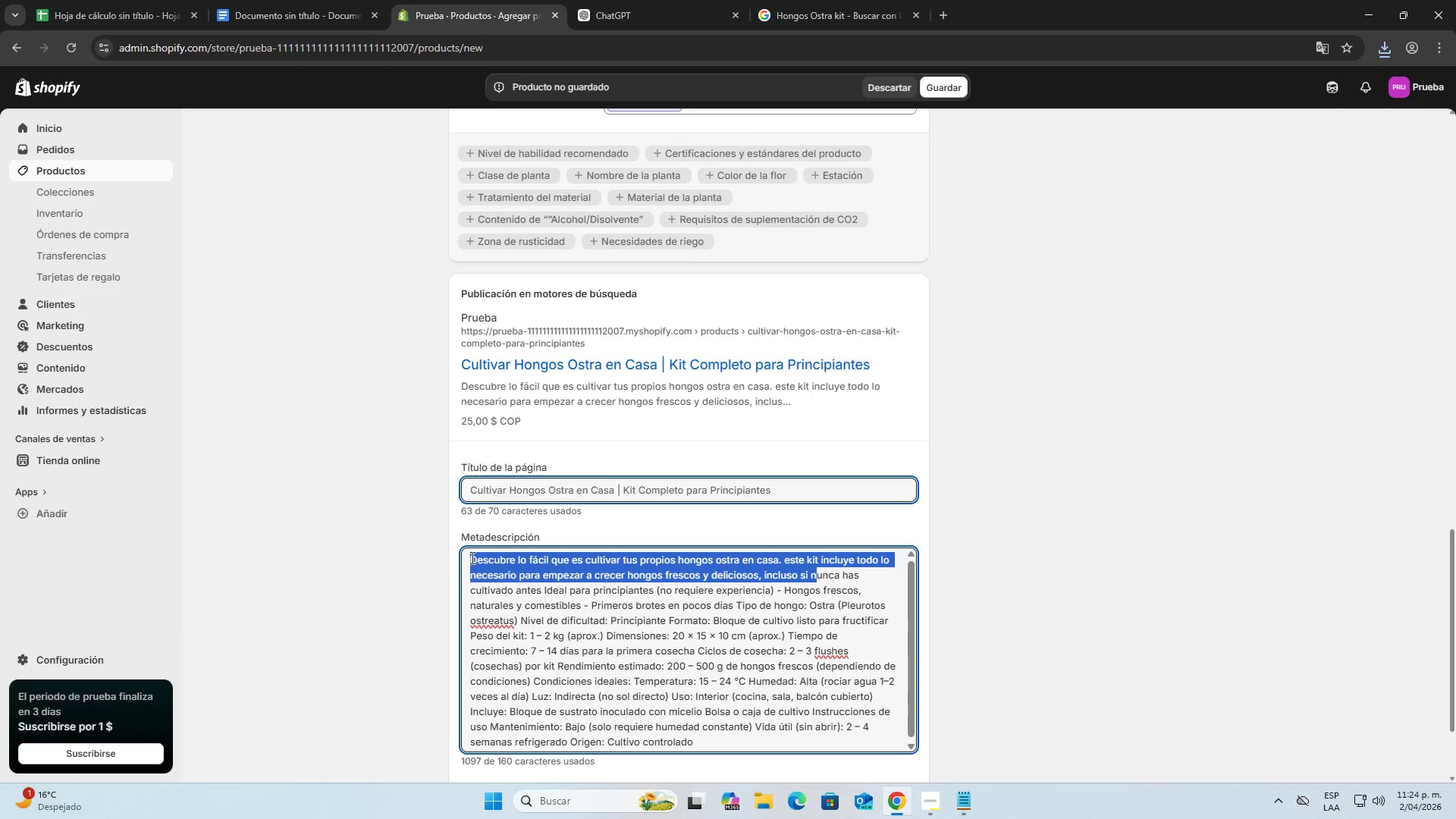 
scroll: coordinate [770, 596], scroll_direction: down, amount: 6.0
 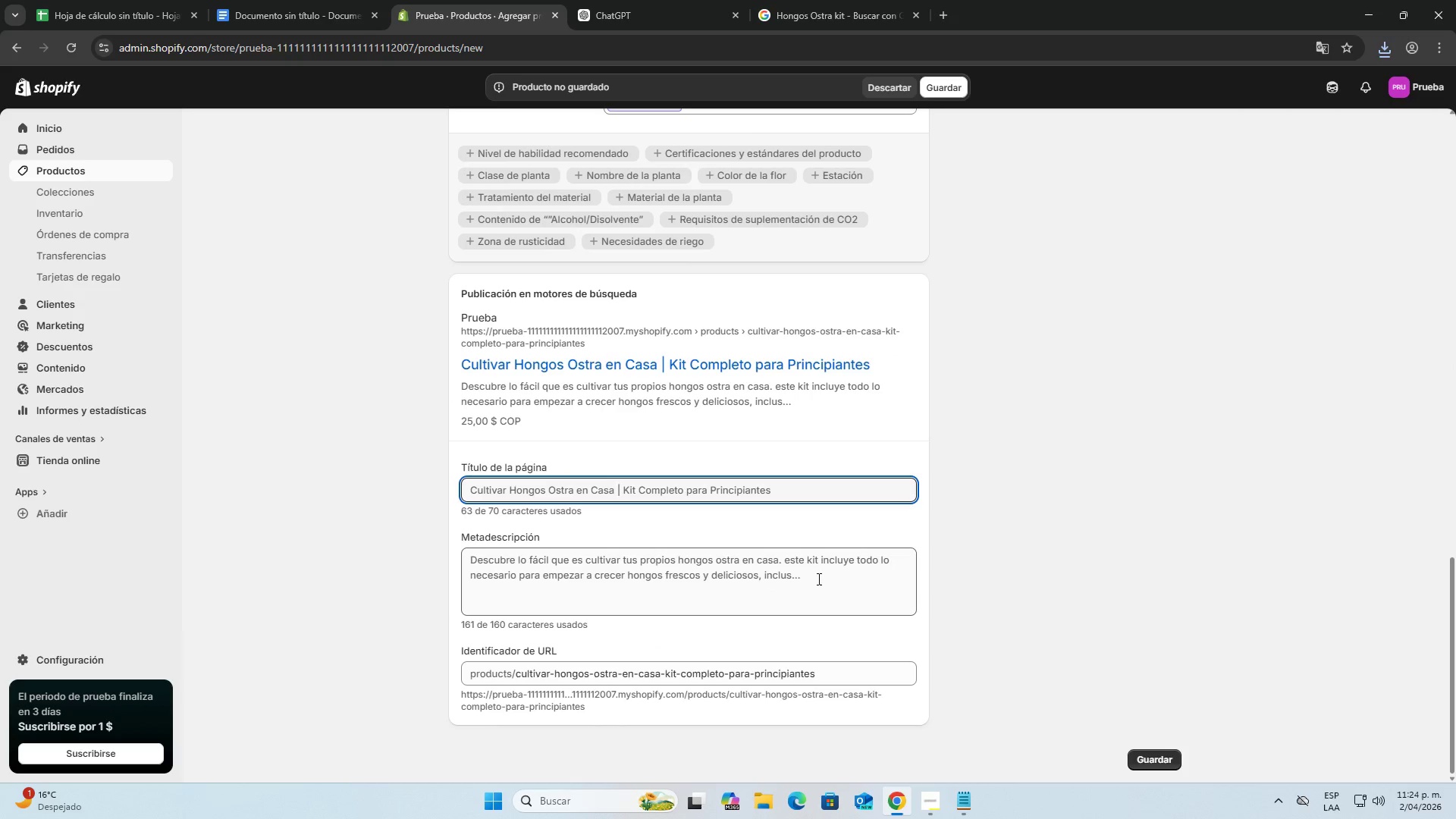 
left_click([469, 557])
 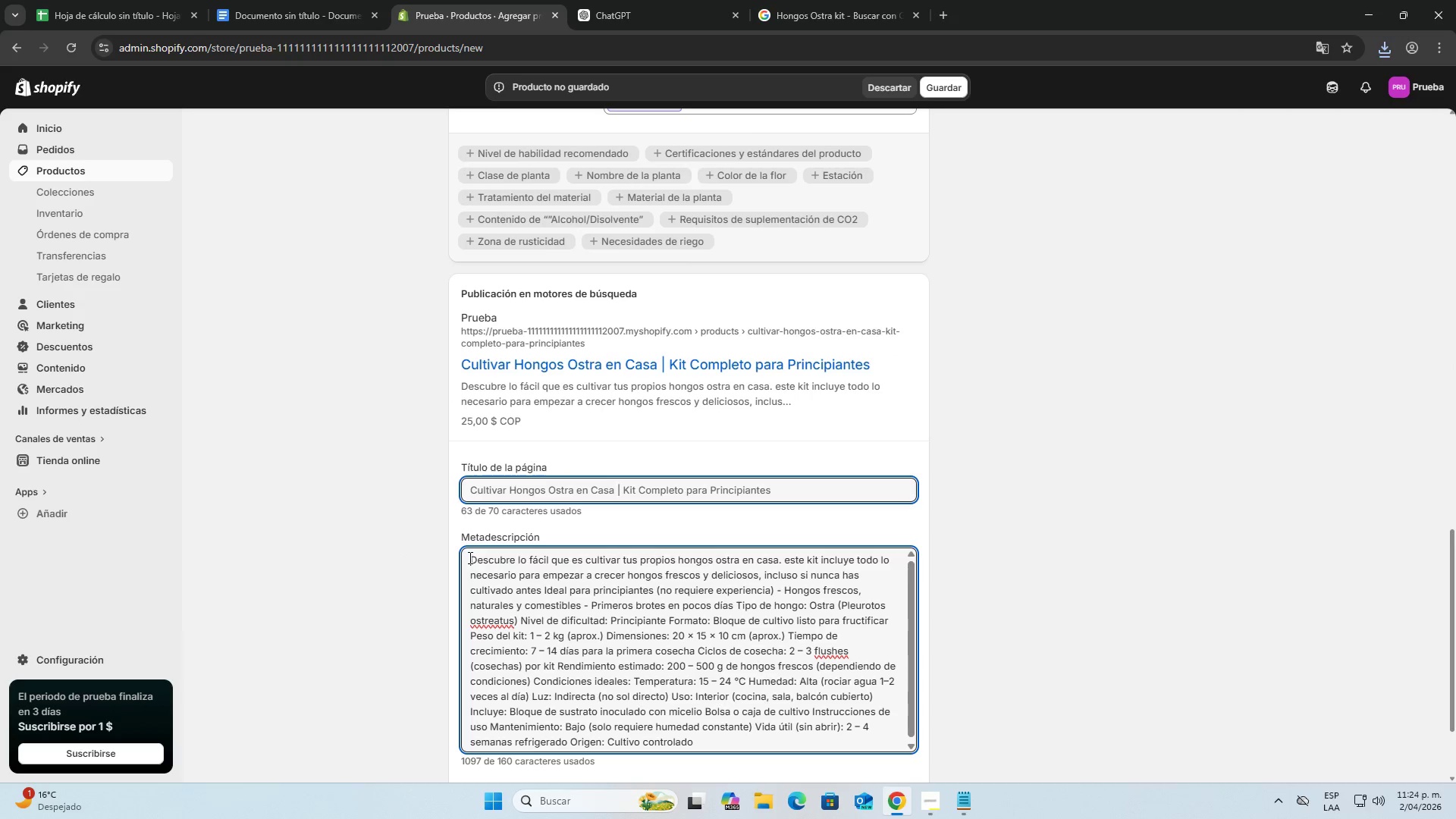 
left_click_drag(start_coordinate=[469, 557], to_coordinate=[768, 667])
 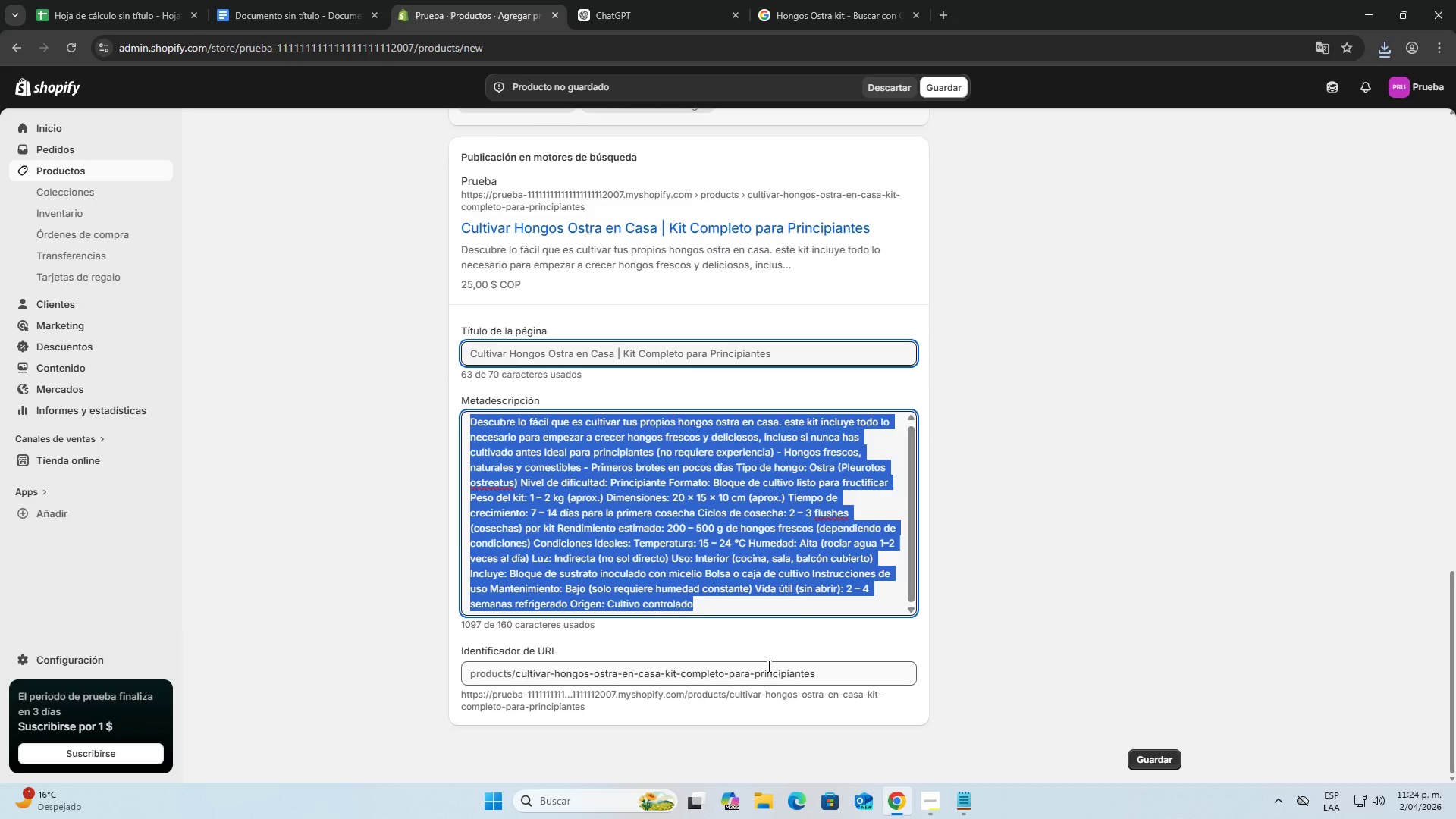 
key(Control+ControlLeft)
 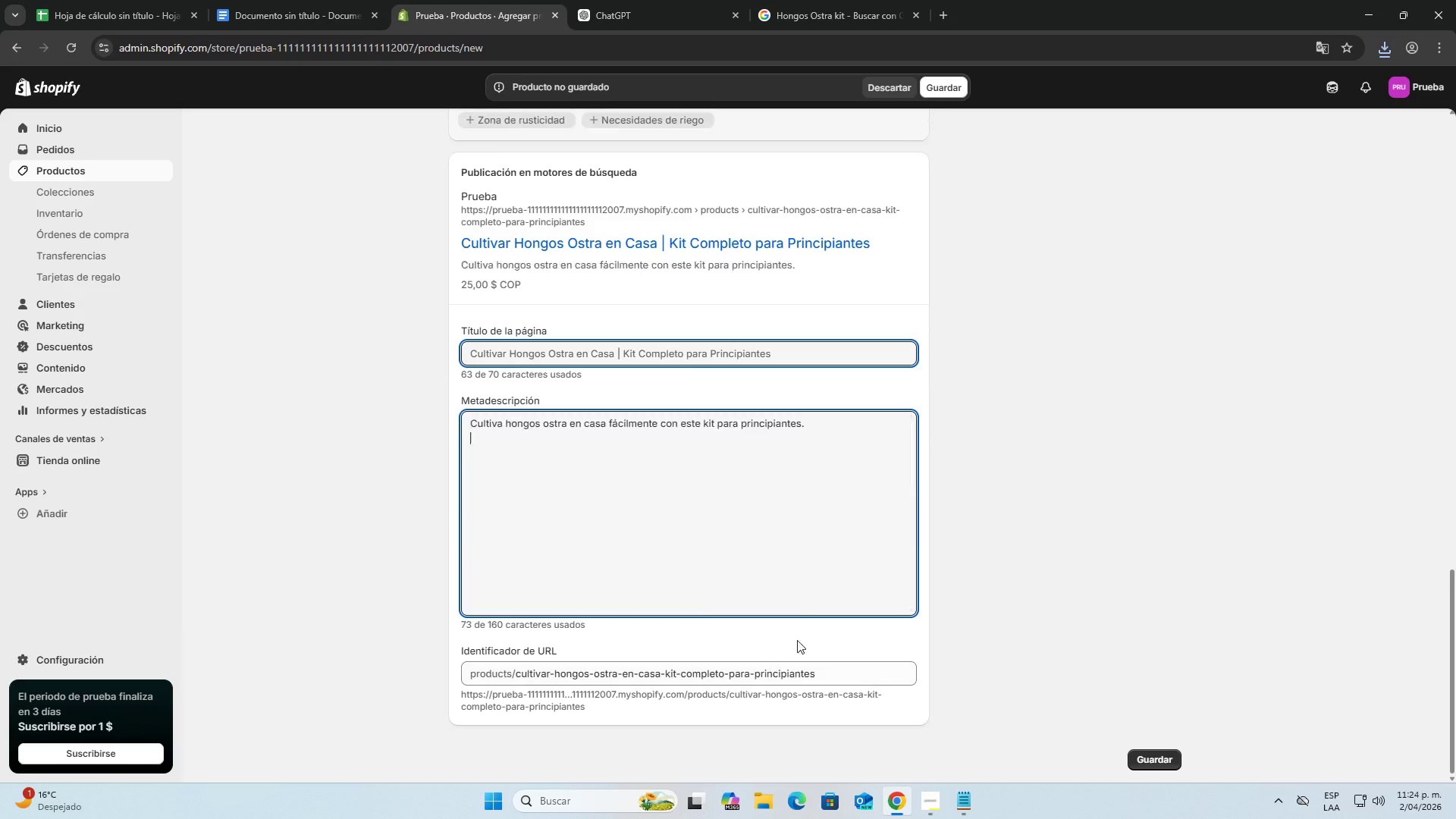 
key(Control+V)
 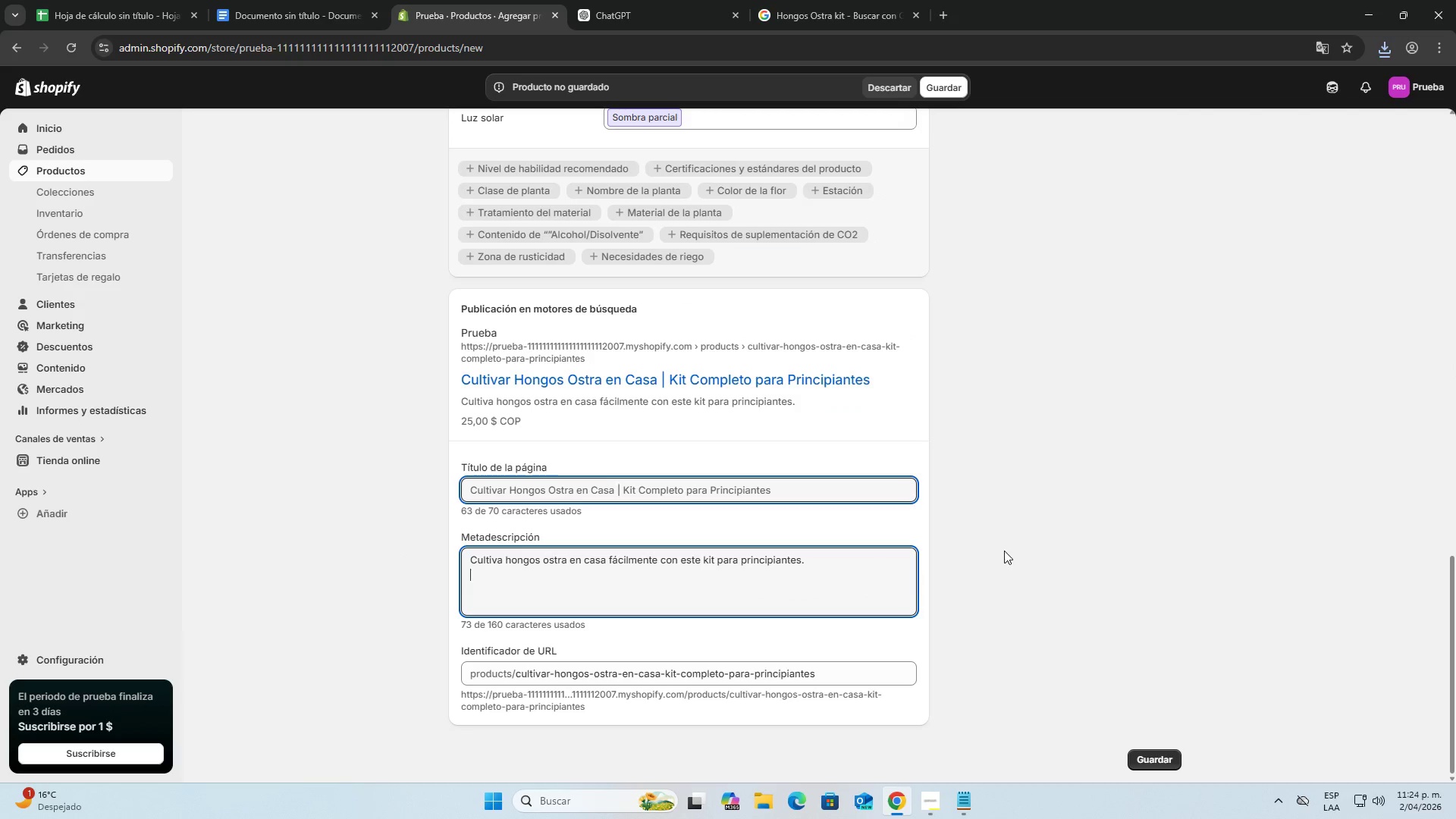 
left_click([1004, 551])
 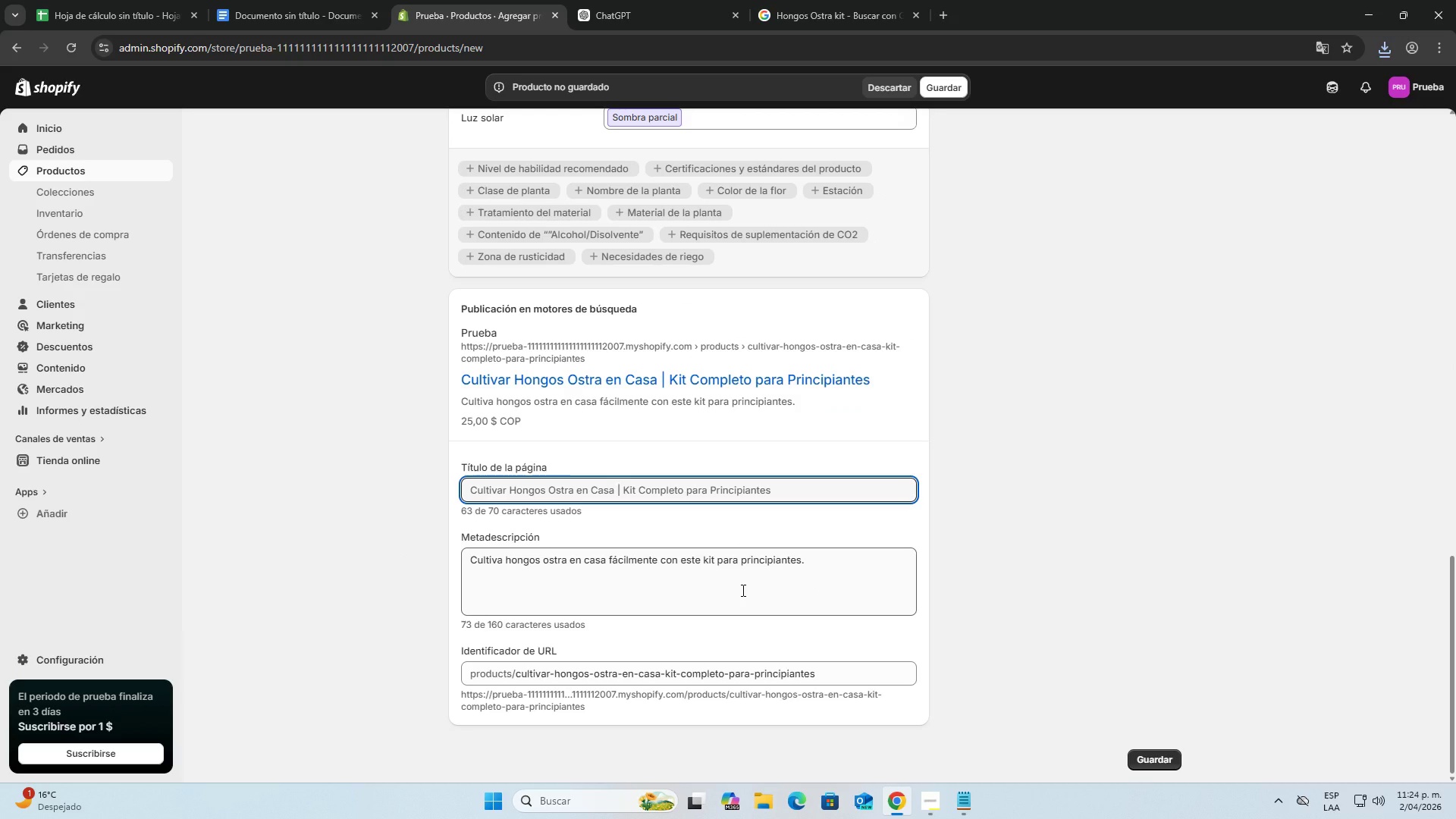 
left_click([742, 590])
 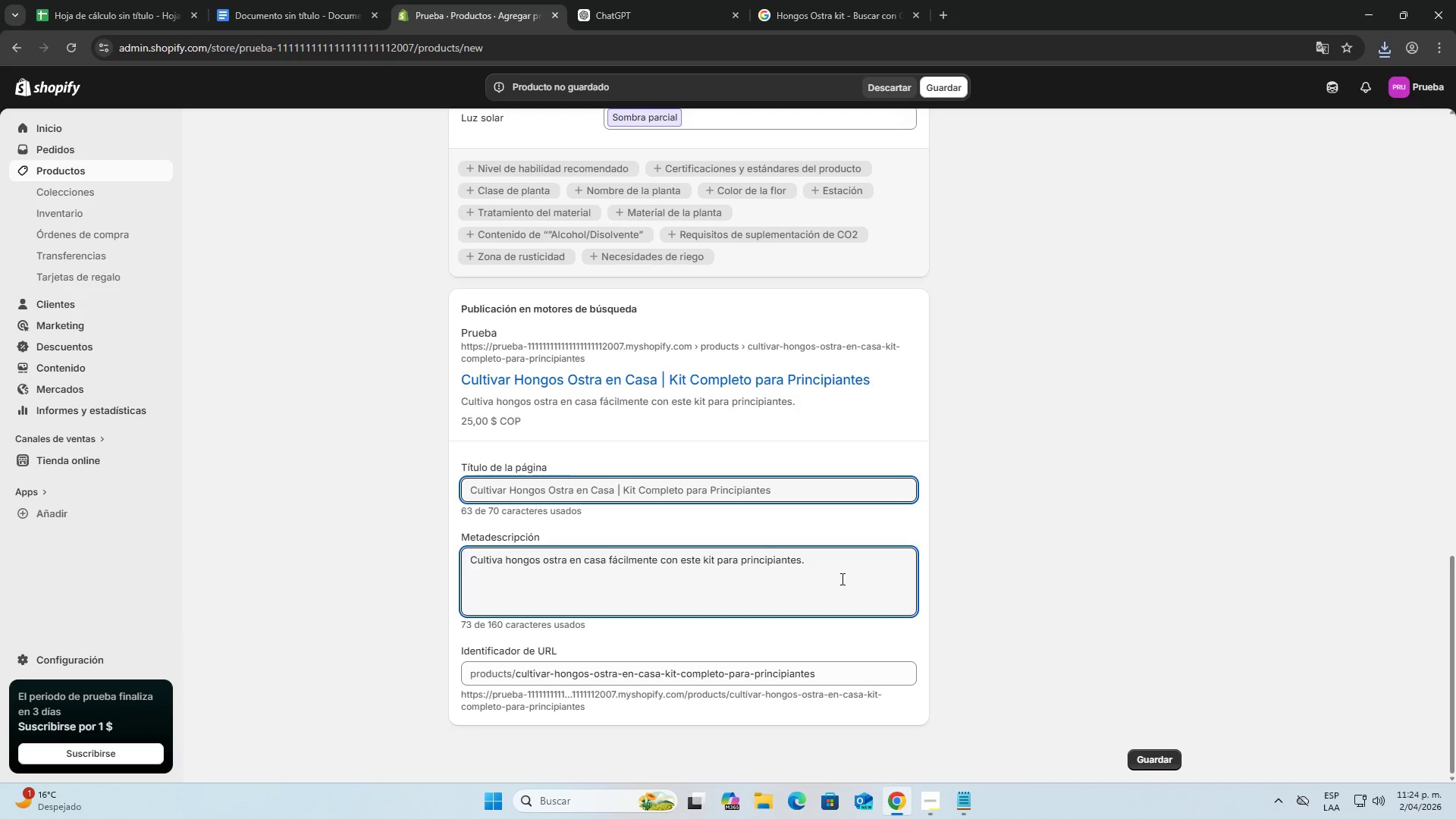 
double_click([713, 604])
 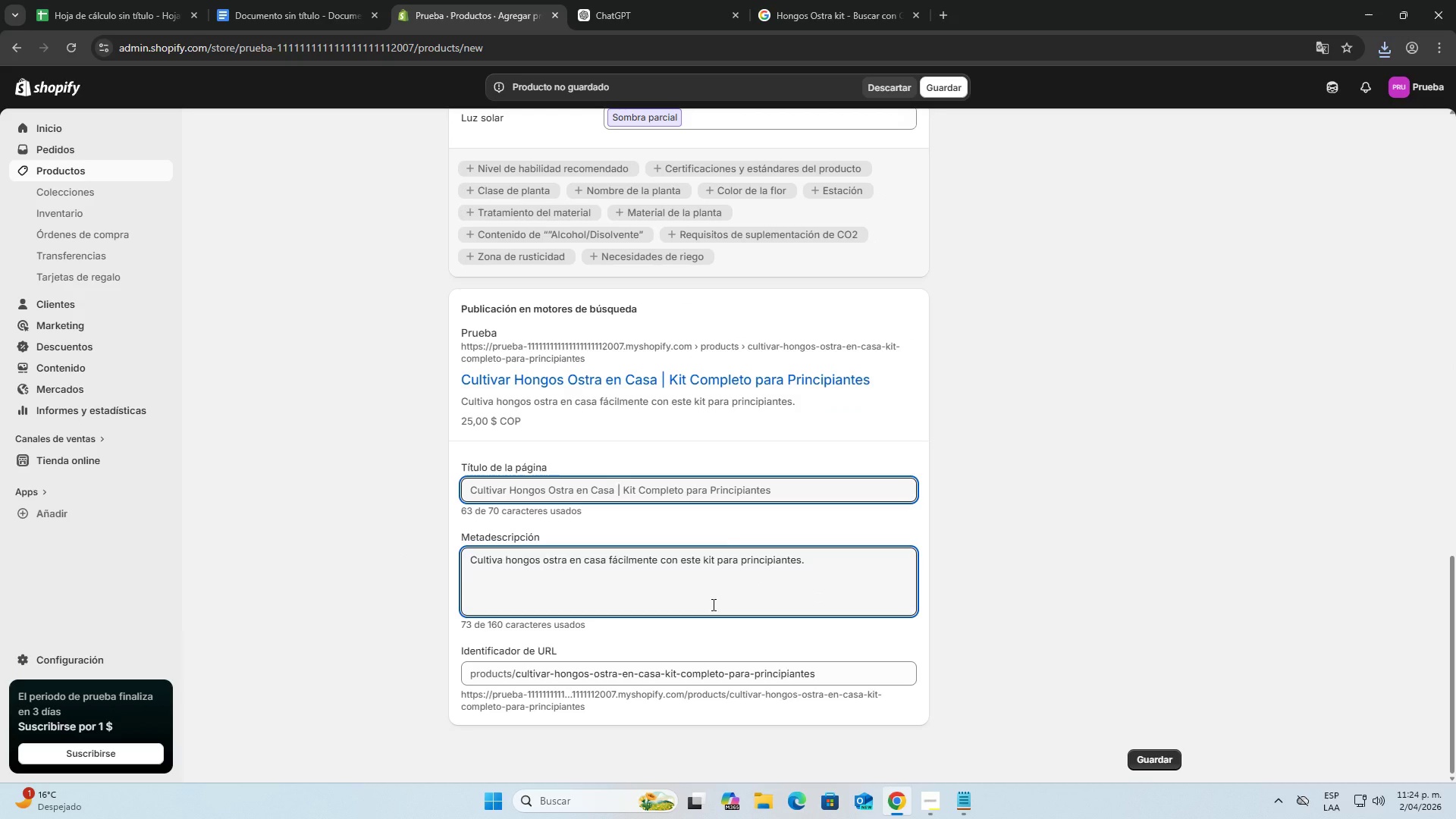 
key(Backspace)
 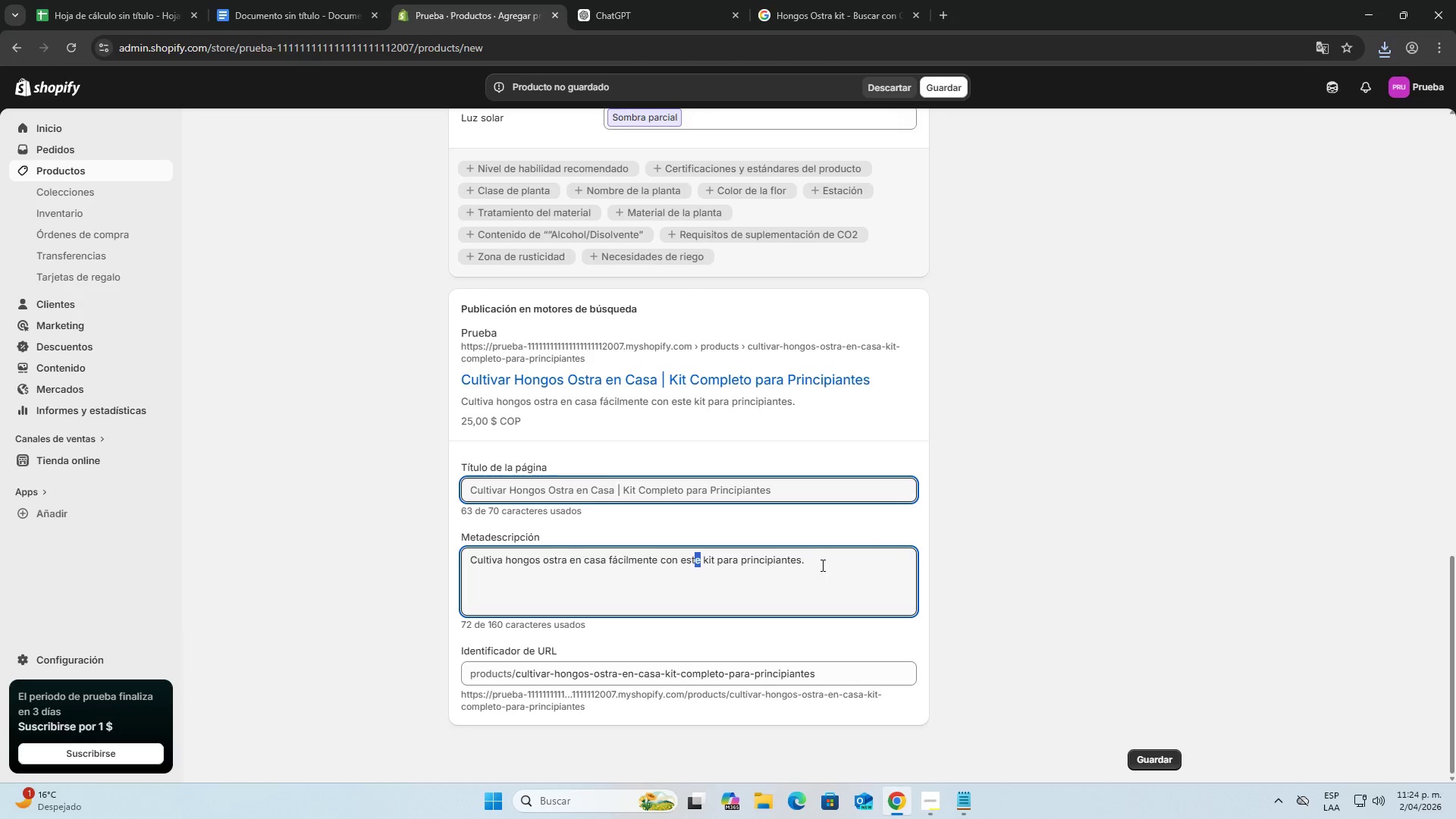 
double_click([1021, 559])
 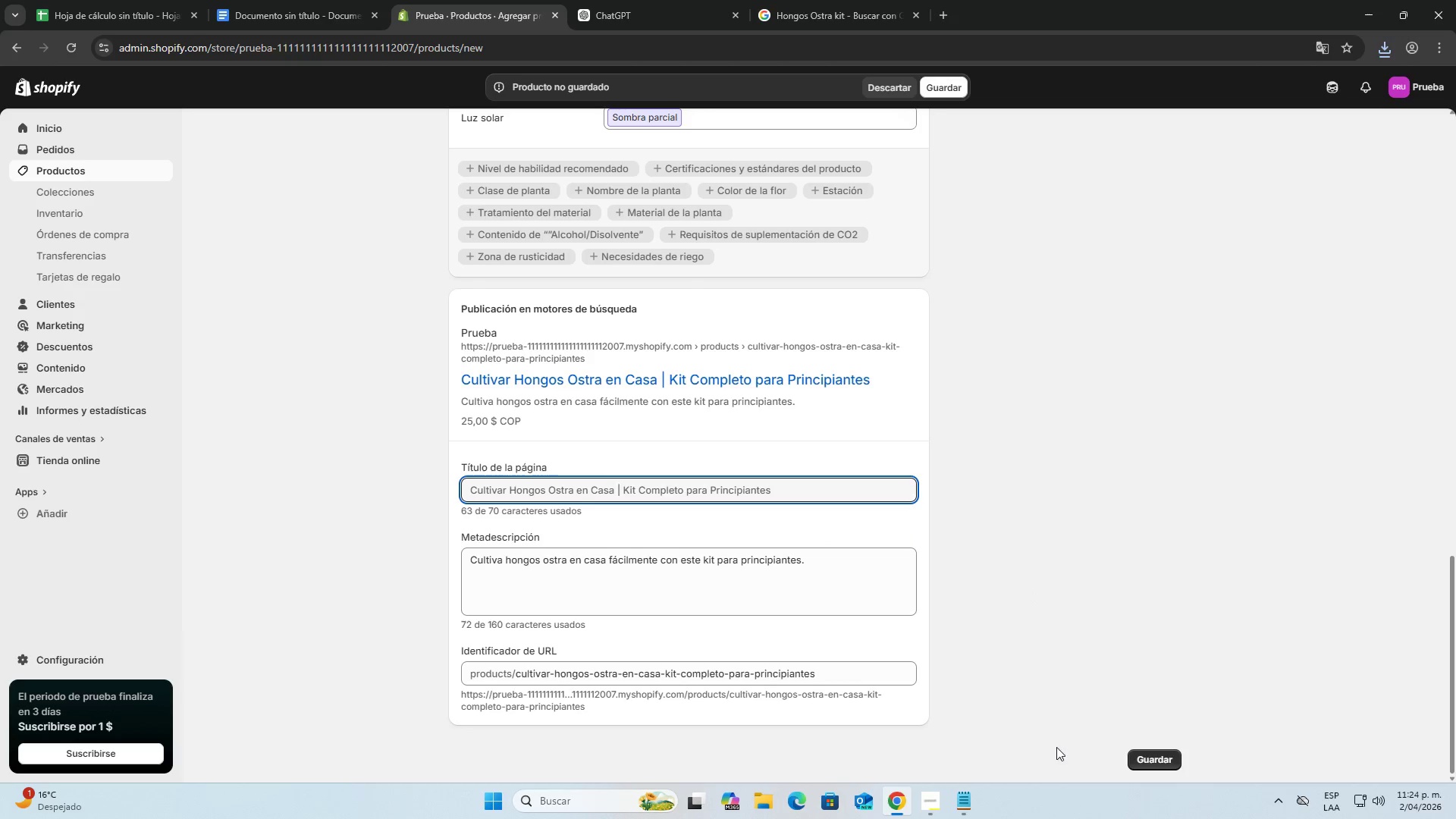 
left_click([1153, 758])
 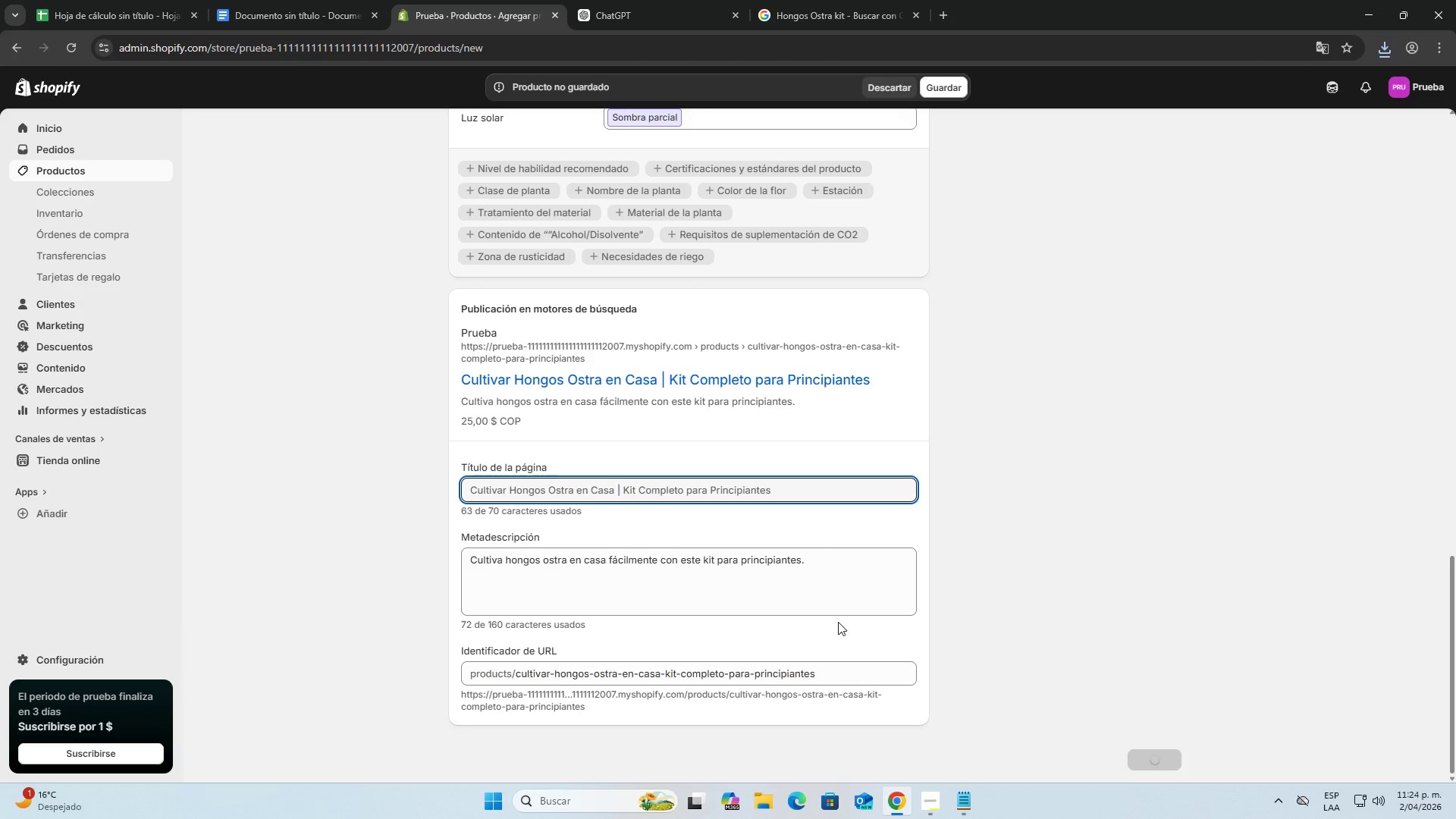 
scroll: coordinate [659, 508], scroll_direction: up, amount: 22.0
 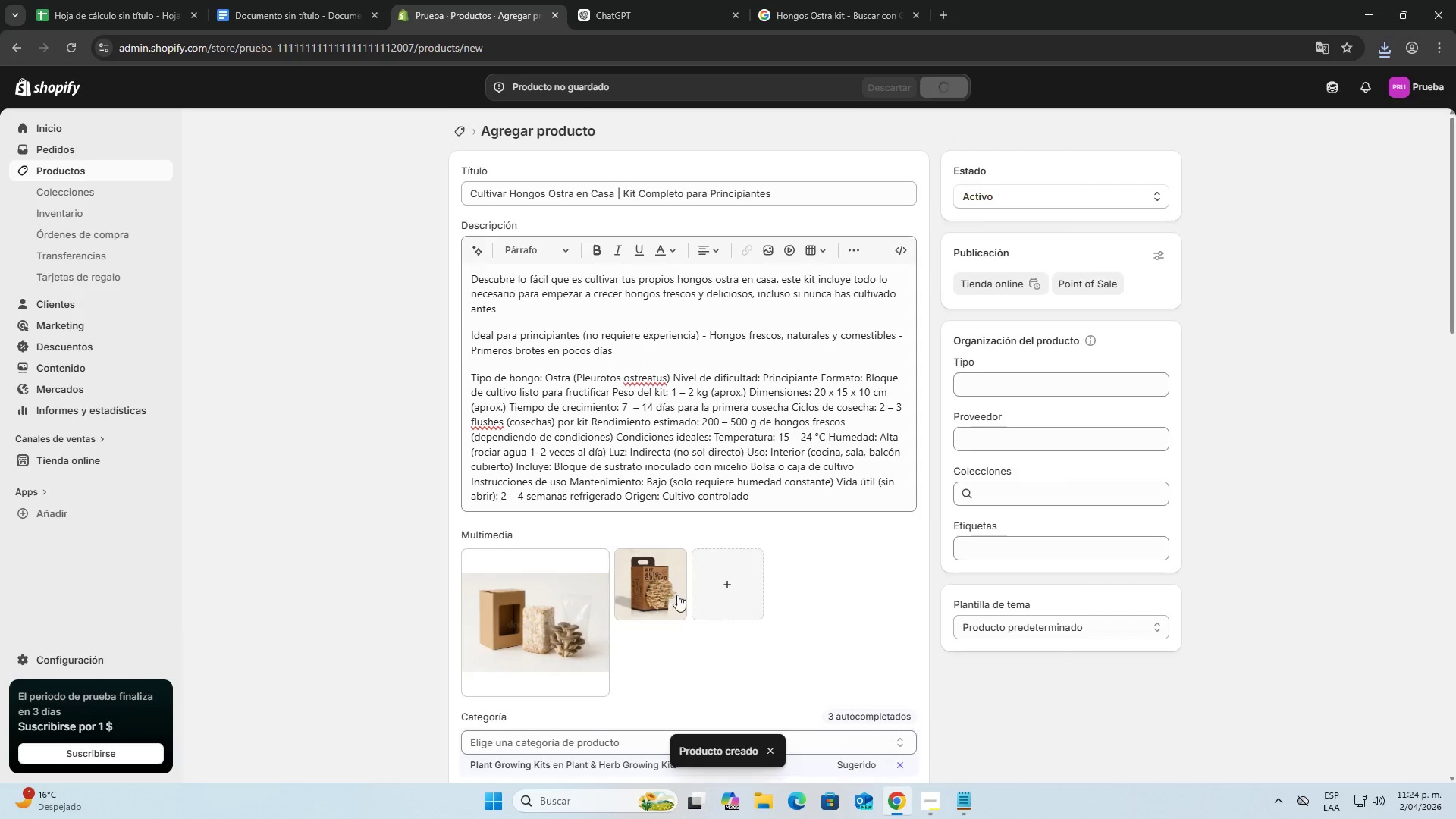 
left_click_drag(start_coordinate=[665, 589], to_coordinate=[541, 604])
 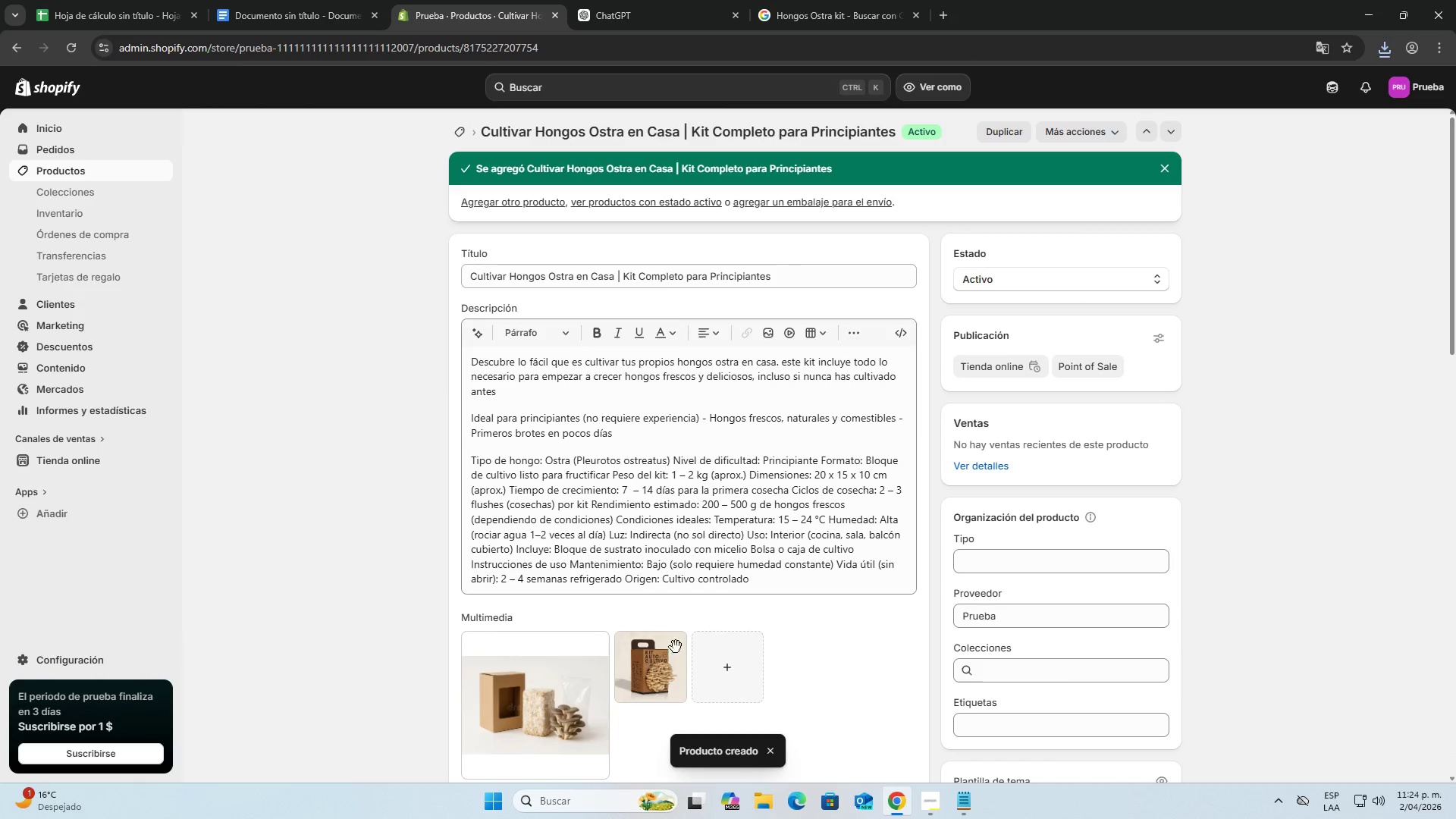 
left_click_drag(start_coordinate=[670, 665], to_coordinate=[661, 664])
 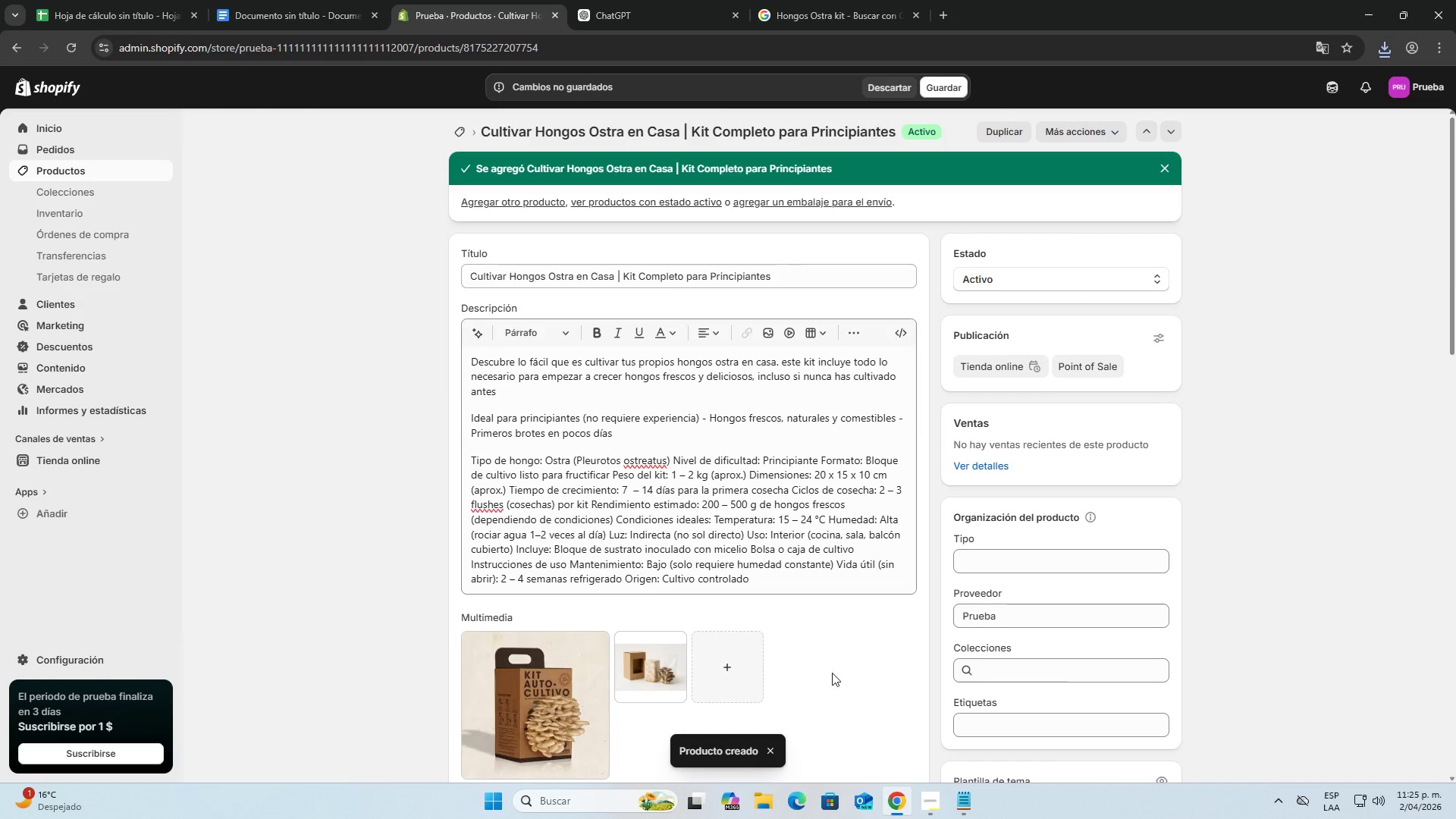 
scroll: coordinate [789, 626], scroll_direction: up, amount: 3.0
 